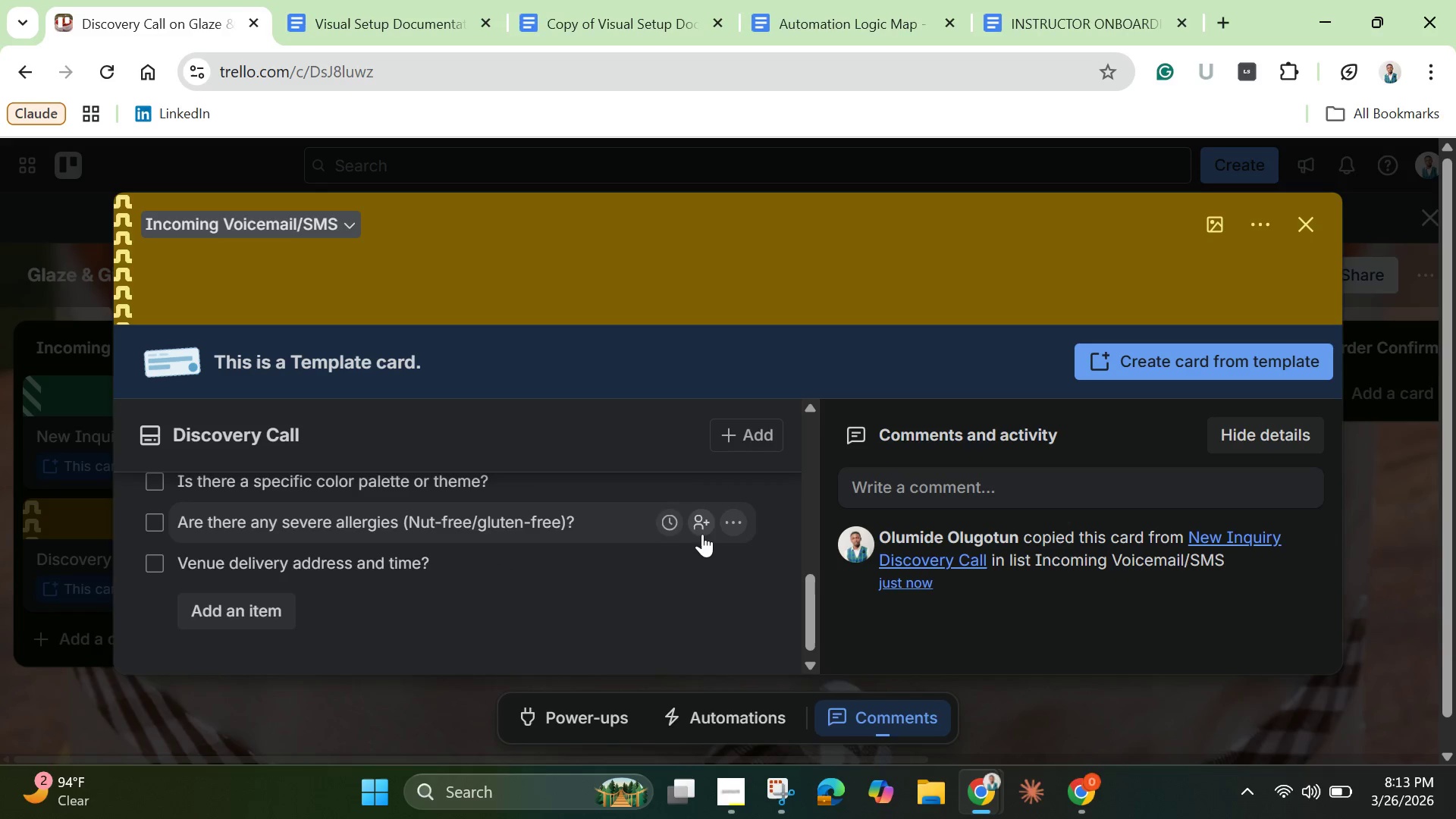 
scroll: coordinate [702, 534], scroll_direction: up, amount: 1.0
 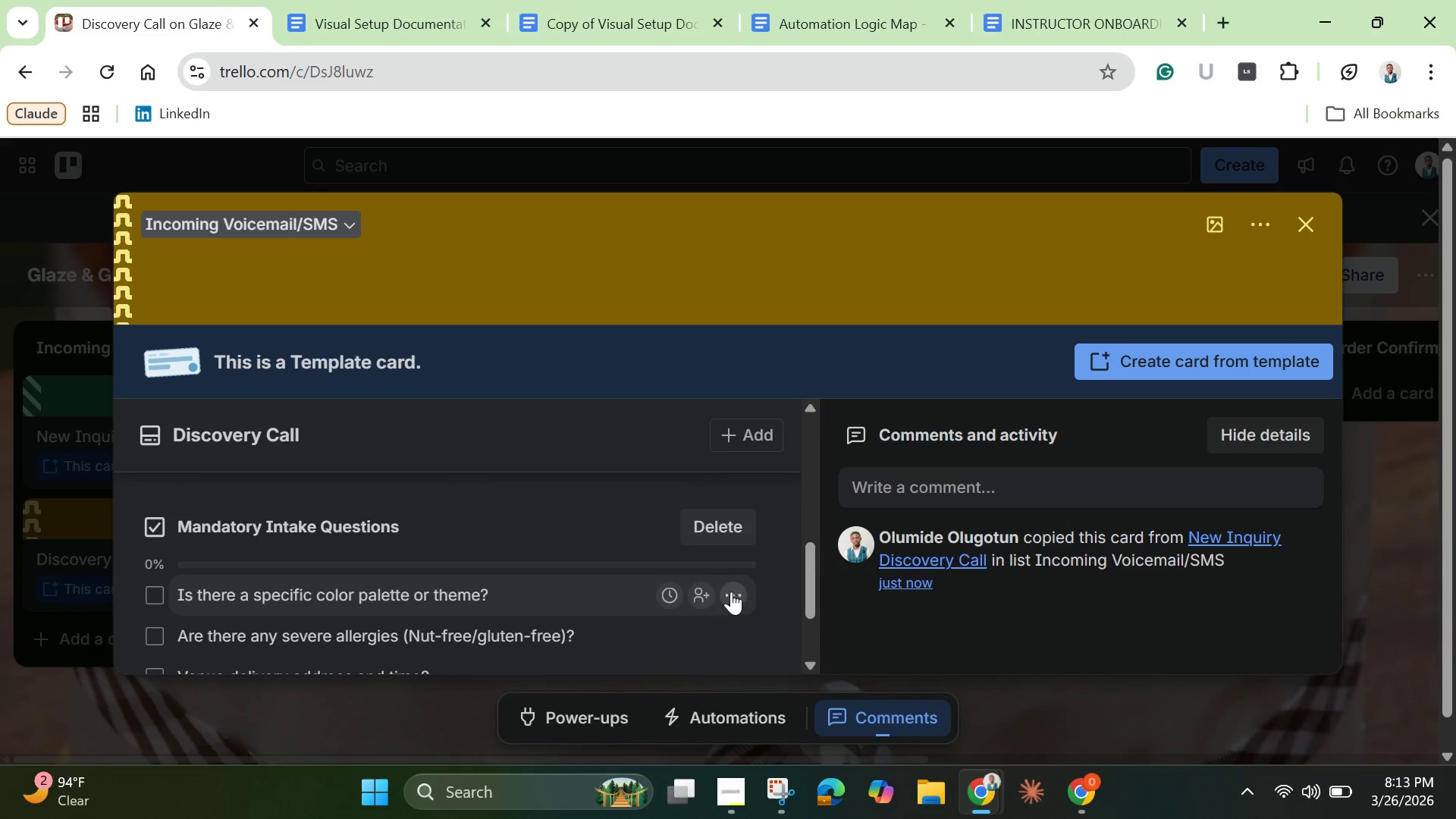 
left_click([731, 592])
 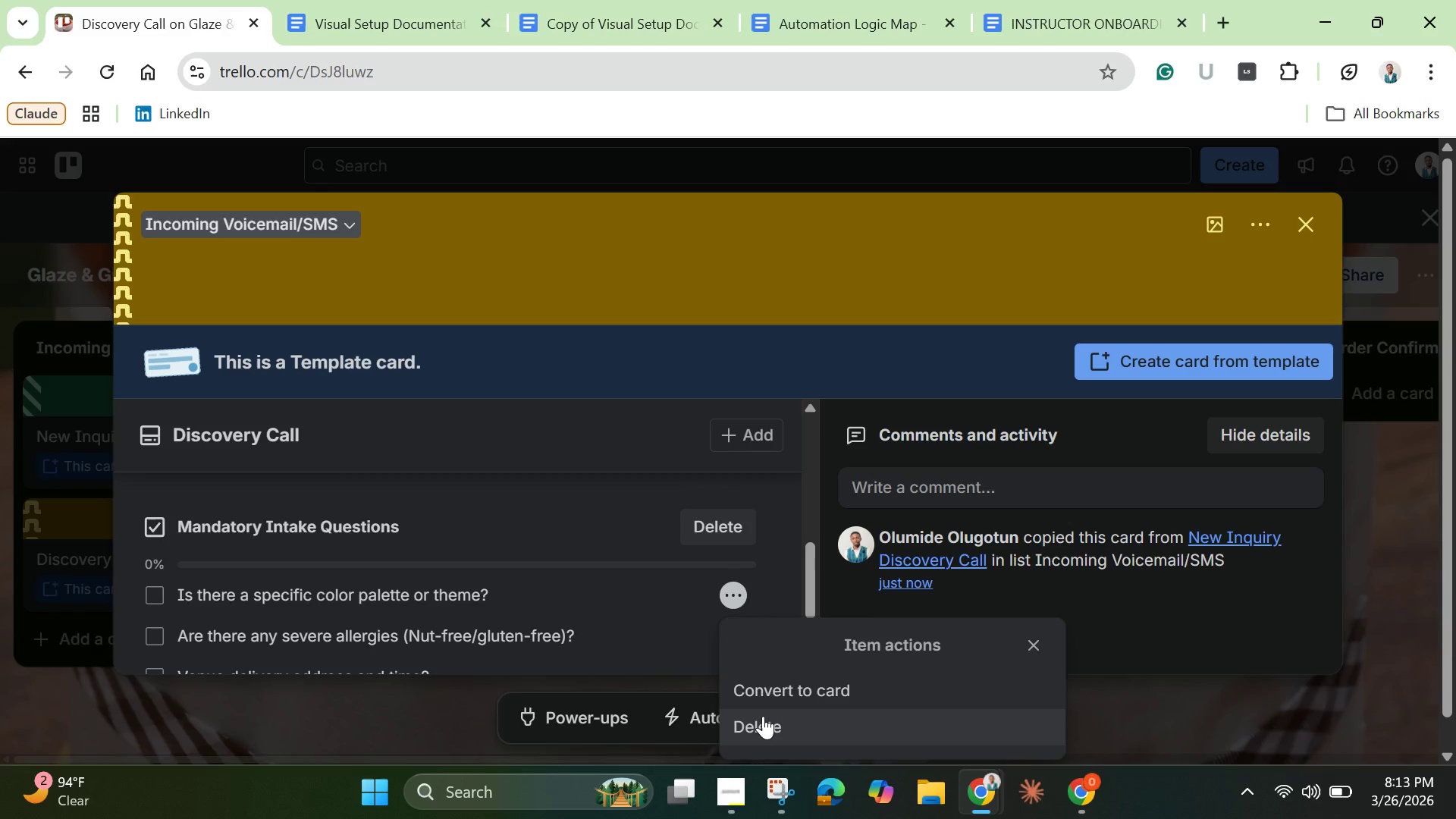 
left_click([763, 716])
 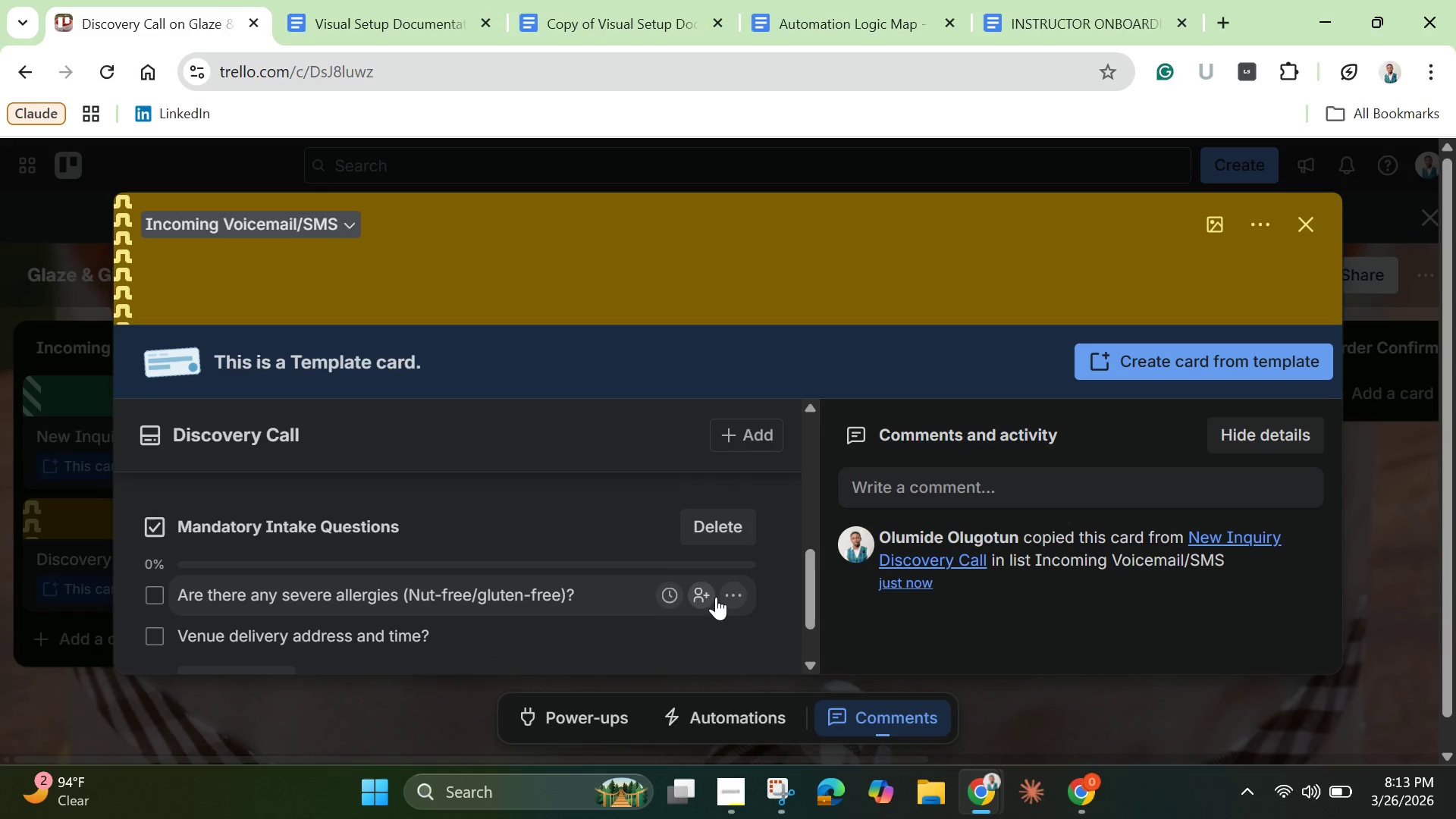 
left_click([726, 593])
 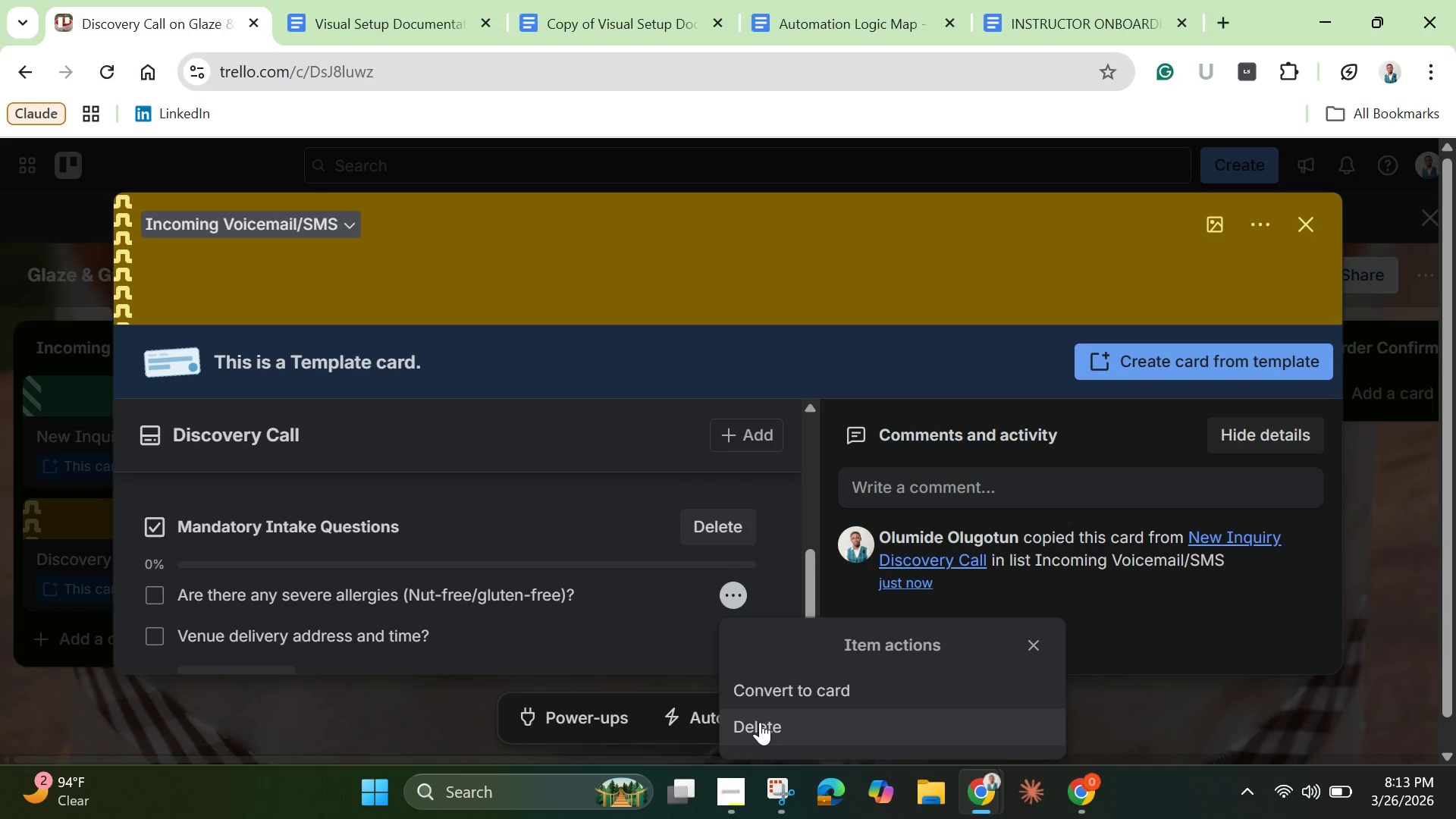 
left_click([760, 722])
 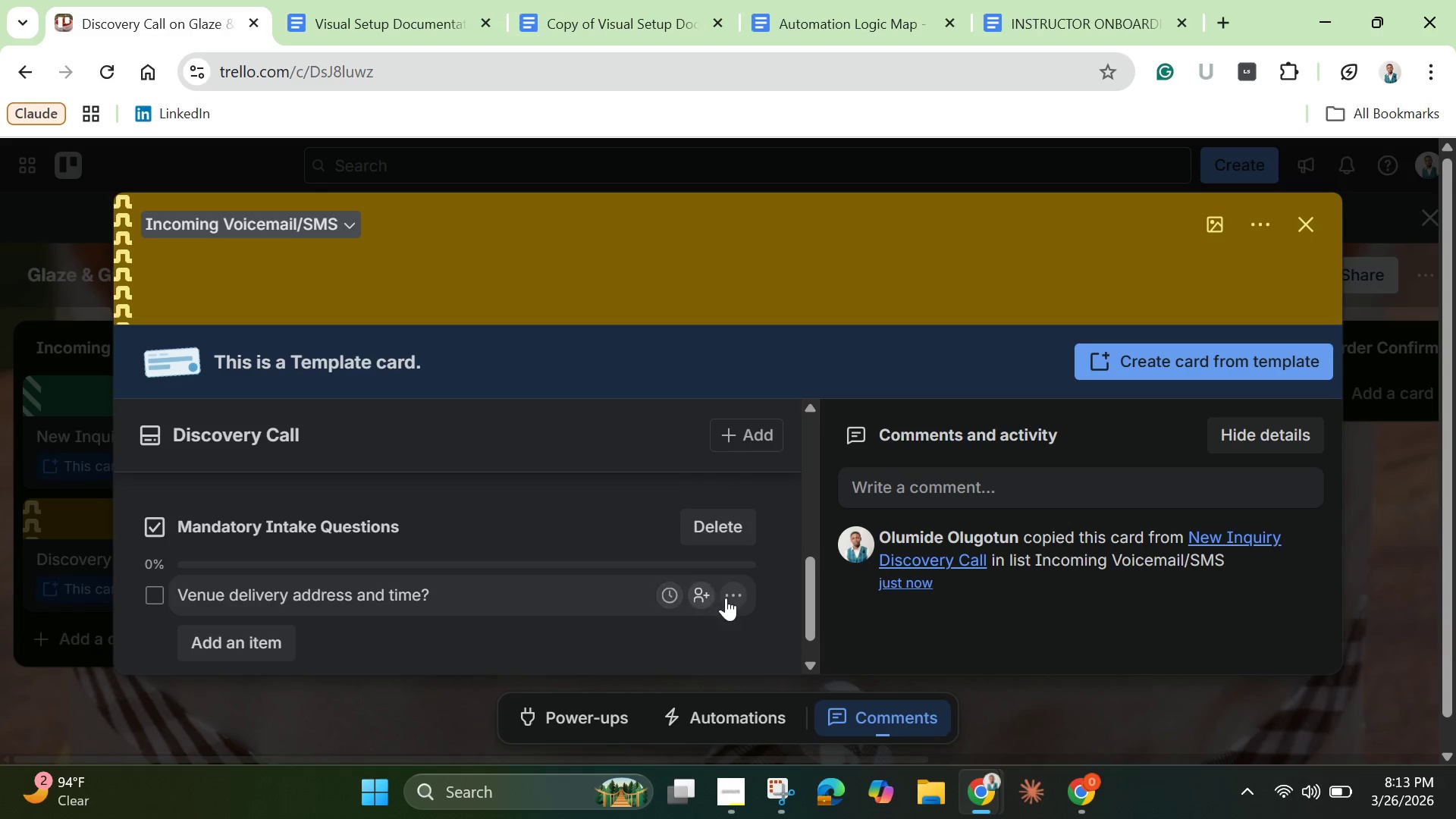 
left_click([732, 595])
 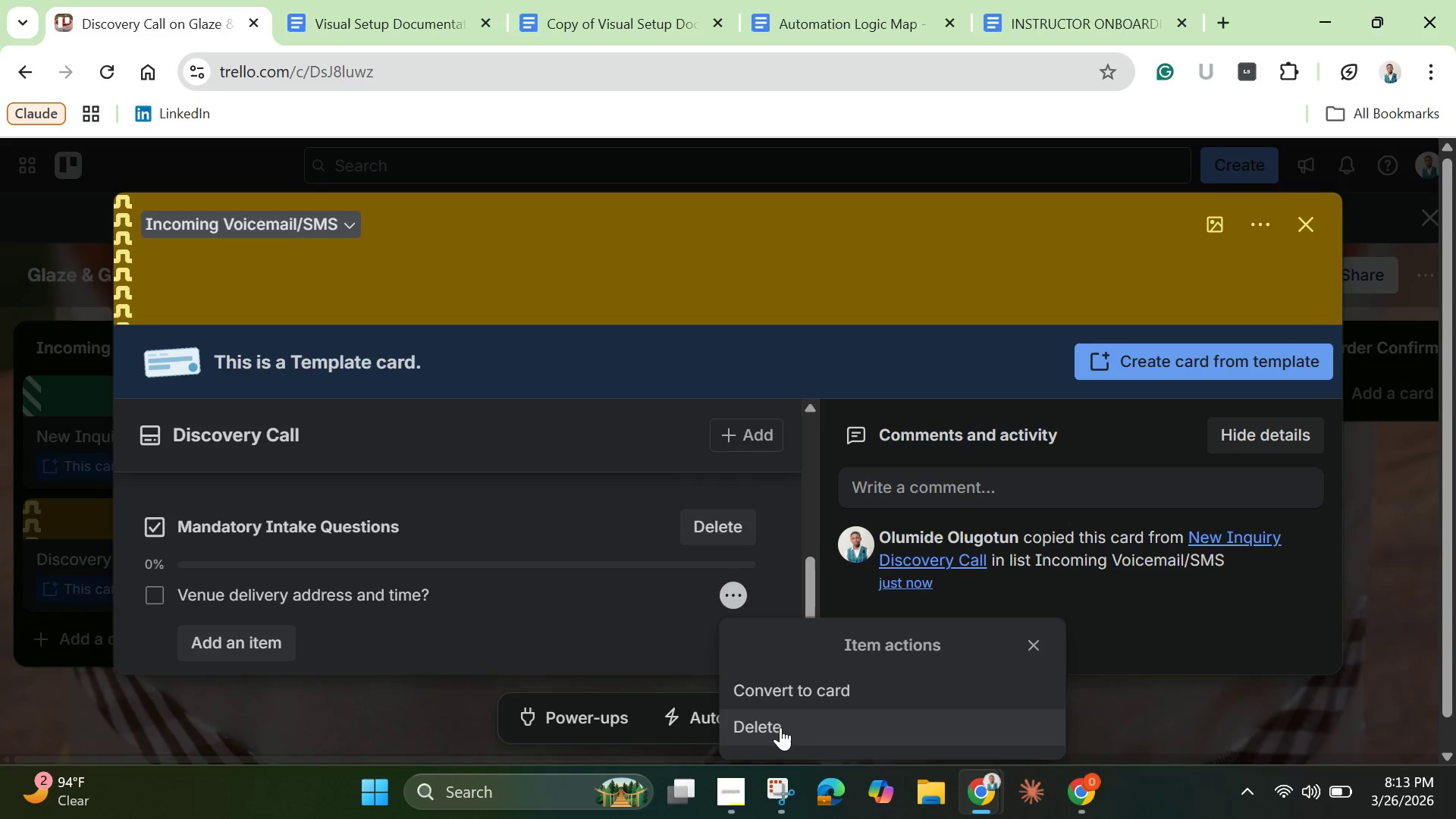 
left_click([780, 727])
 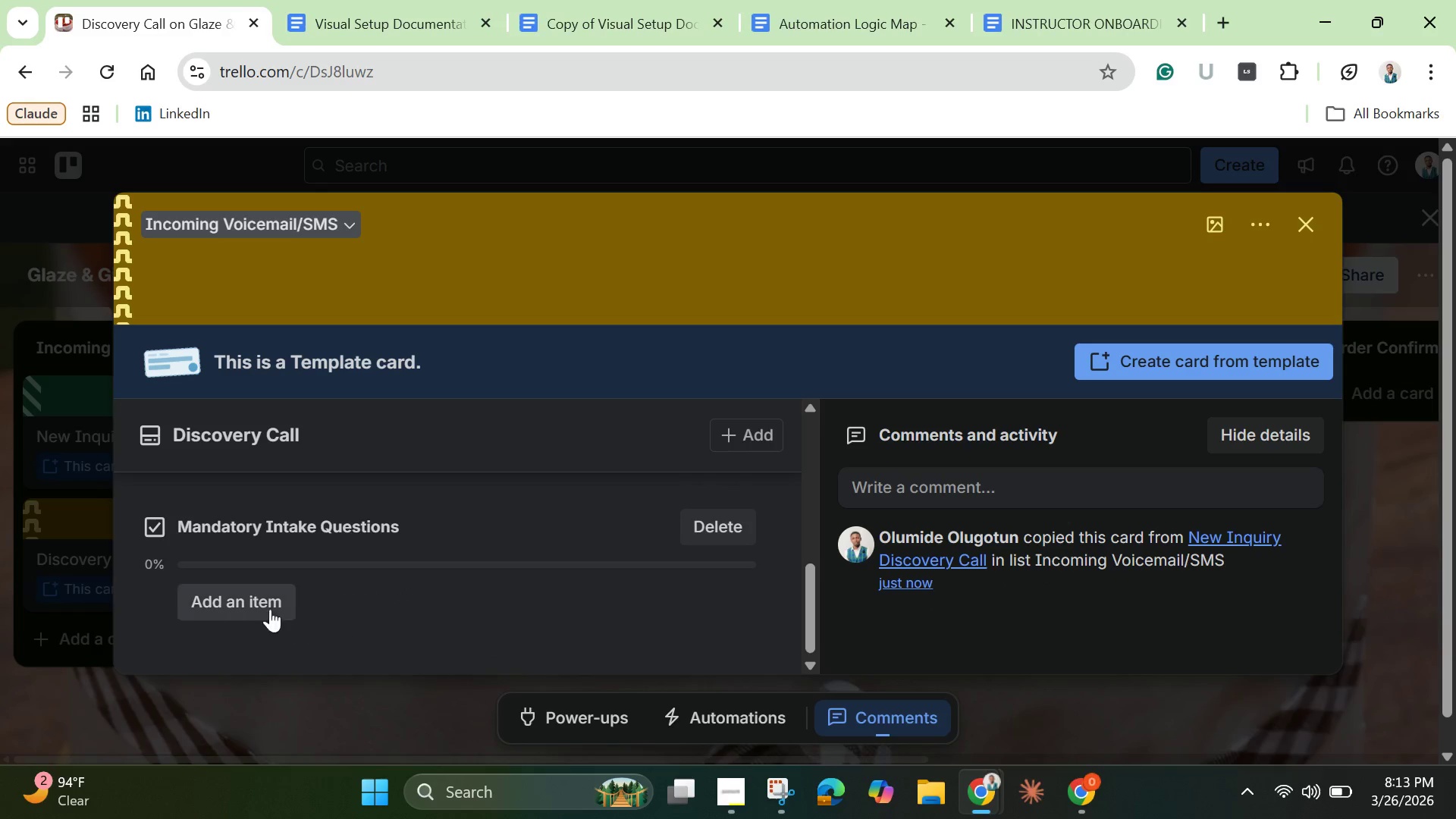 
left_click([263, 600])
 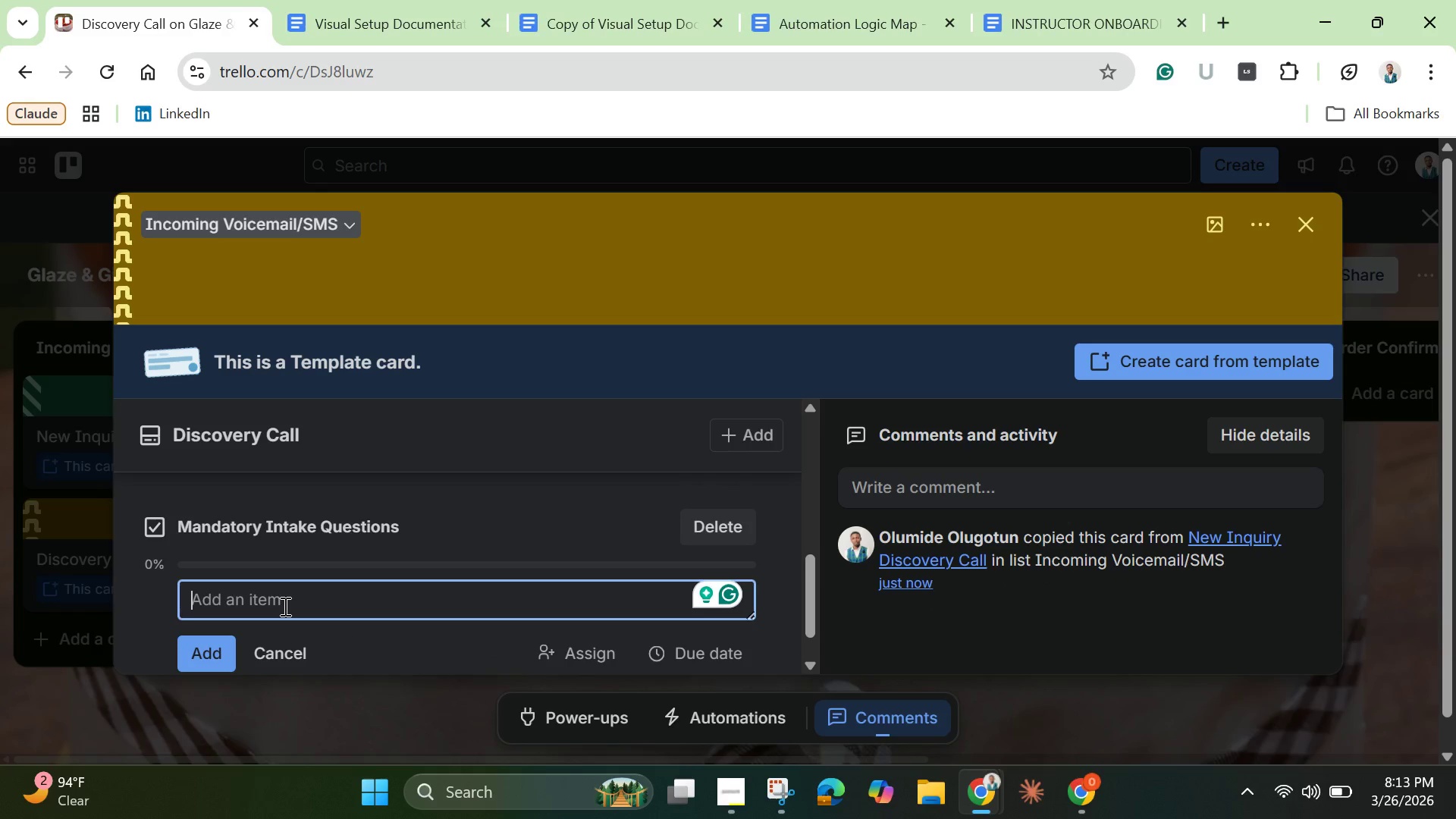 
type(Confirmed Eve)
key(Backspace)
key(Backspace)
key(Backspace)
type(event date an)
key(Backspace)
key(Backspace)
type(& time)
 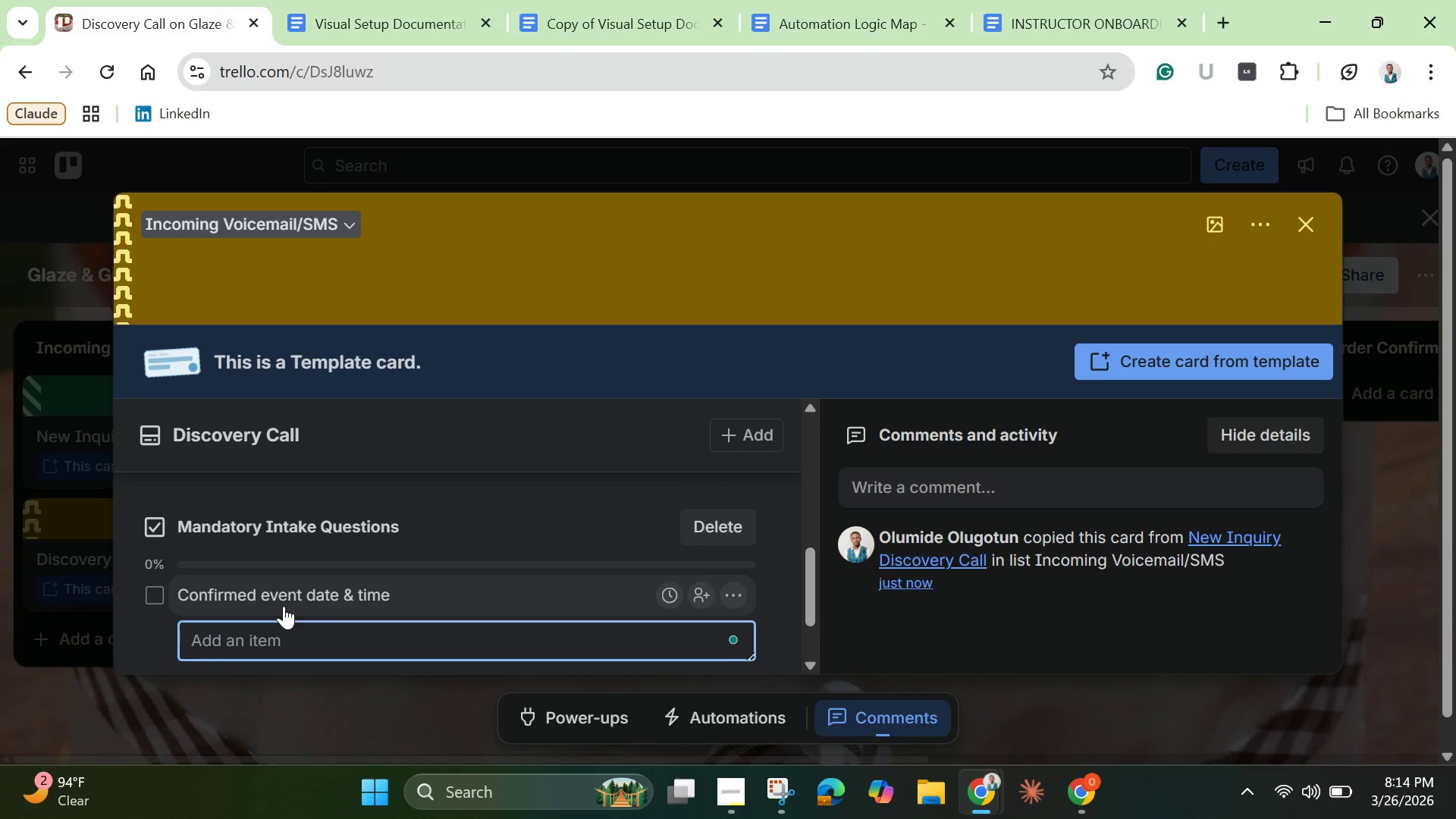 
 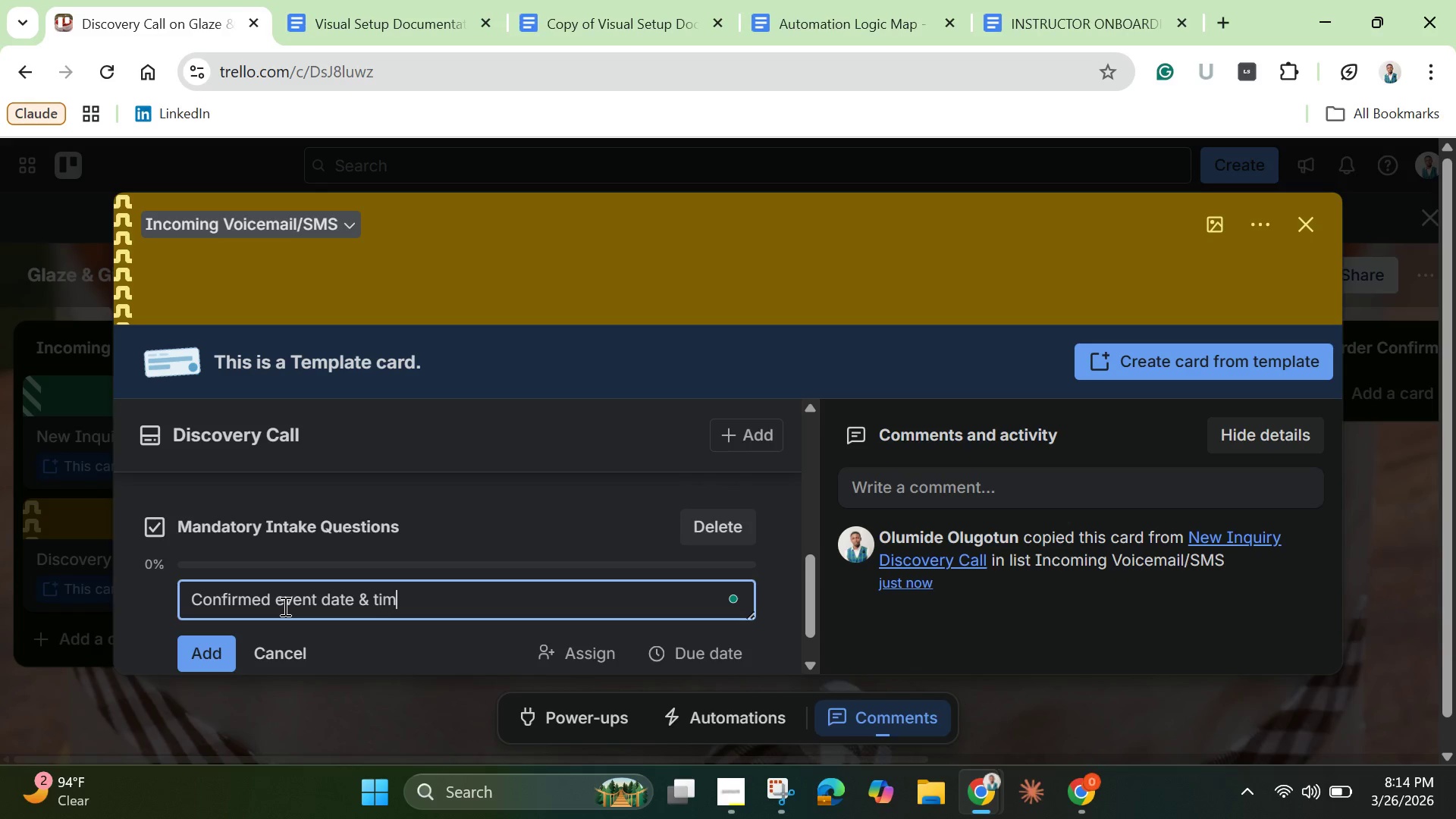 
key(Enter)
 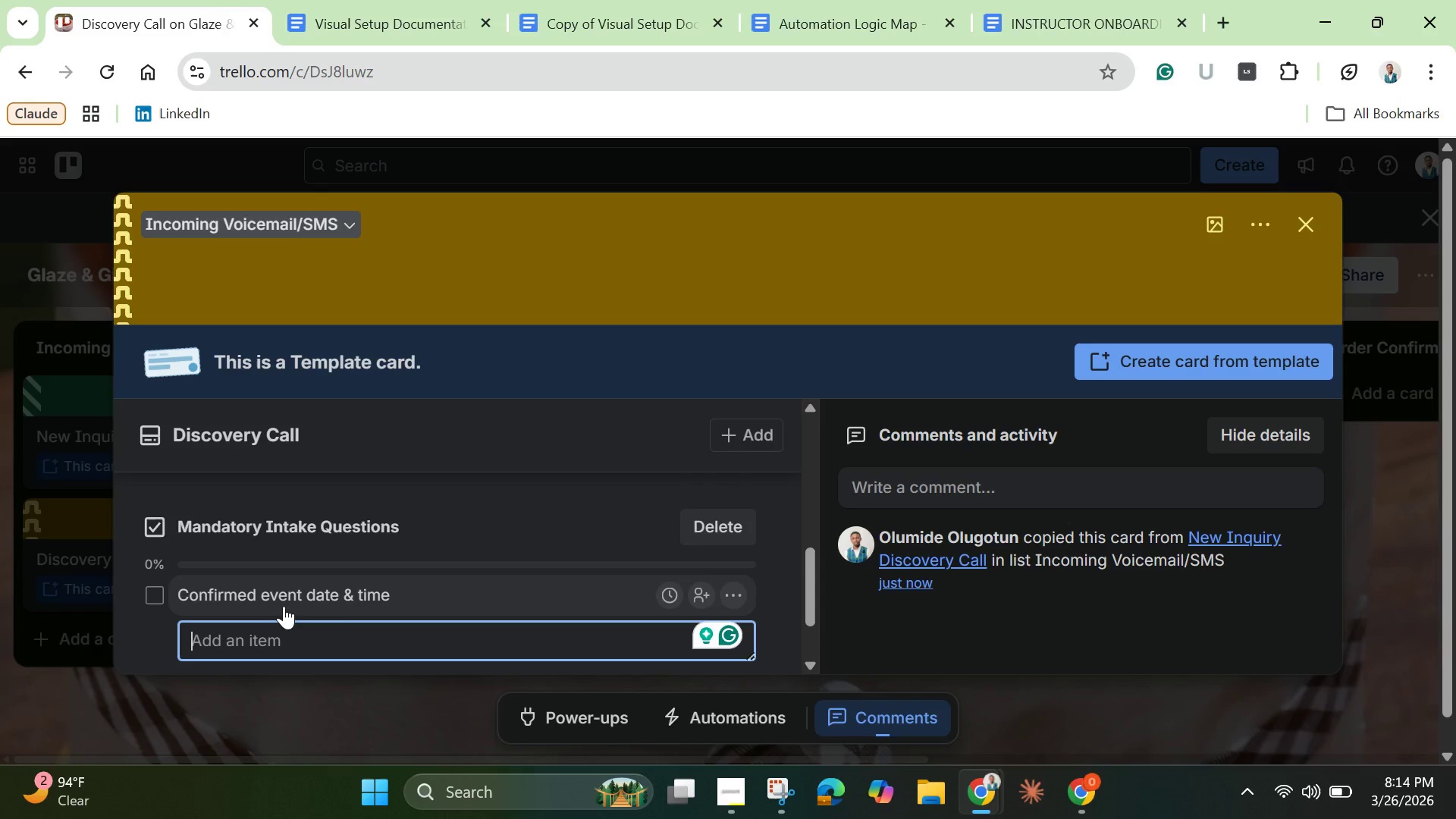 
hold_key(key=ShiftLeft, duration=0.59)
 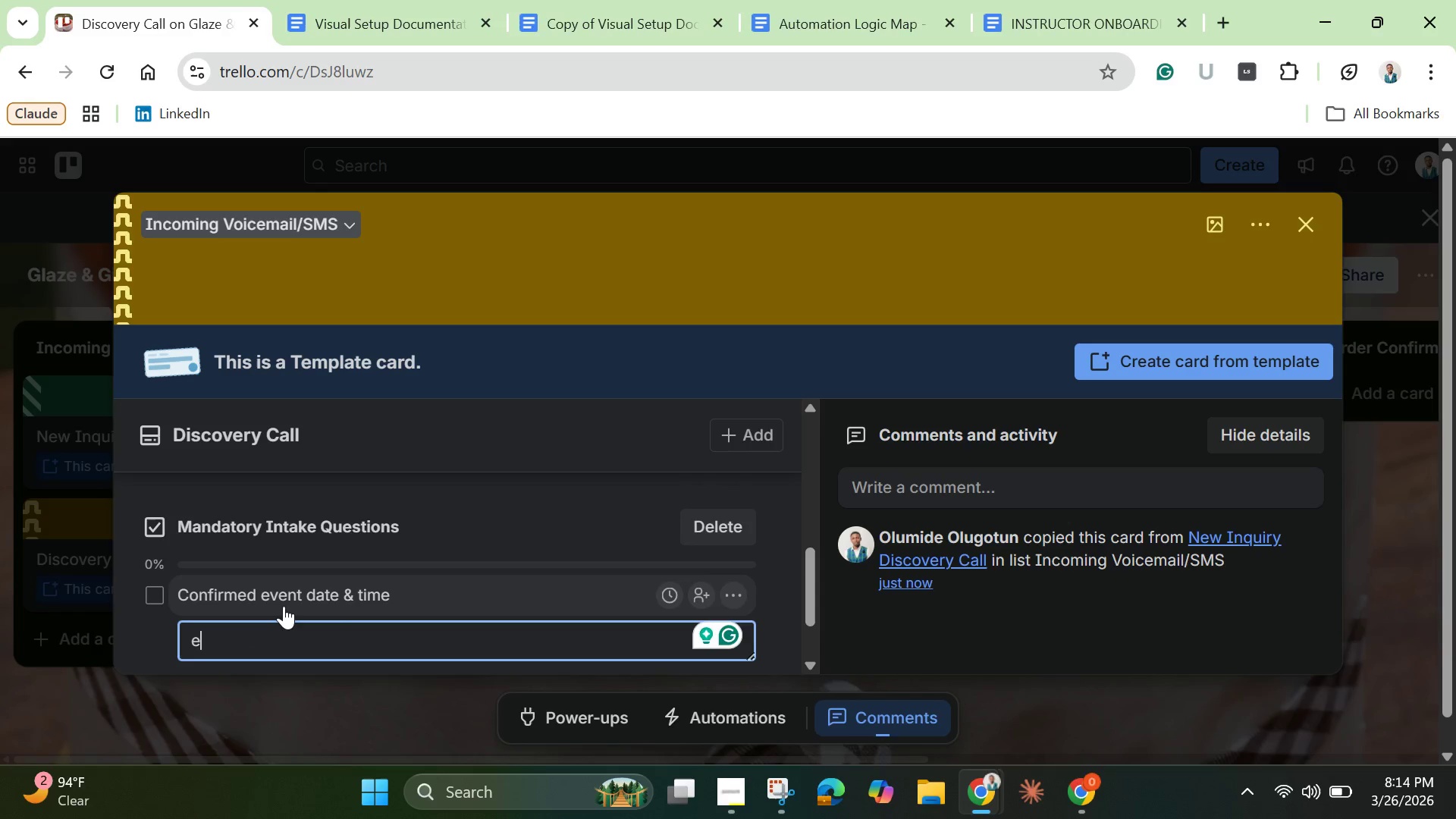 
type(estimated guest count)
 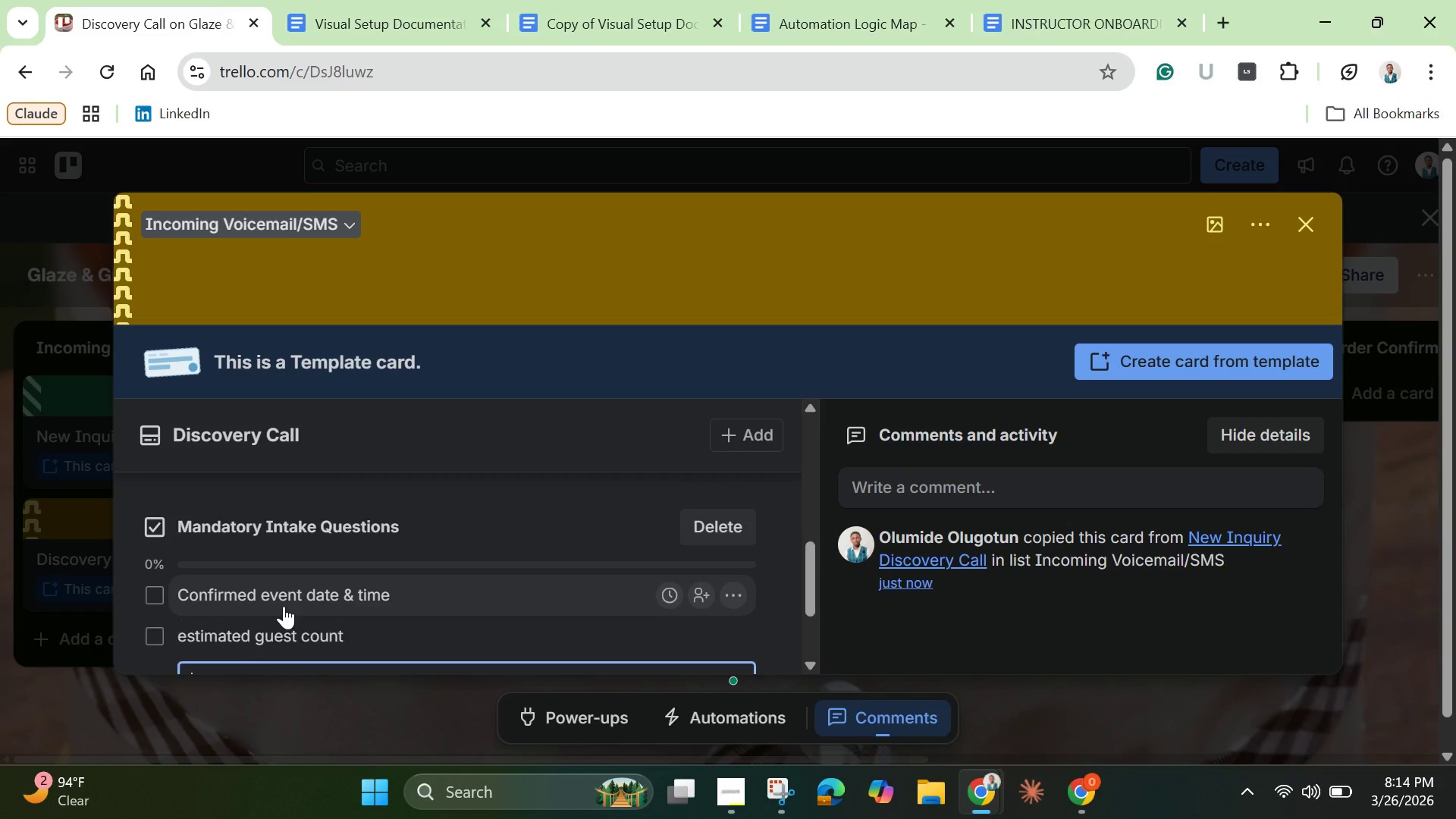 
key(Enter)
 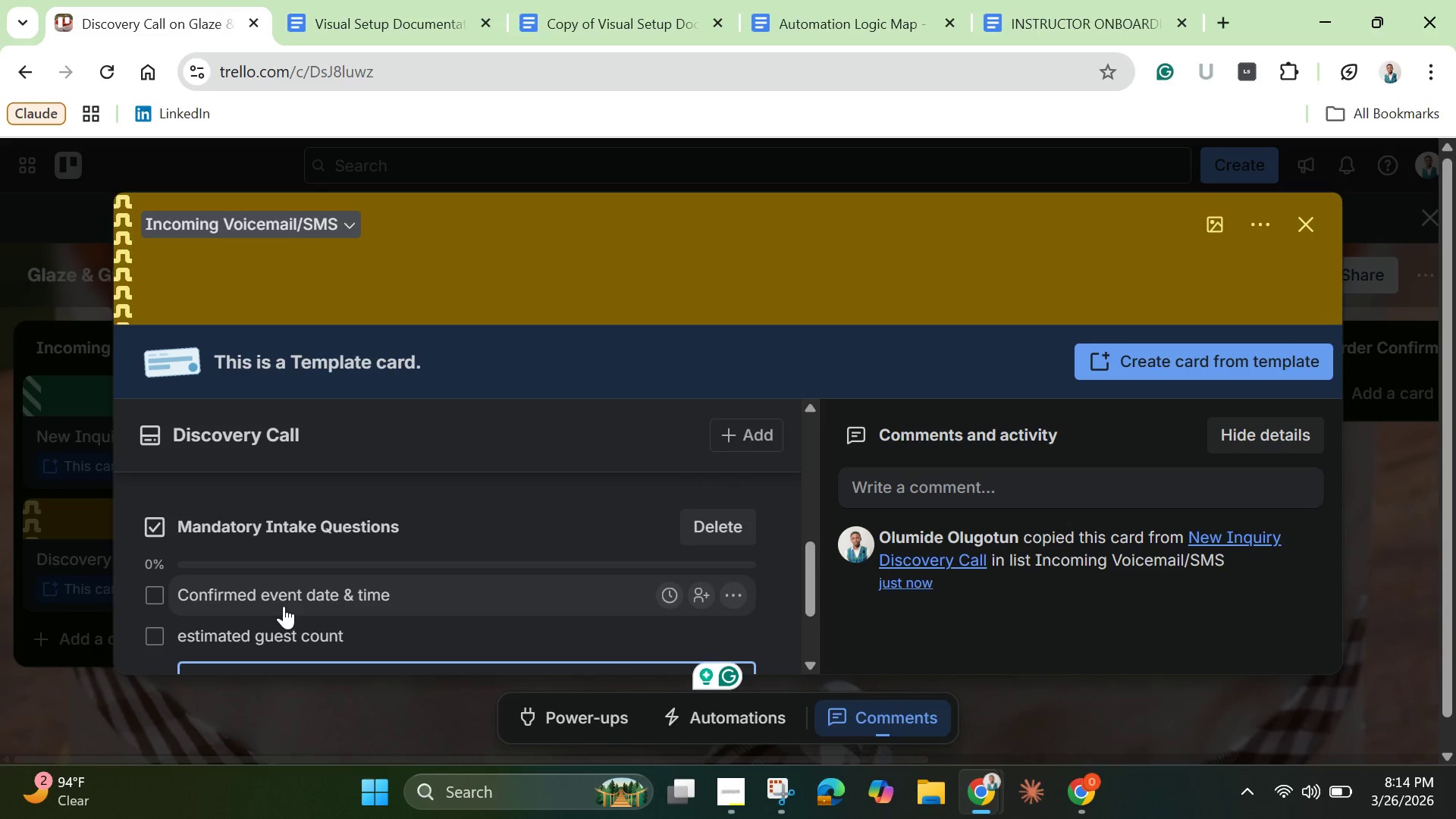 
type(Venue address & delivery acceess)
key(Backspace)
key(Backspace)
key(Backspace)
key(Backspace)
 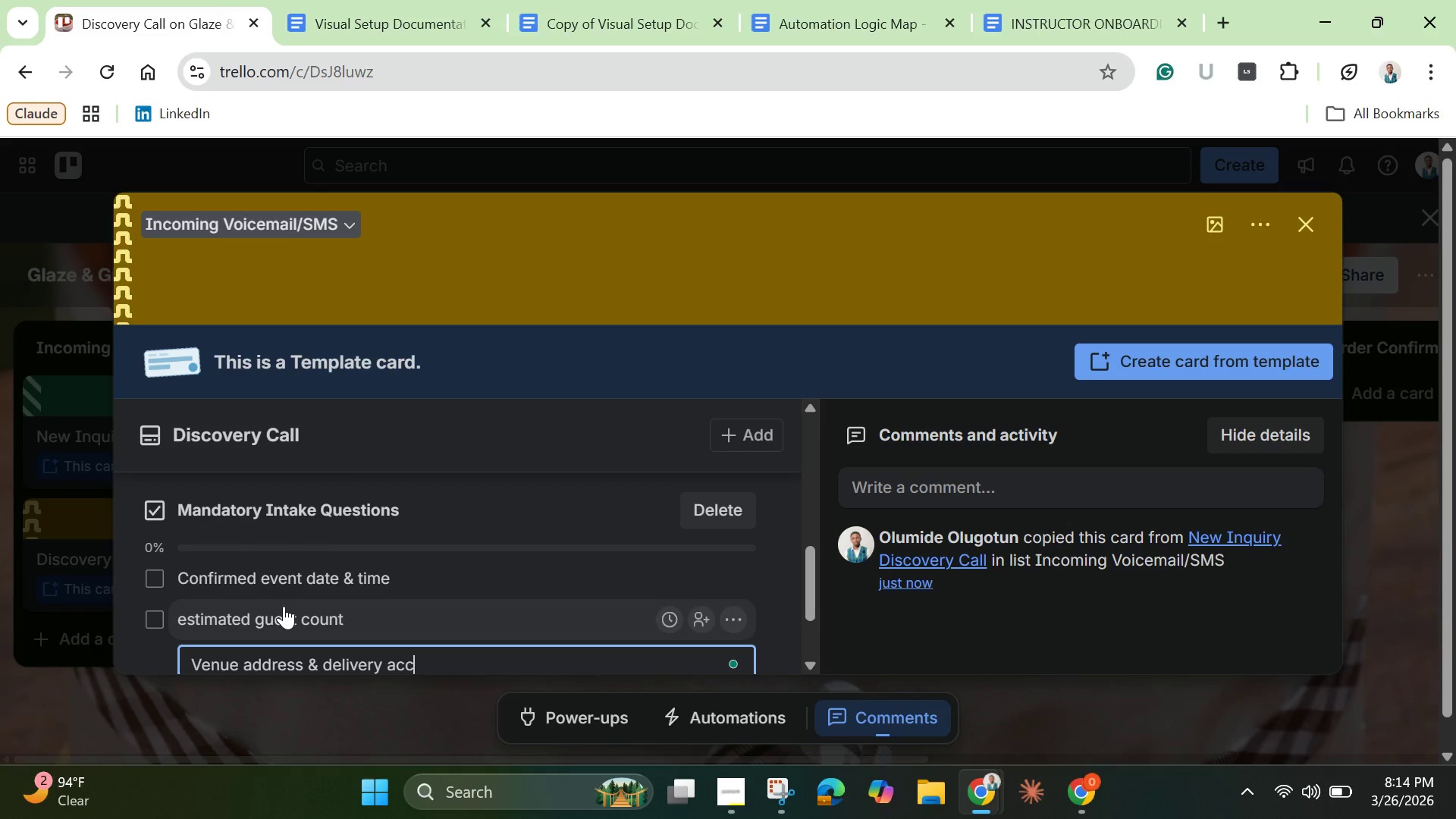 
type(ess)
 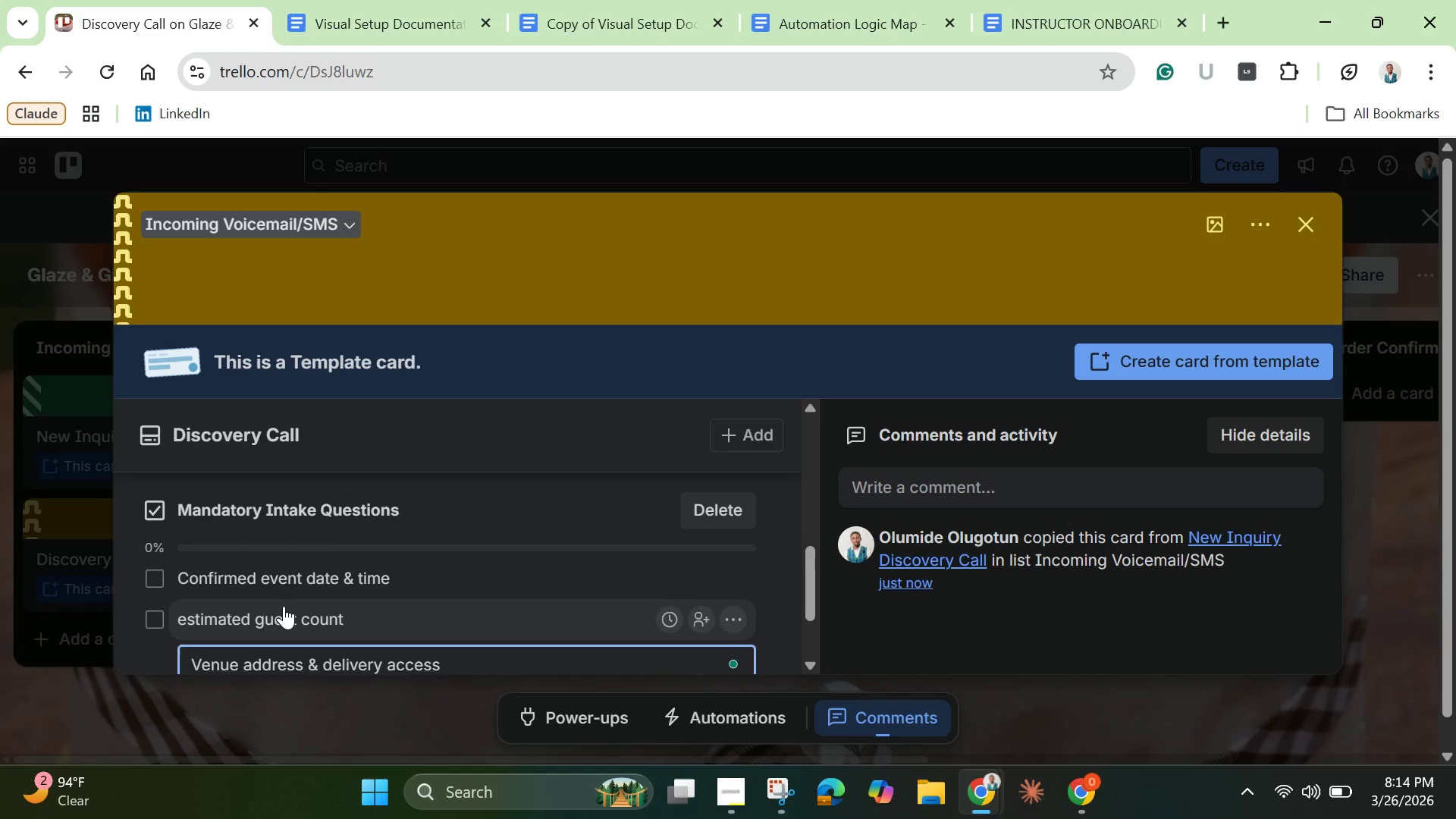 
key(Enter)
 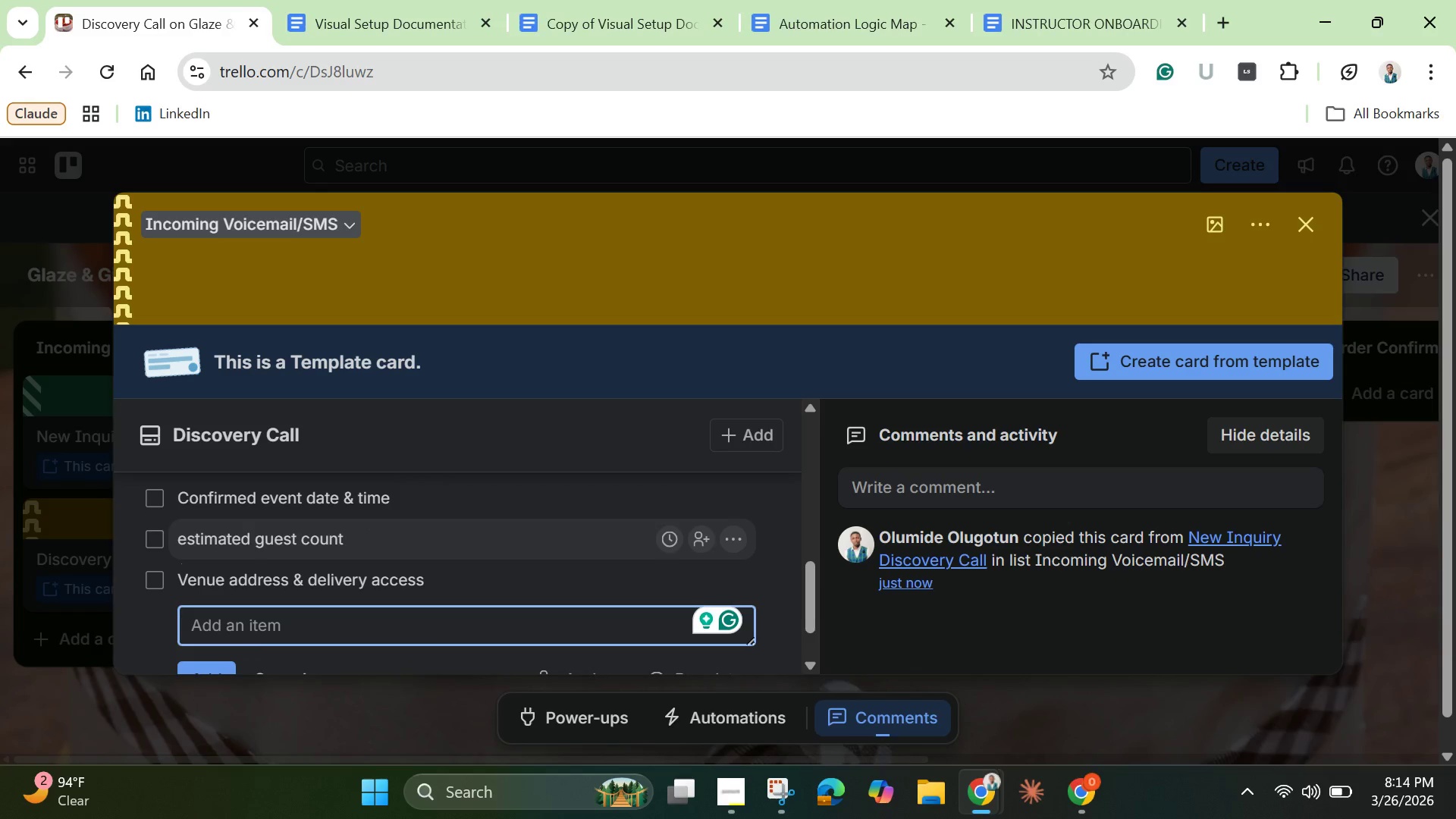 
type(Flavour)
key(Backspace)
key(Backspace)
type(r profile preferences)
 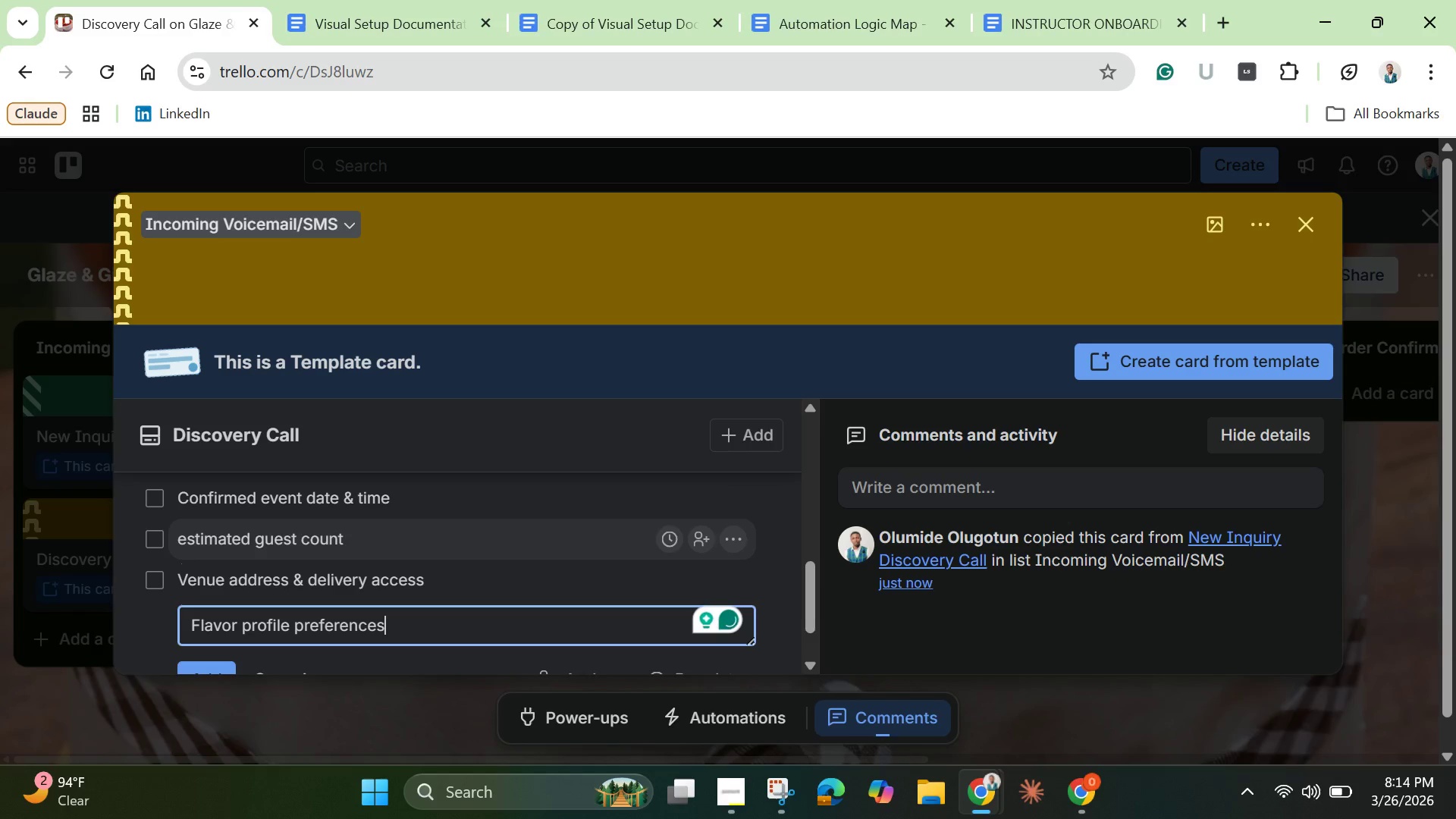 
key(Enter)
 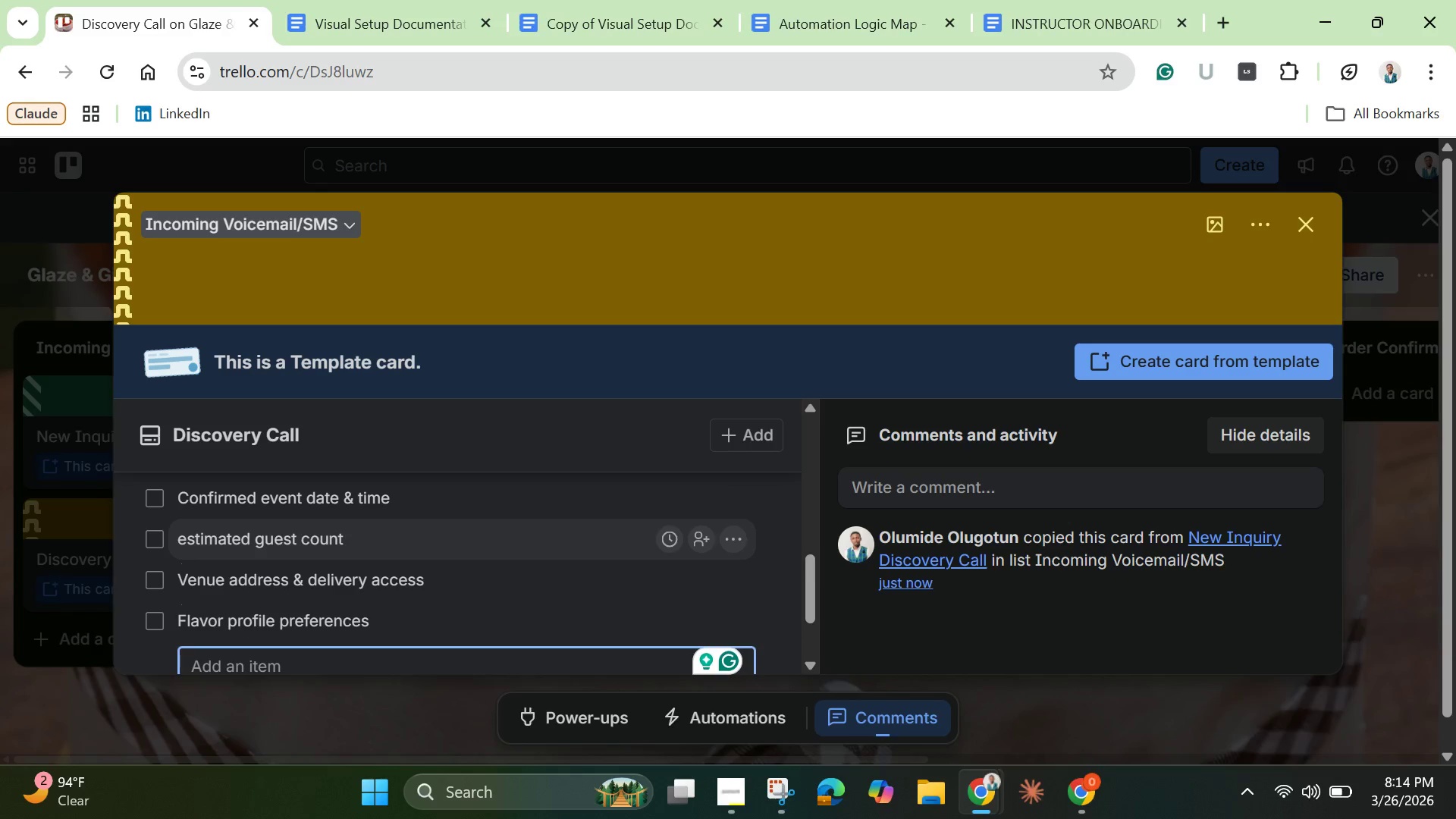 
type(Color pl)
key(Backspace)
type(alette/thjem)
key(Backspace)
key(Backspace)
key(Backspace)
key(Backspace)
type(heme)
 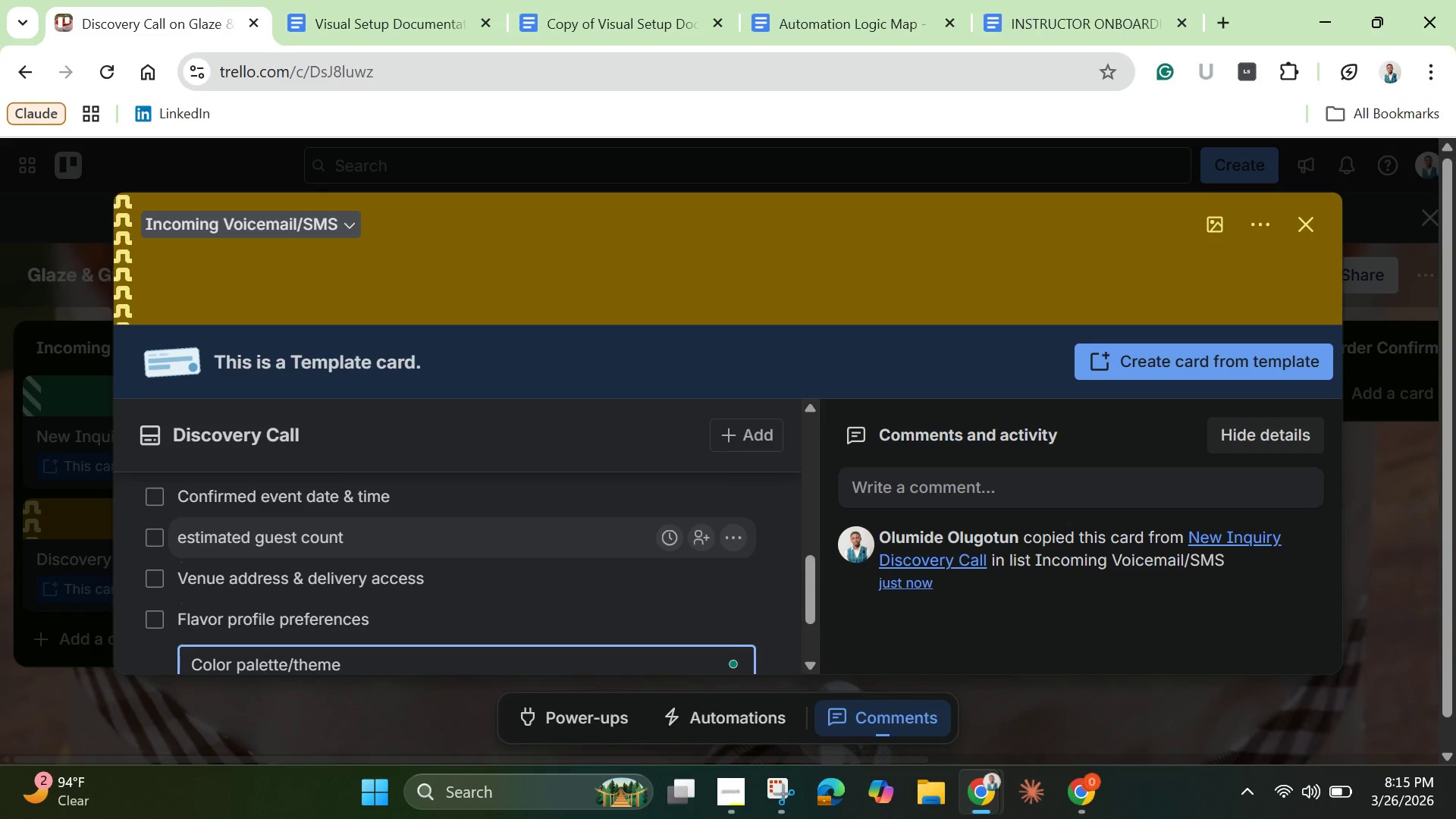 
key(Enter)
 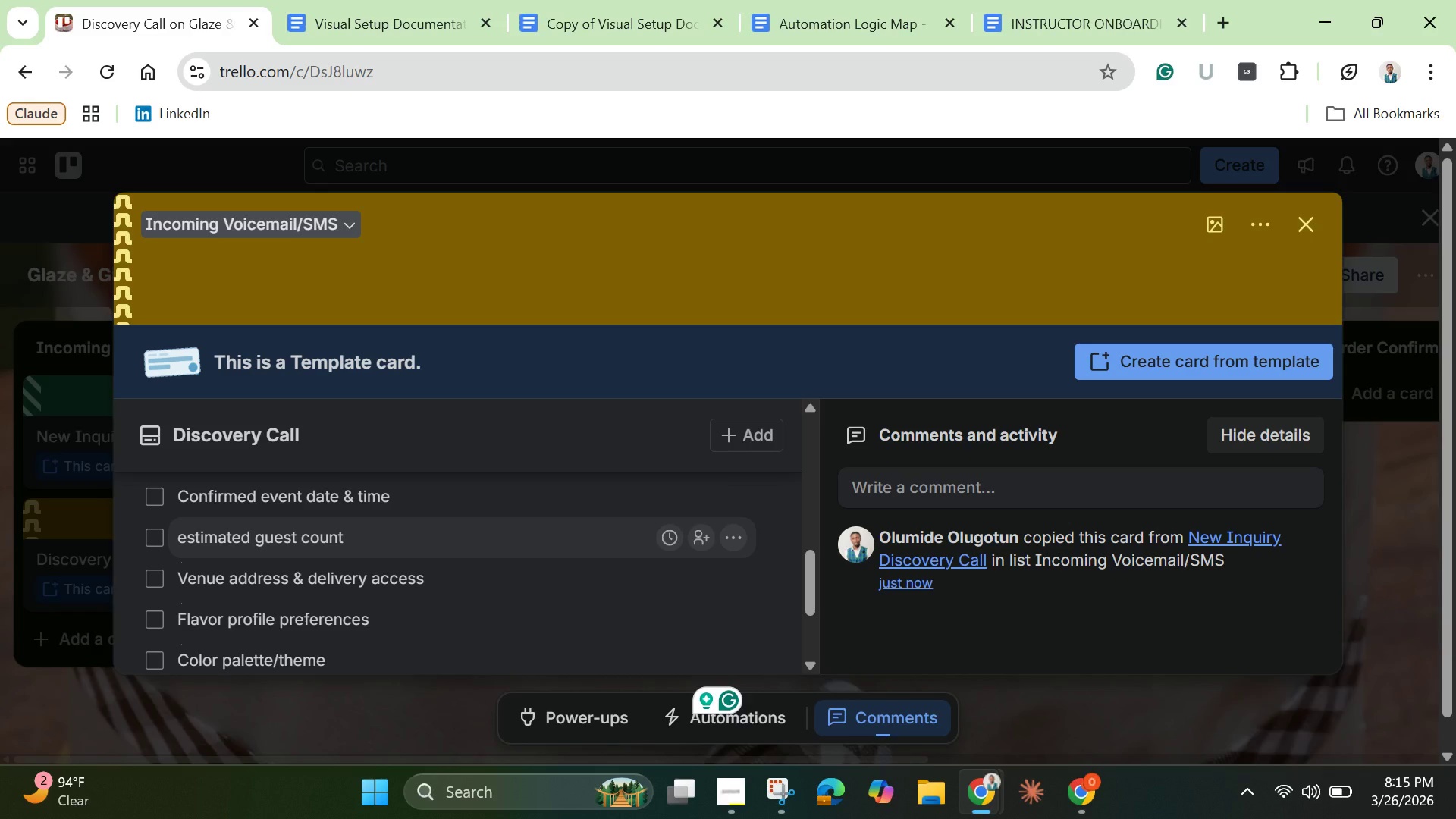 
type(Dietary restrictions/allergies)
 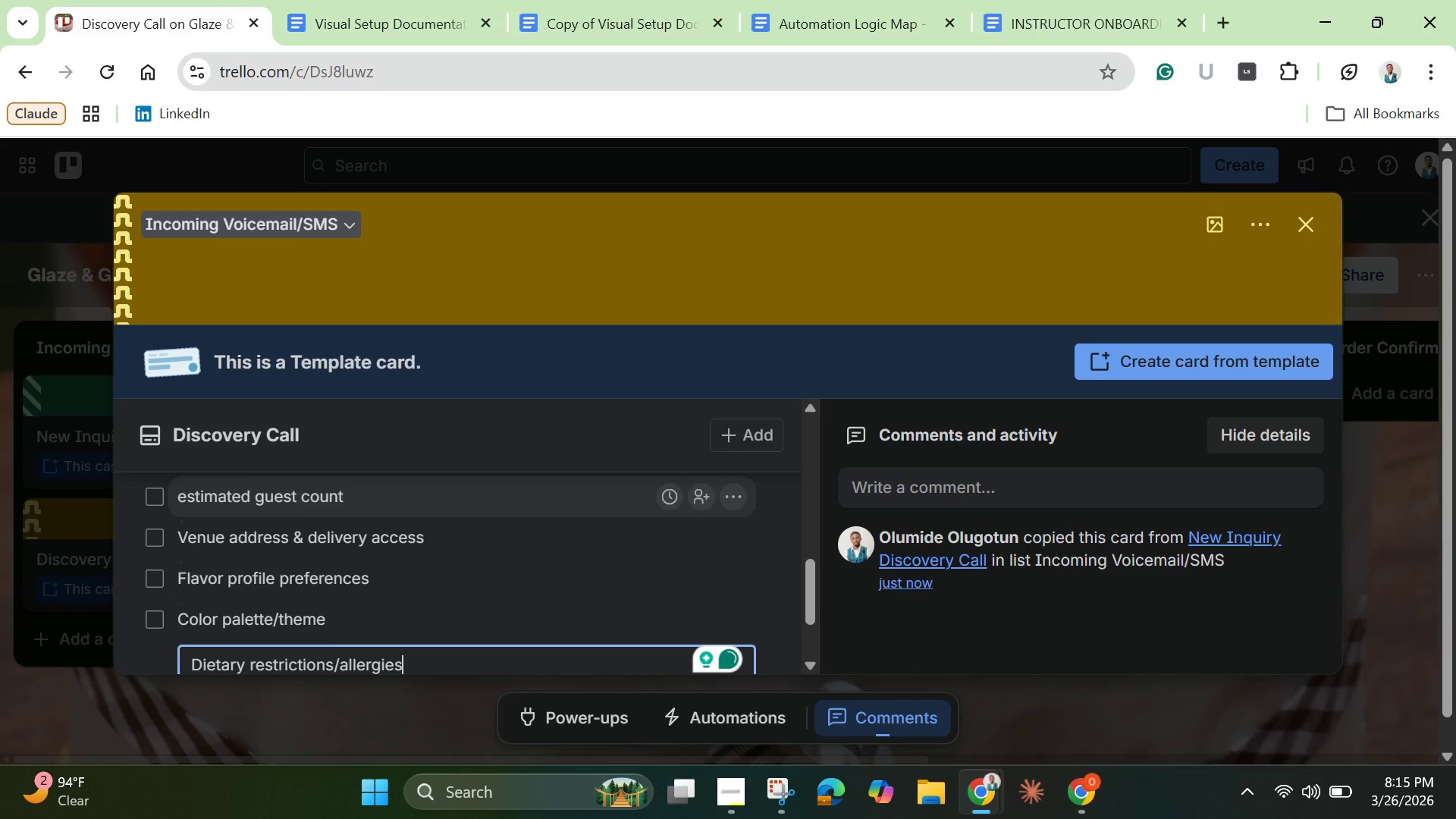 
key(Shift+ShiftRight)
 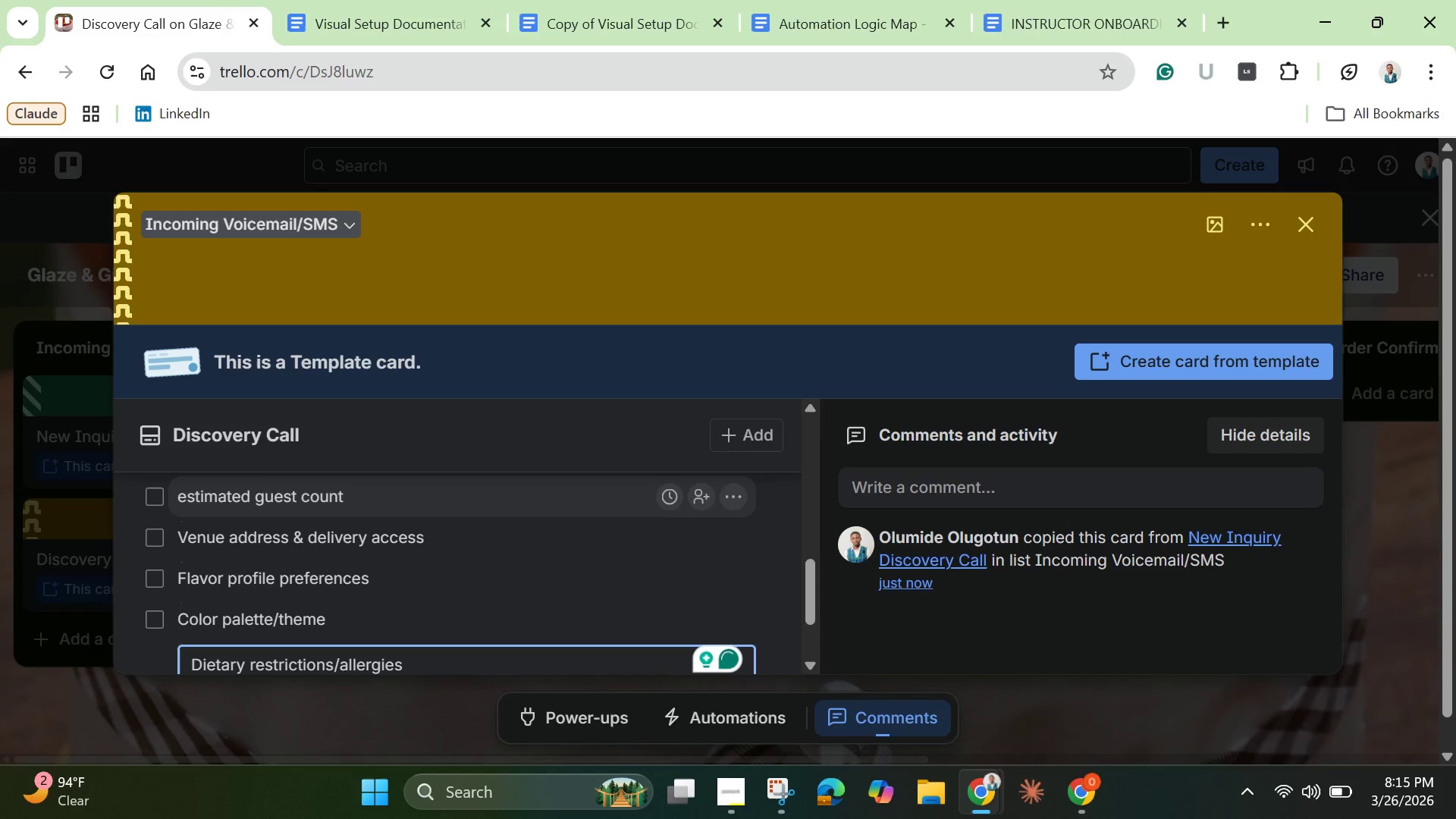 
key(Enter)
 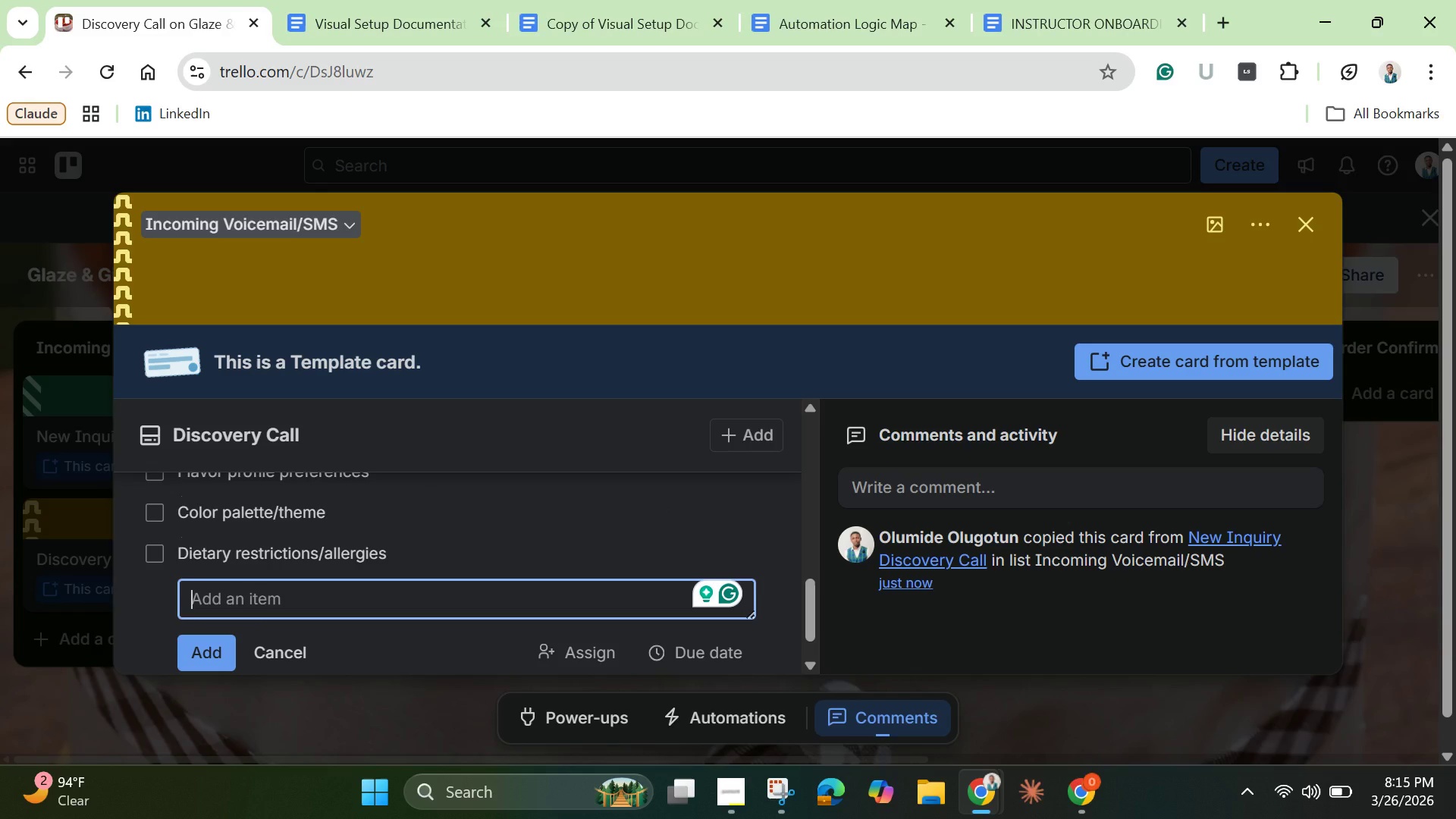 
type(Budfg)
key(Backspace)
key(Backspace)
type(get range)
 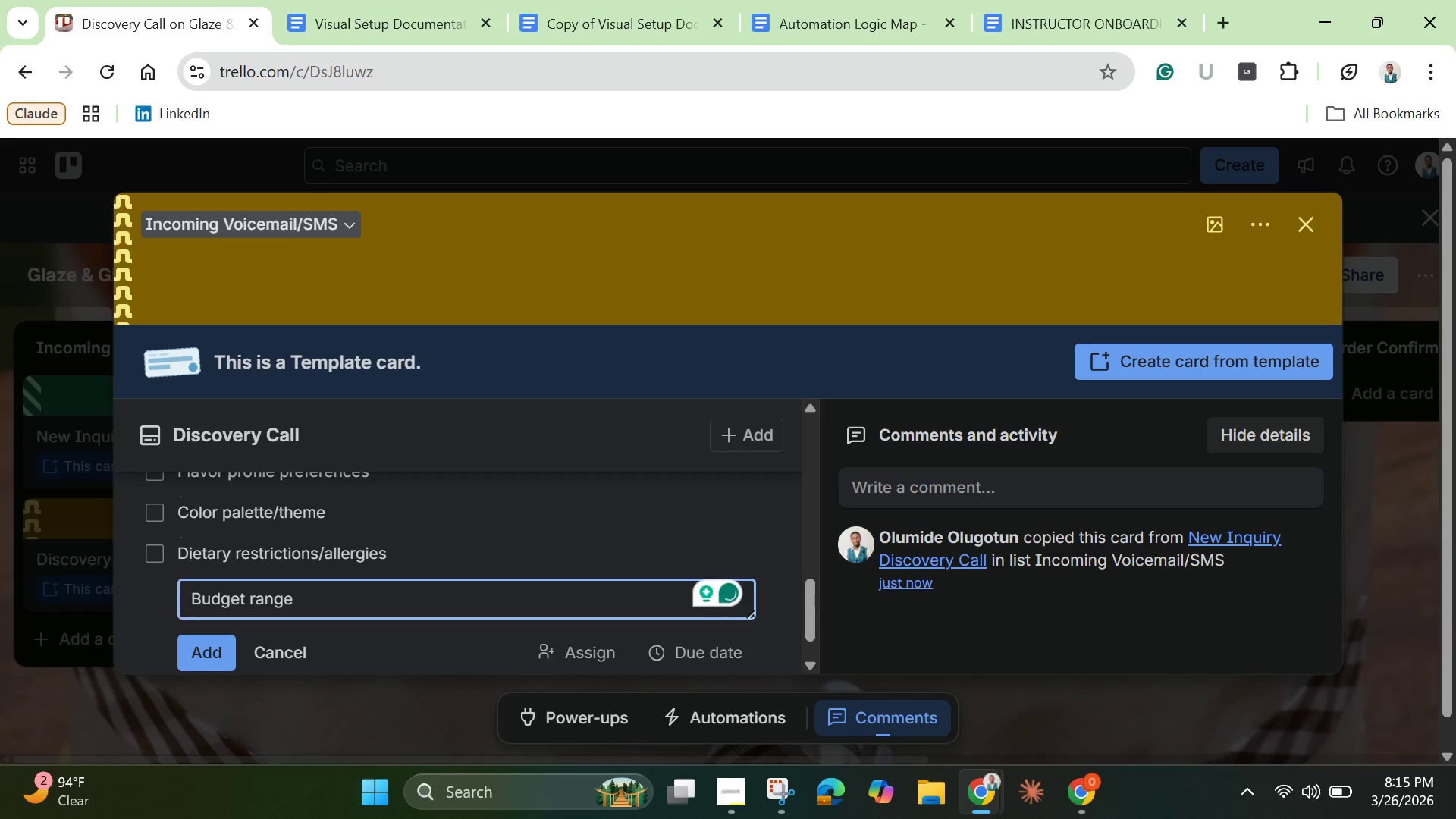 
key(Enter)
 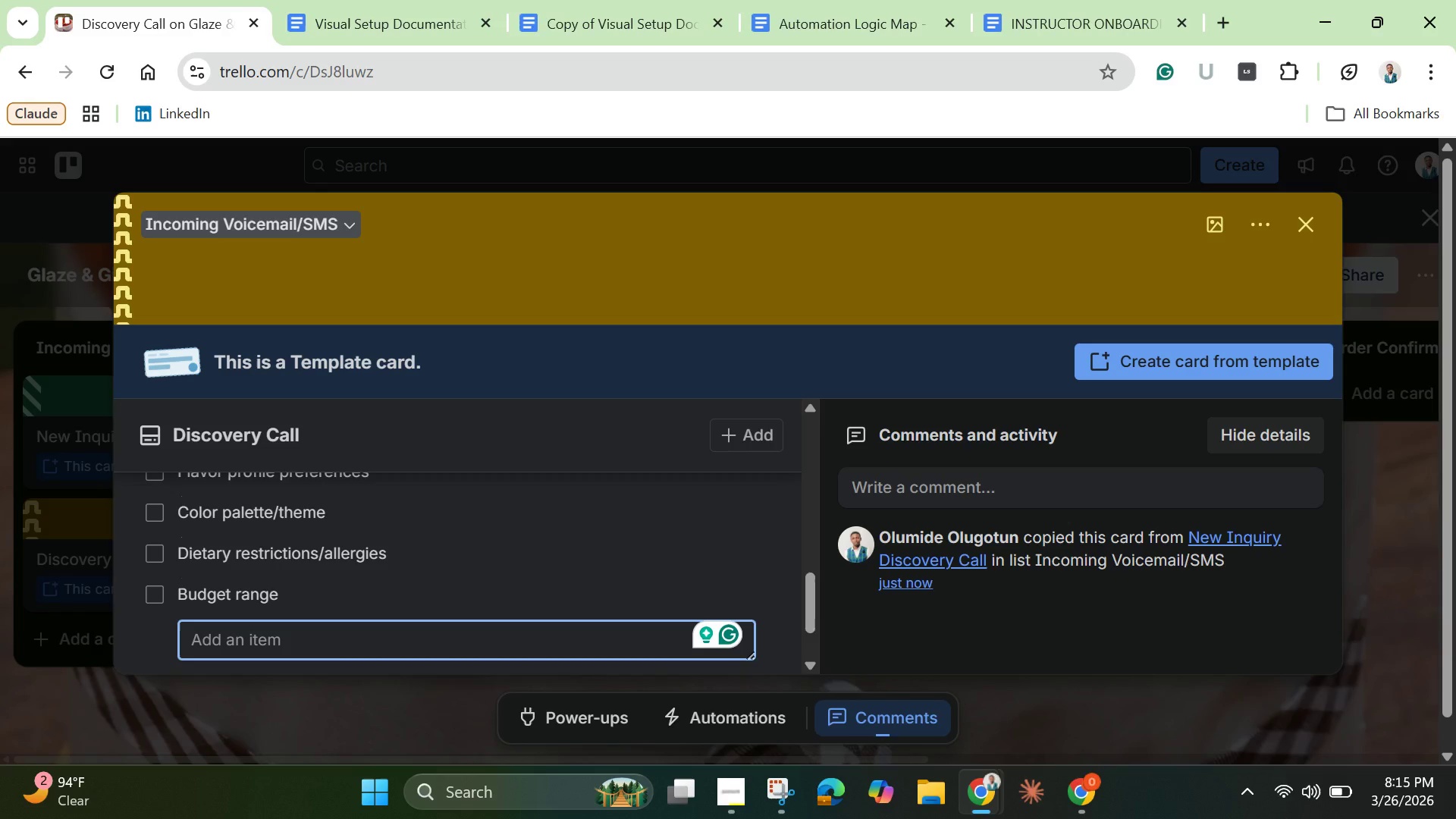 
type(Point of com)
key(Backspace)
type(ntact for the day t)
key(Backspace)
type(pf show)
 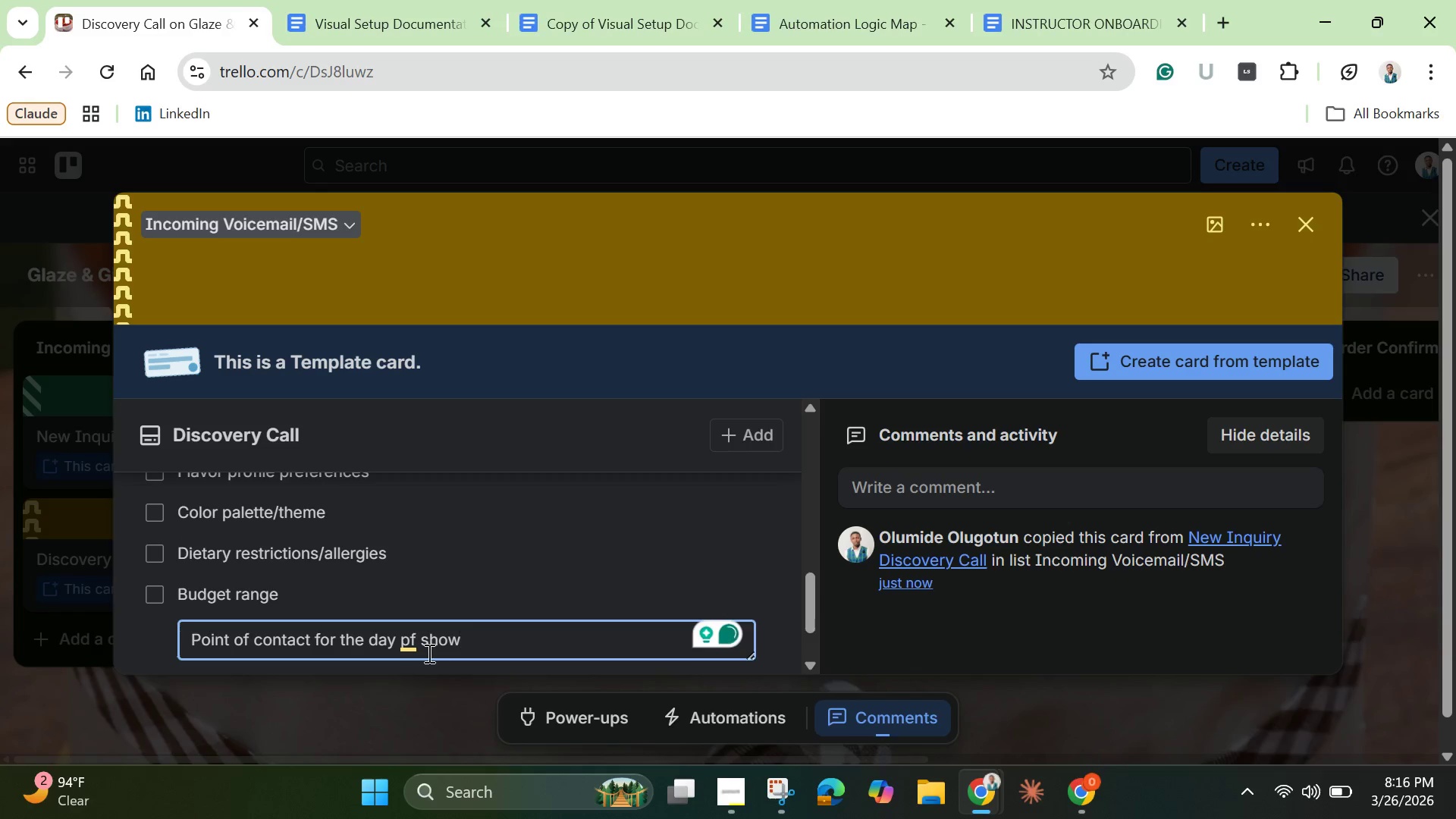 
left_click([410, 645])
 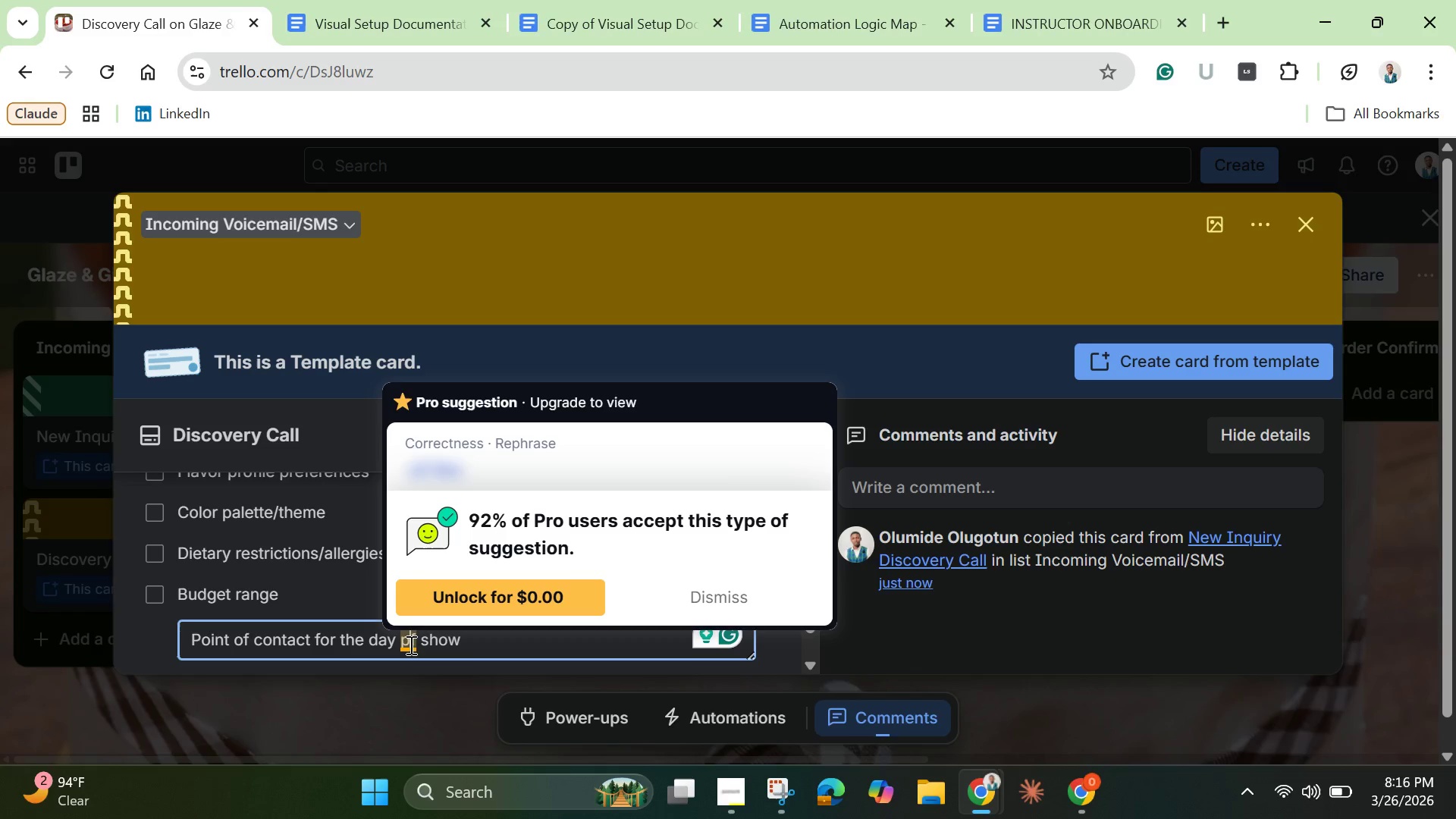 
left_click([410, 645])
 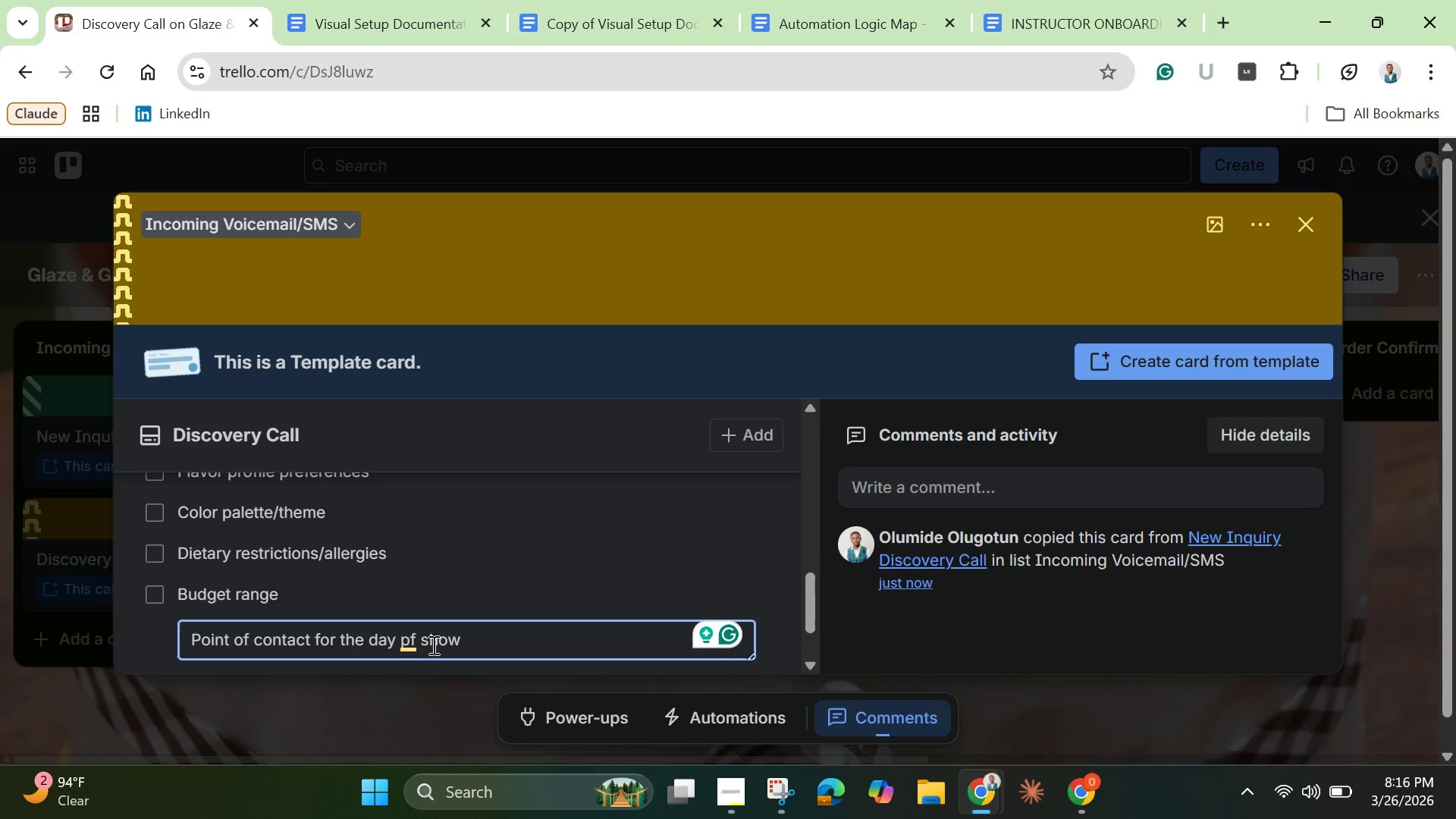 
key(Backspace)
 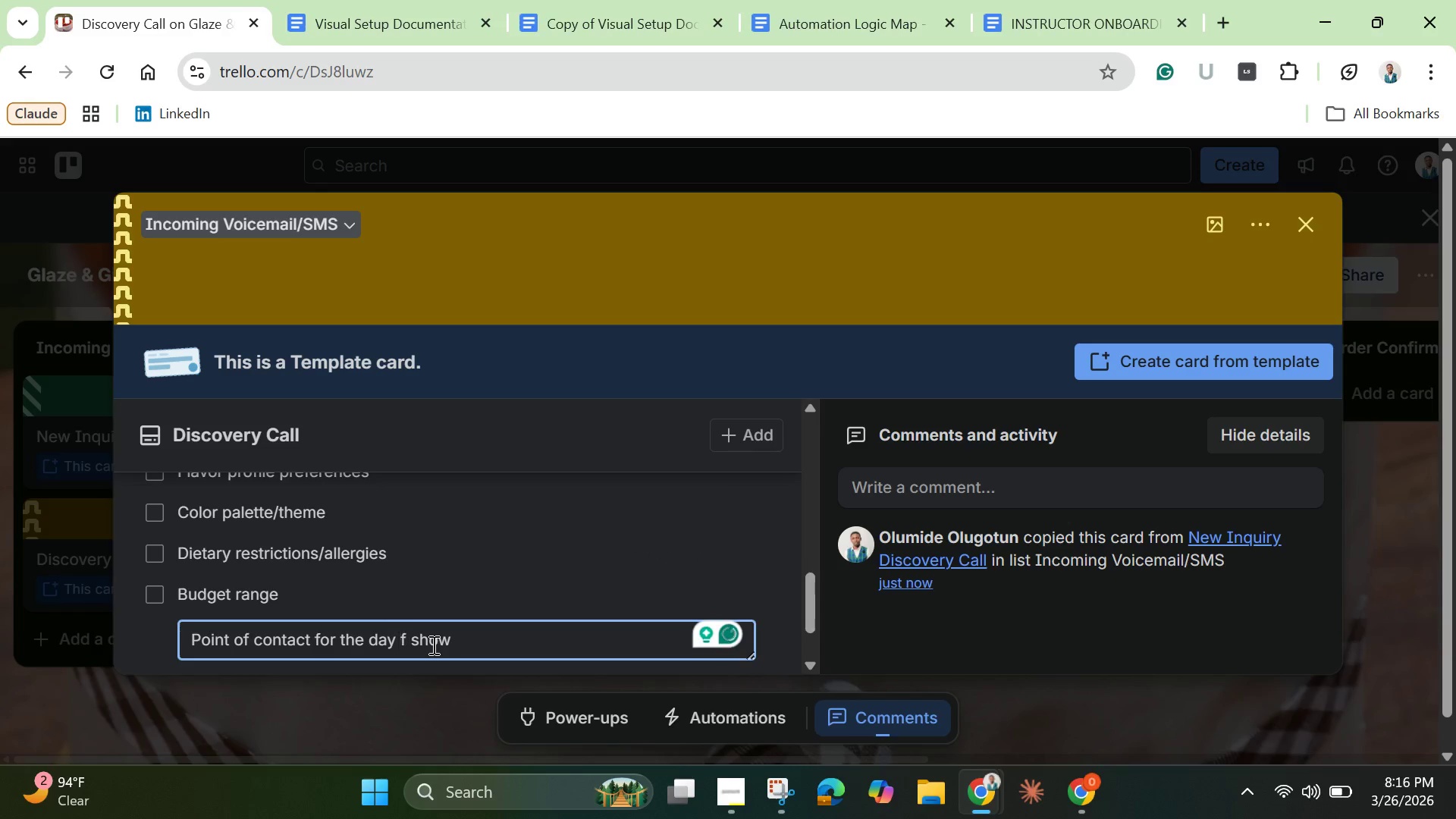 
key(O)
 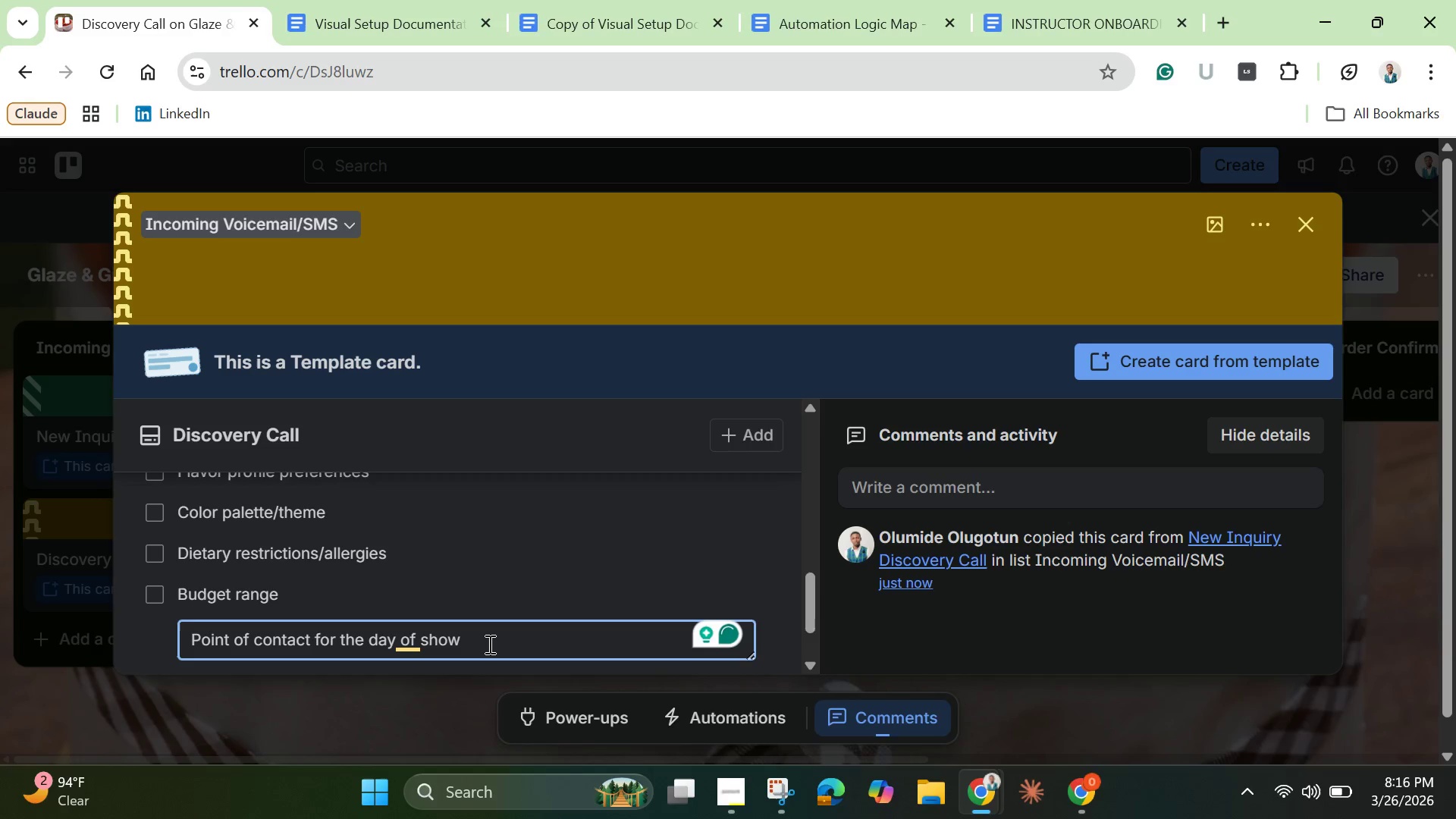 
left_click([488, 644])
 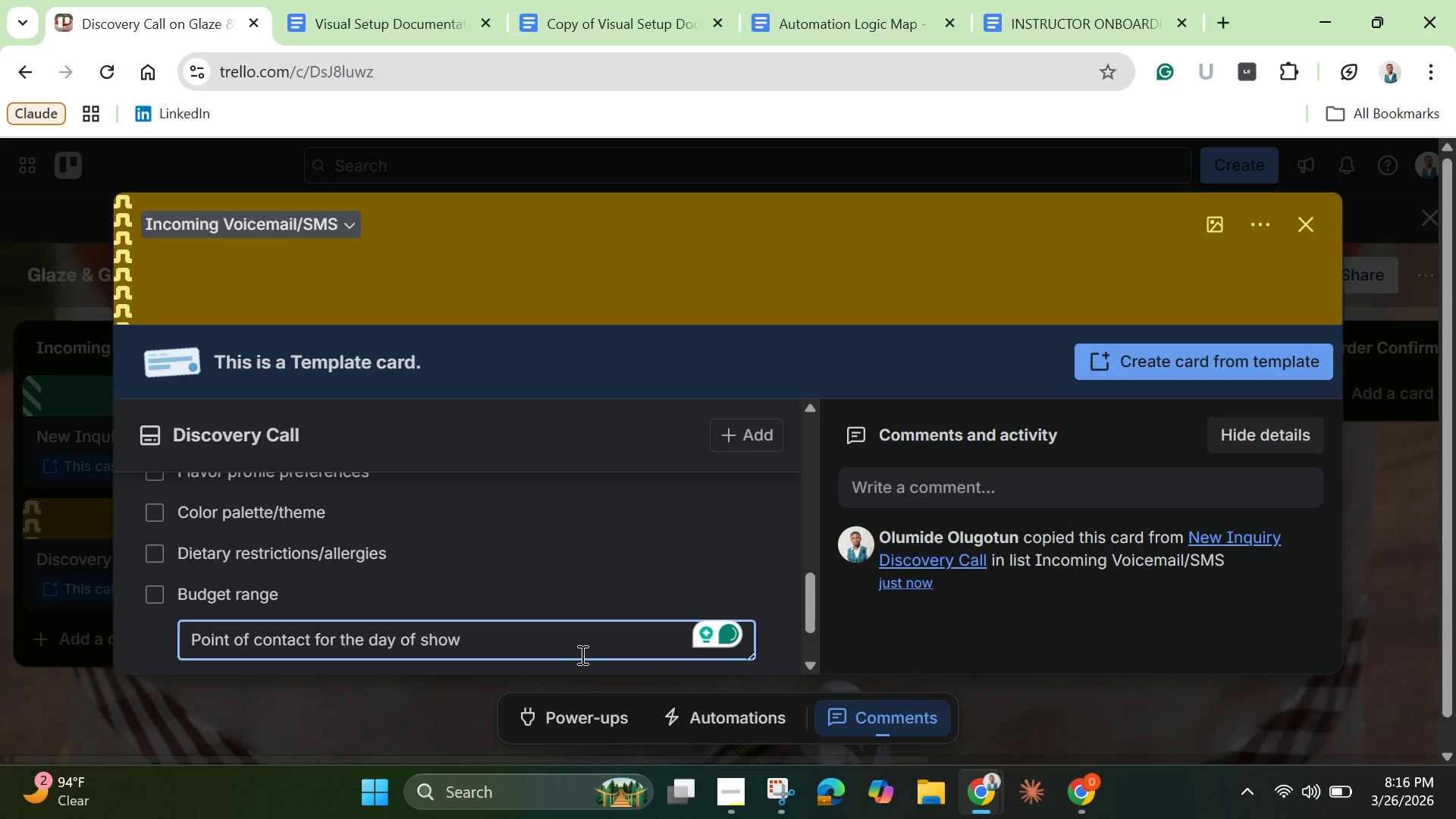 
key(Enter)
 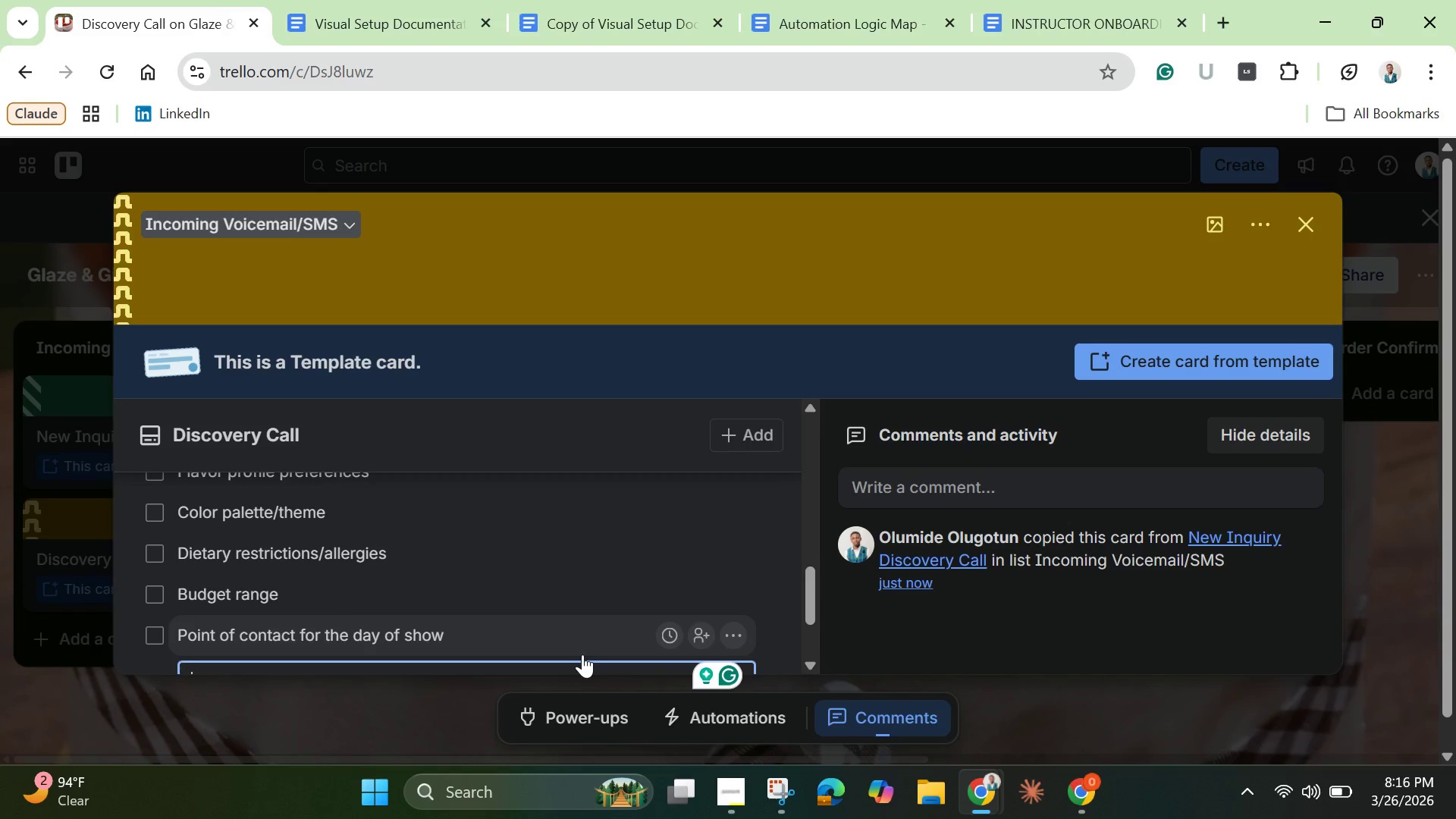 
wait(5.56)
 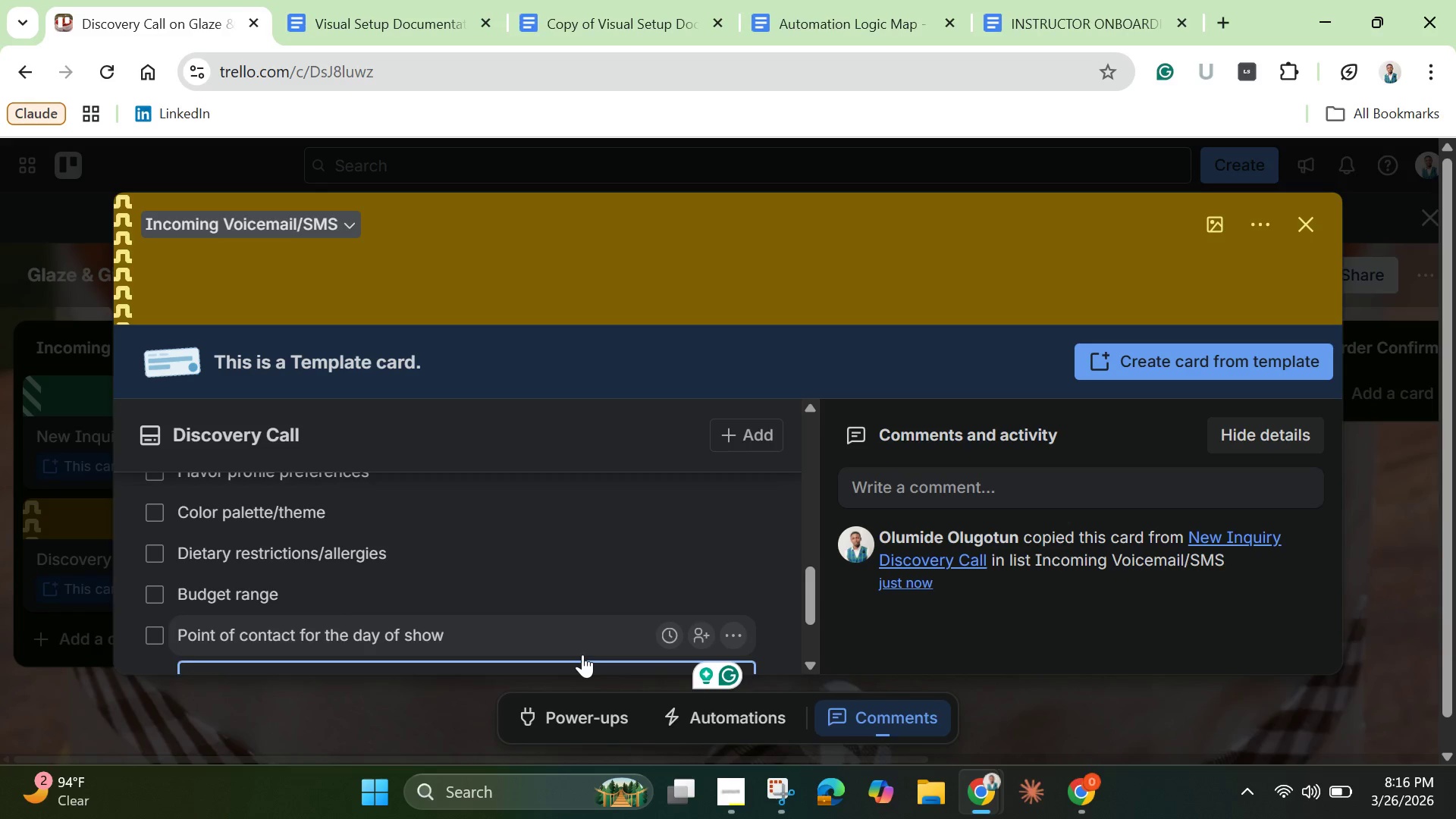 
type(Cake stand )
key(Backspace)
type(/display rental required)
 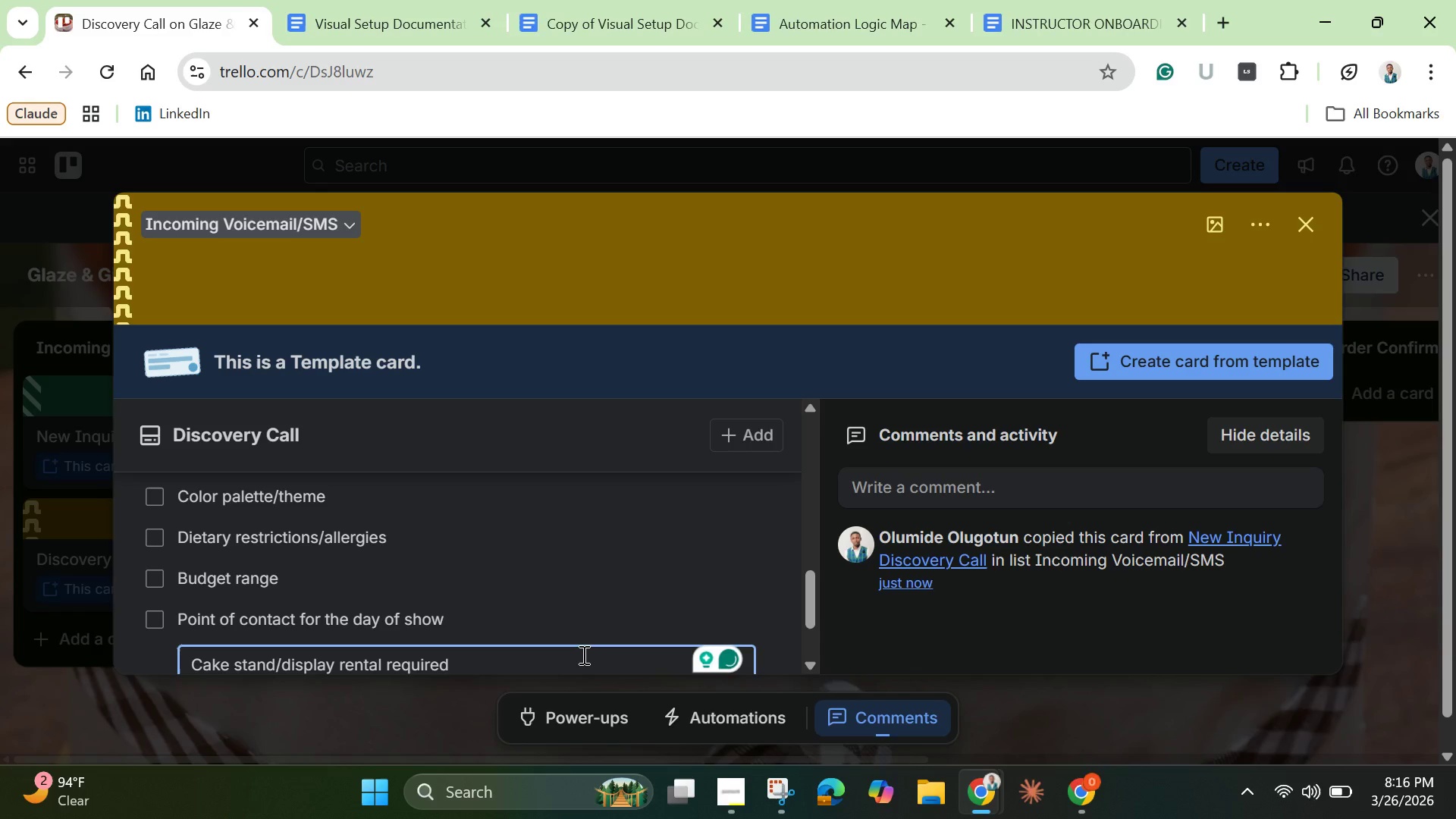 
key(Enter)
 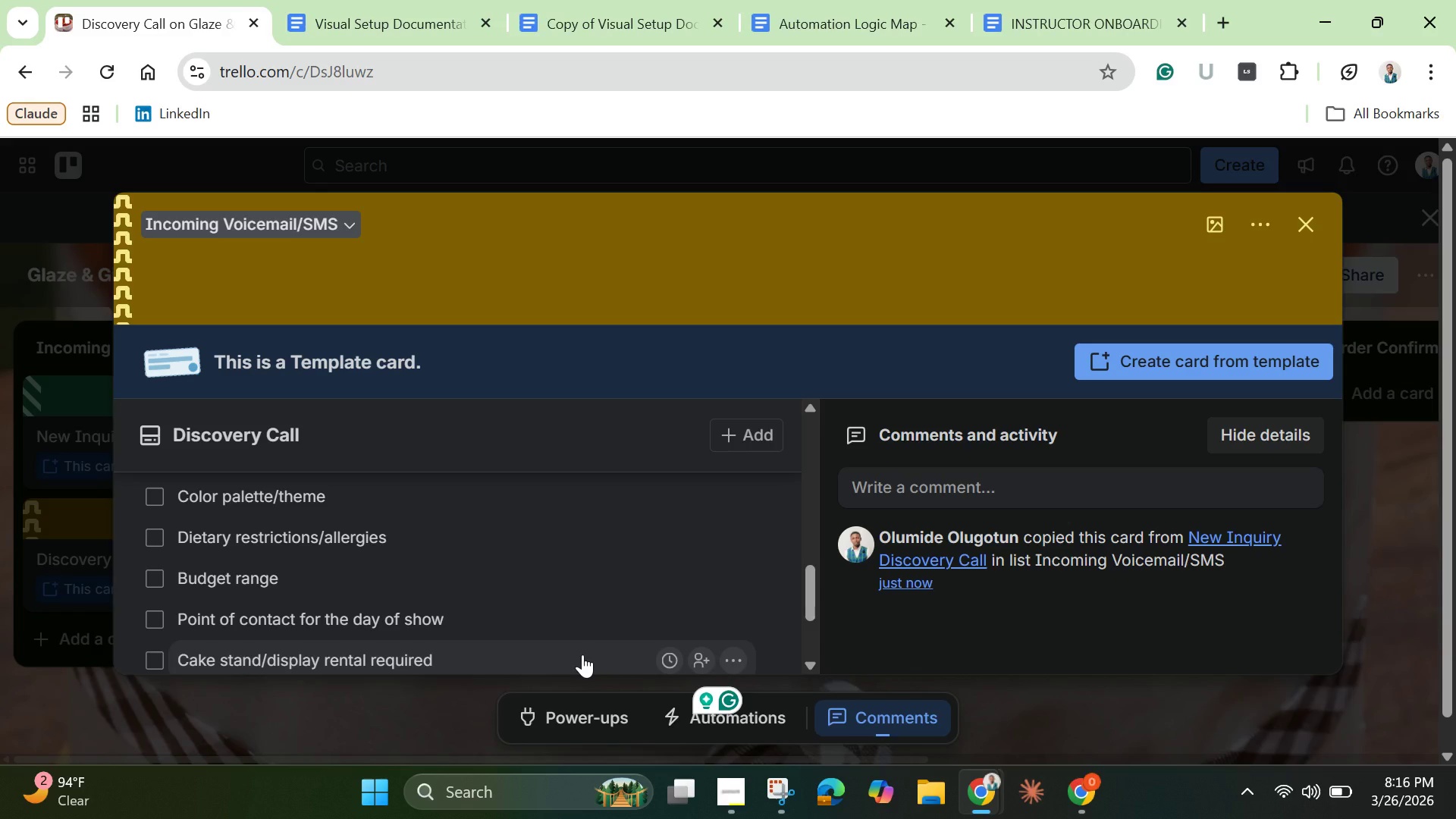 
type(Referral source)
 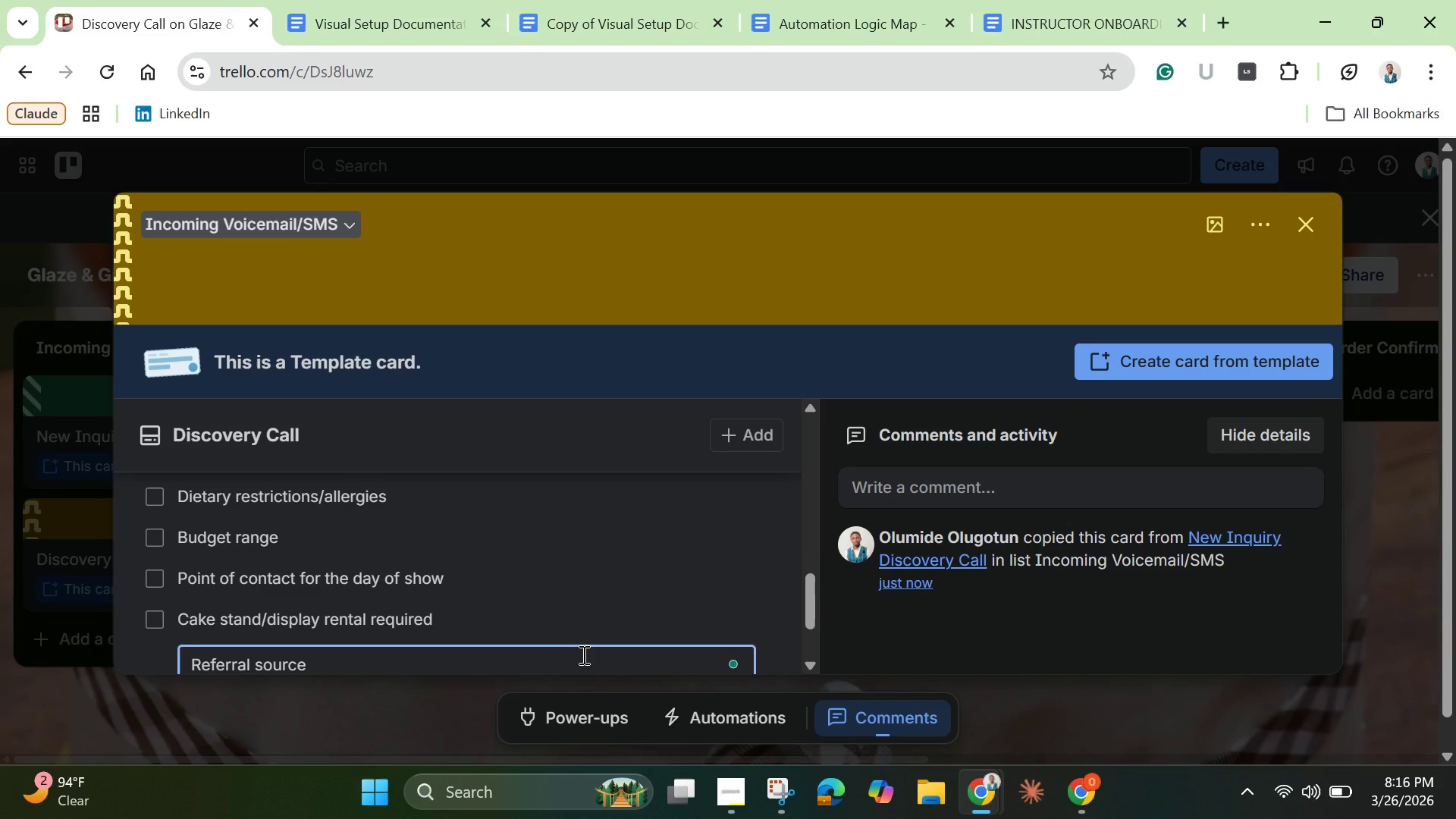 
key(Enter)
 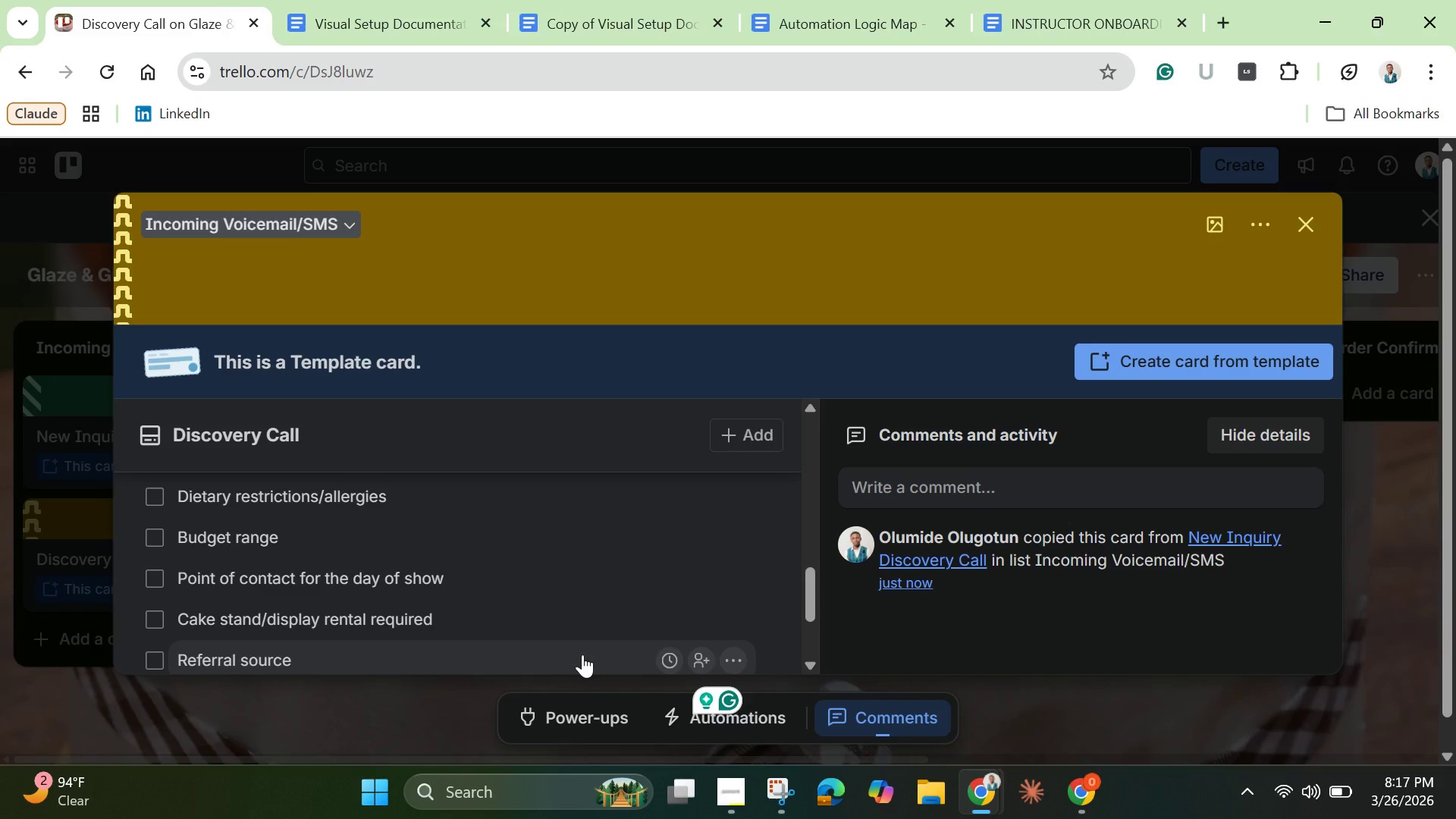 
wait(35.91)
 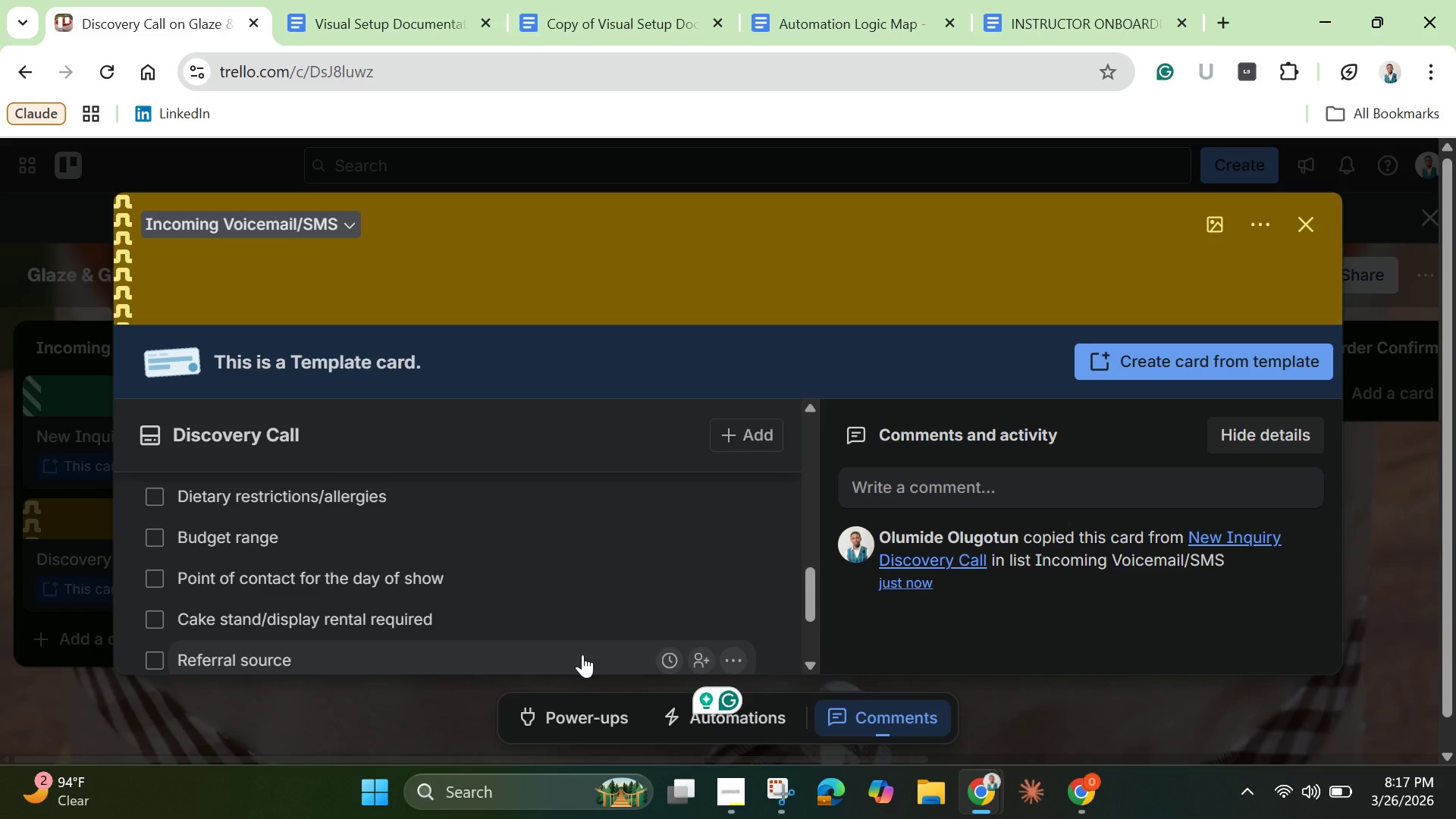 
right_click([280, 425])
 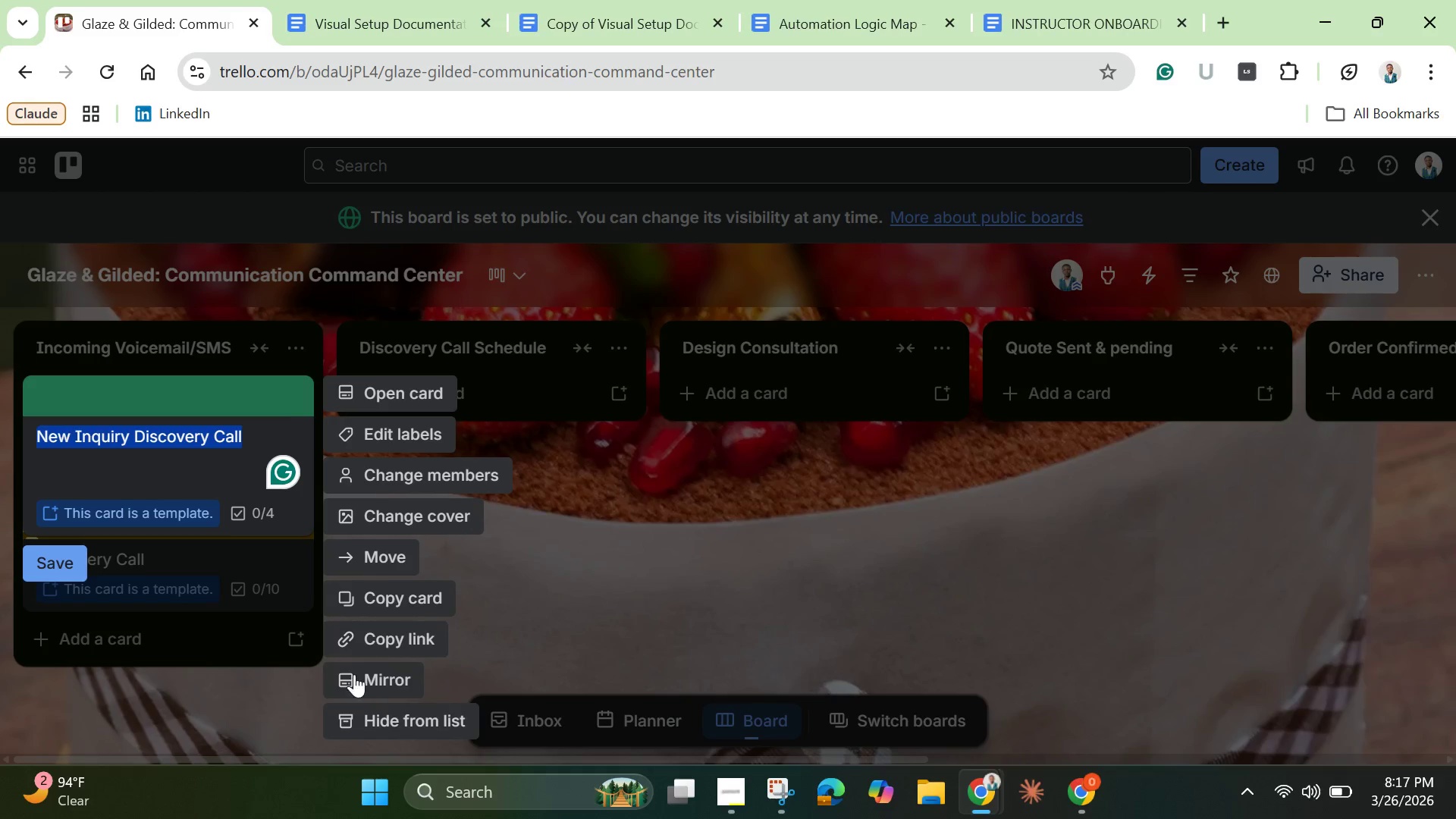 
left_click([271, 711])
 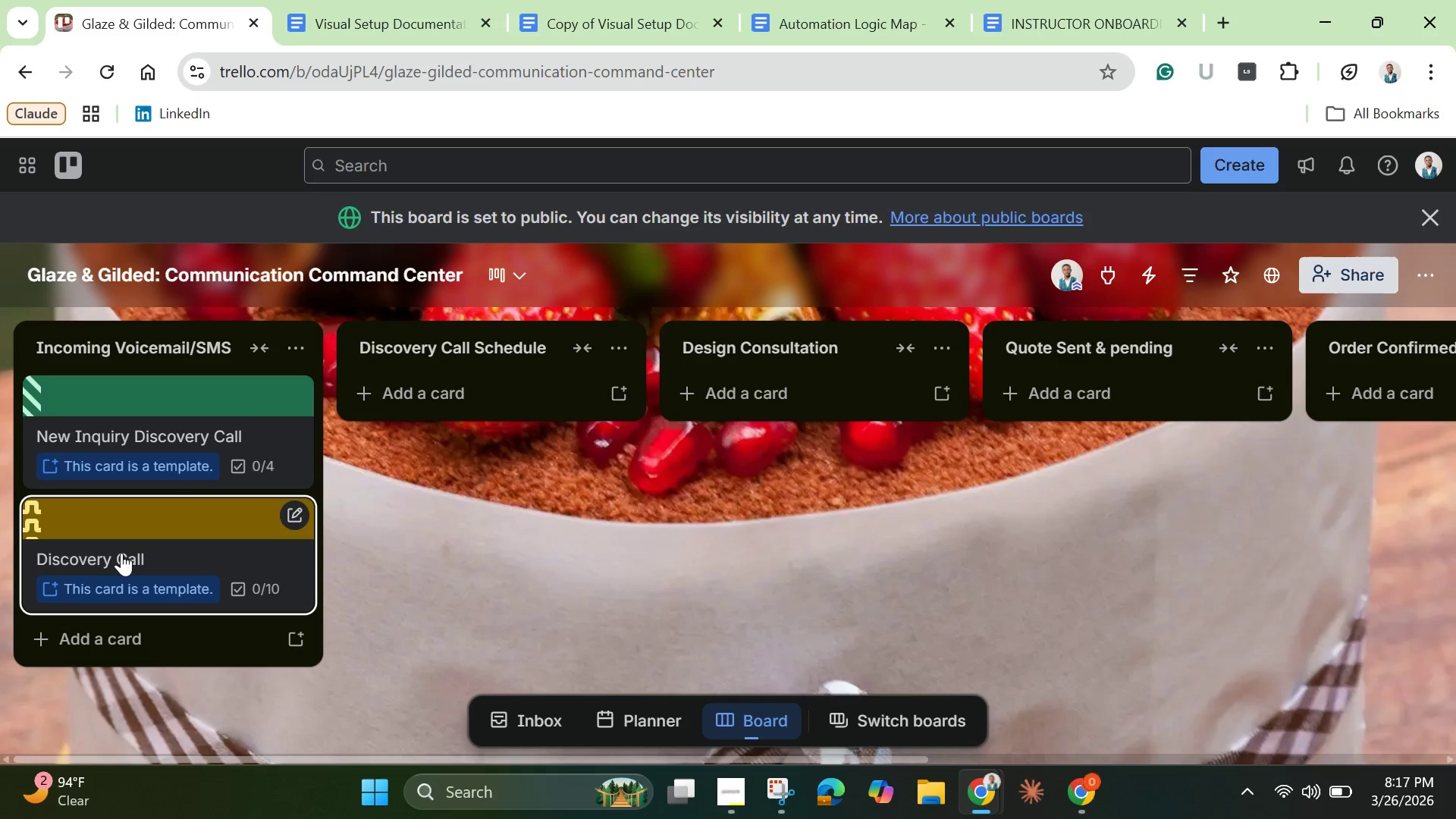 
left_click([124, 549])
 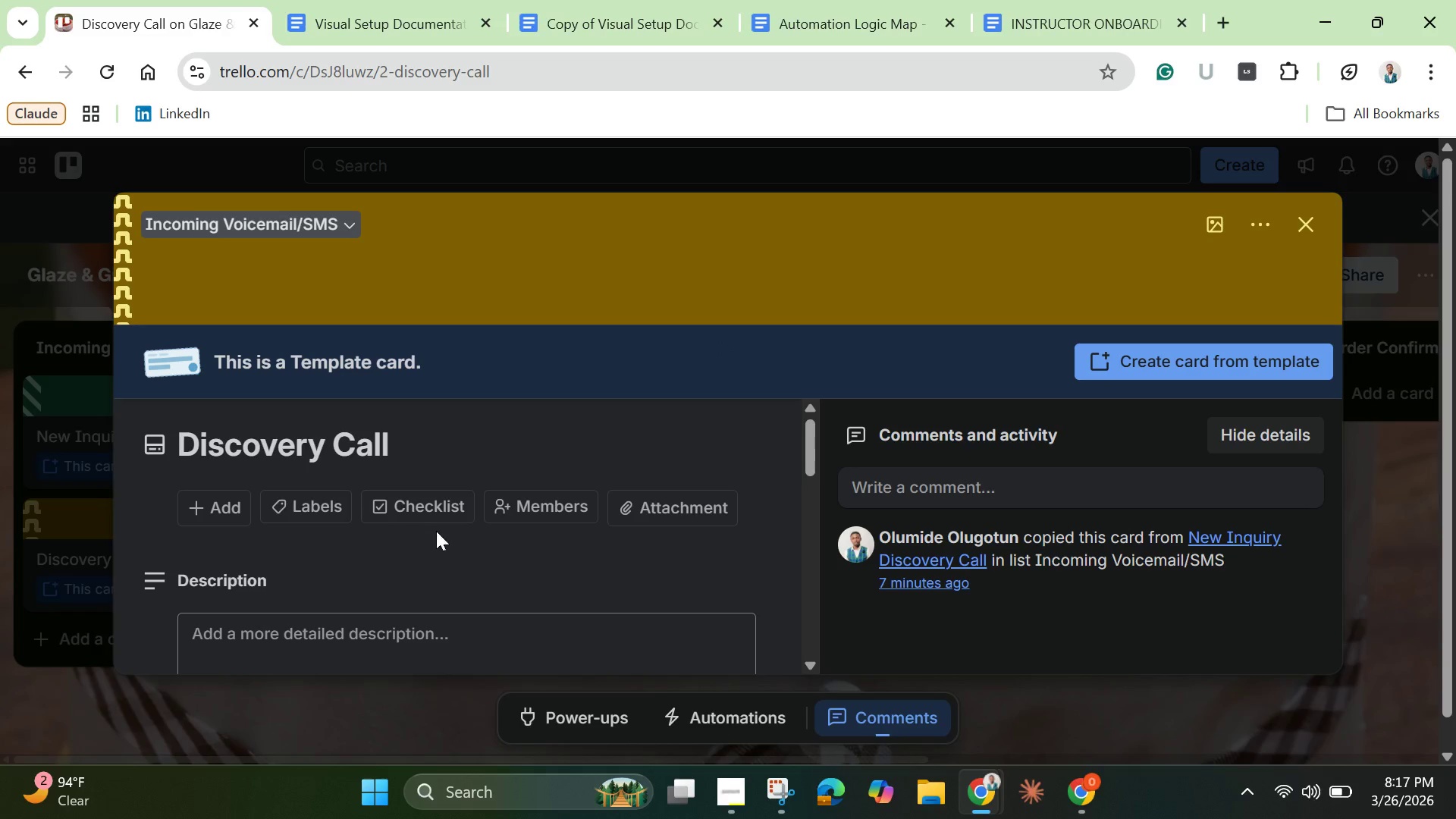 
mouse_move([560, 497])
 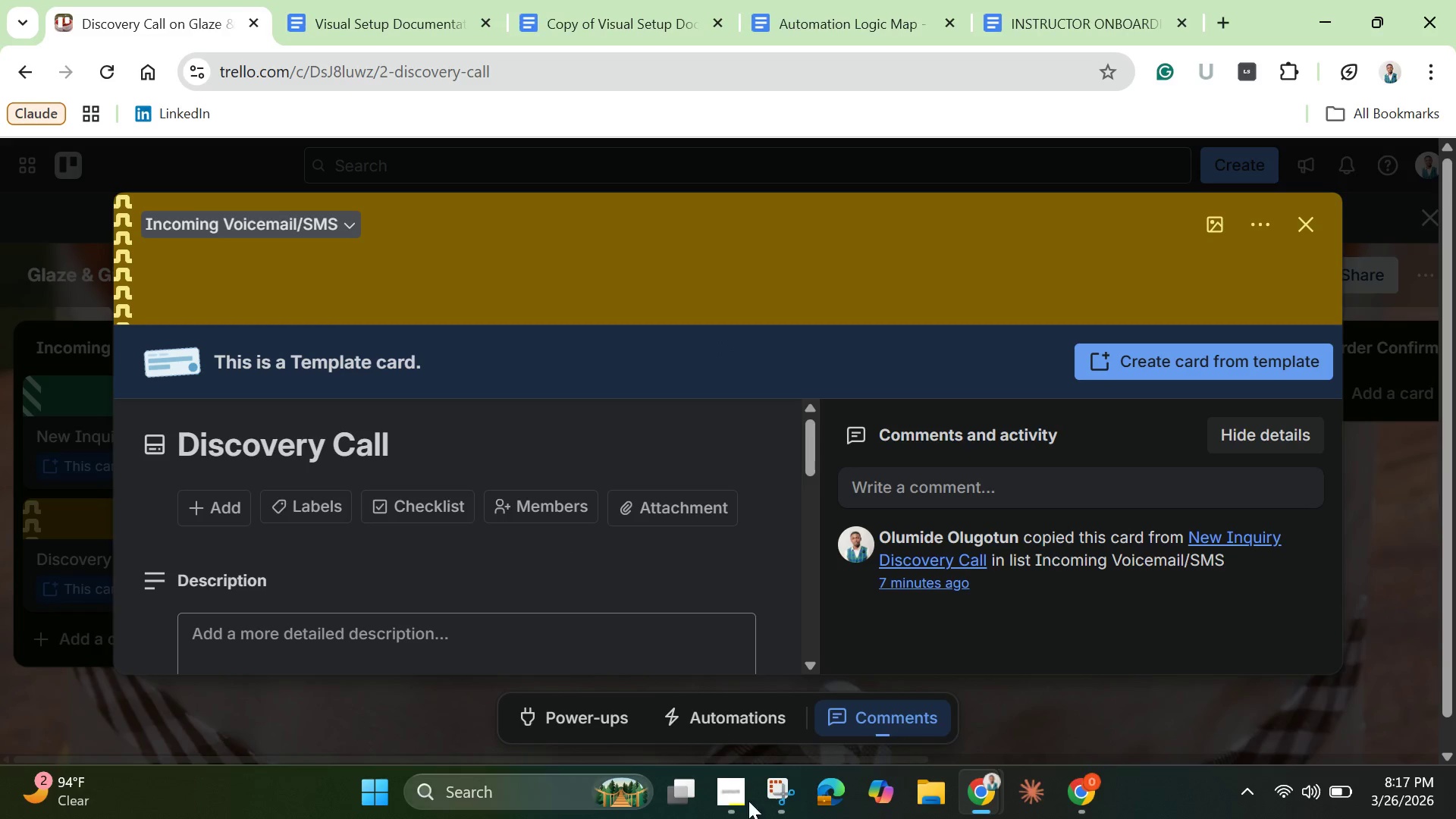 
left_click([780, 793])
 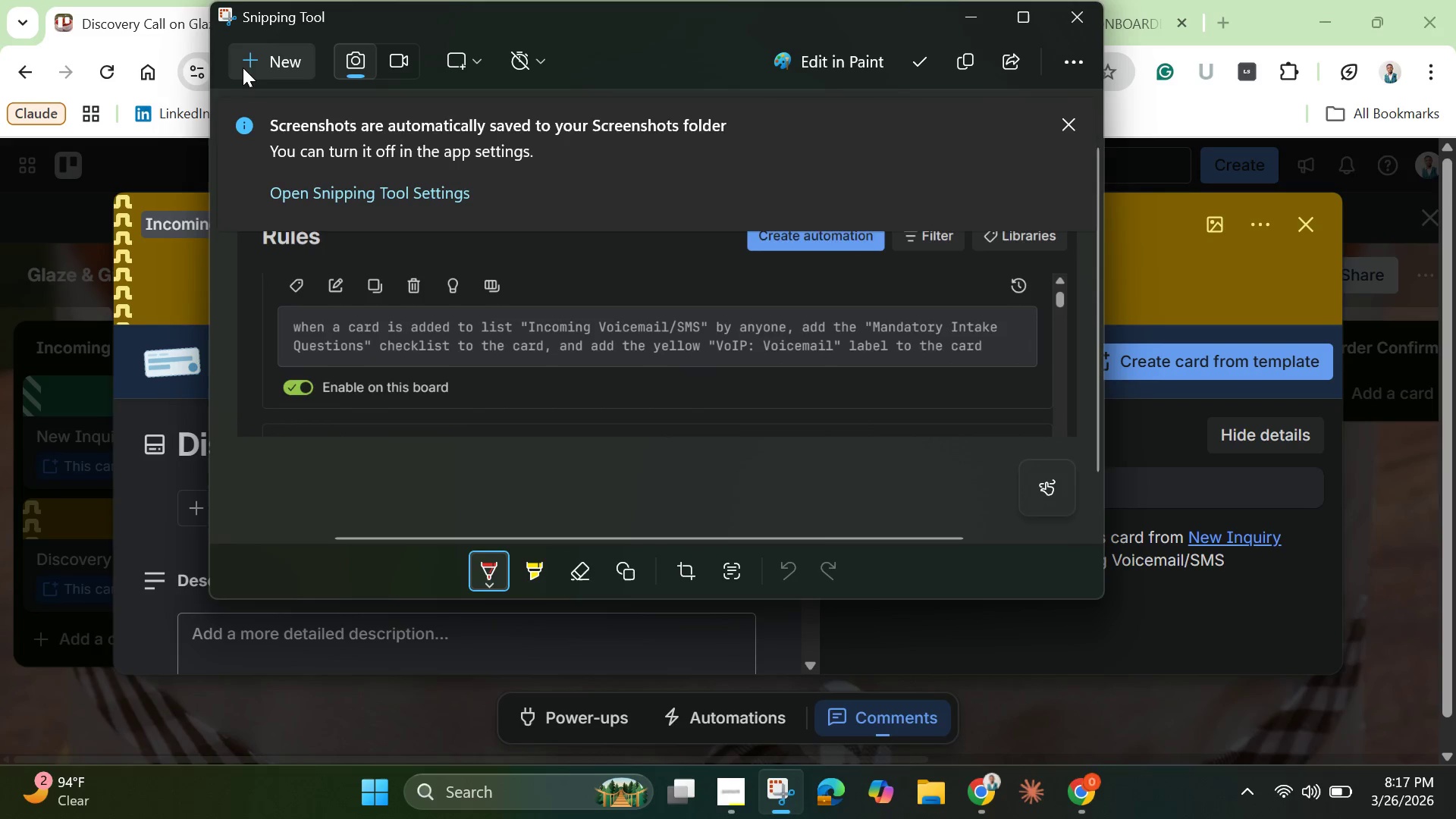 
left_click([242, 67])
 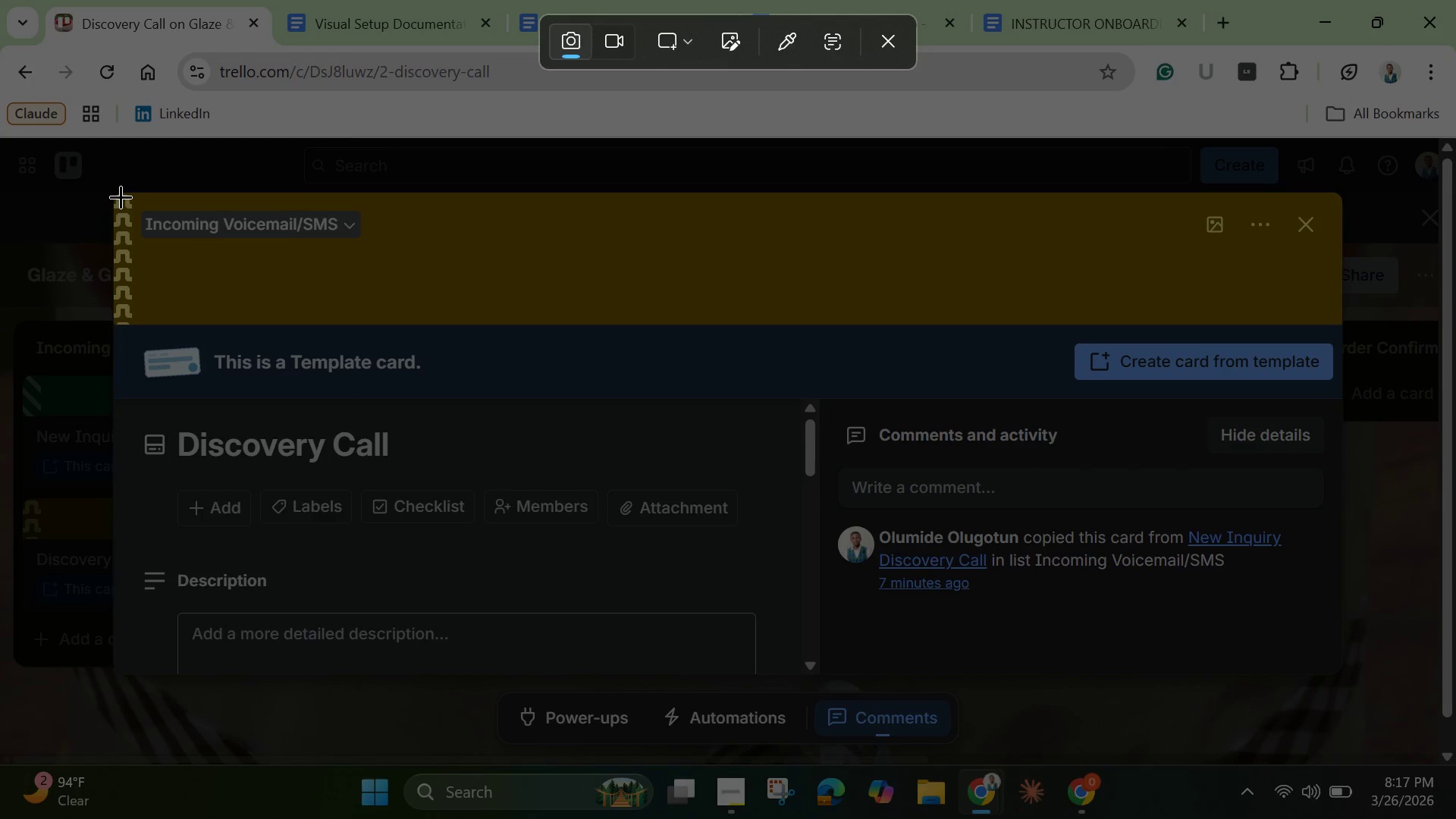 
left_click_drag(start_coordinate=[120, 196], to_coordinate=[1338, 668])
 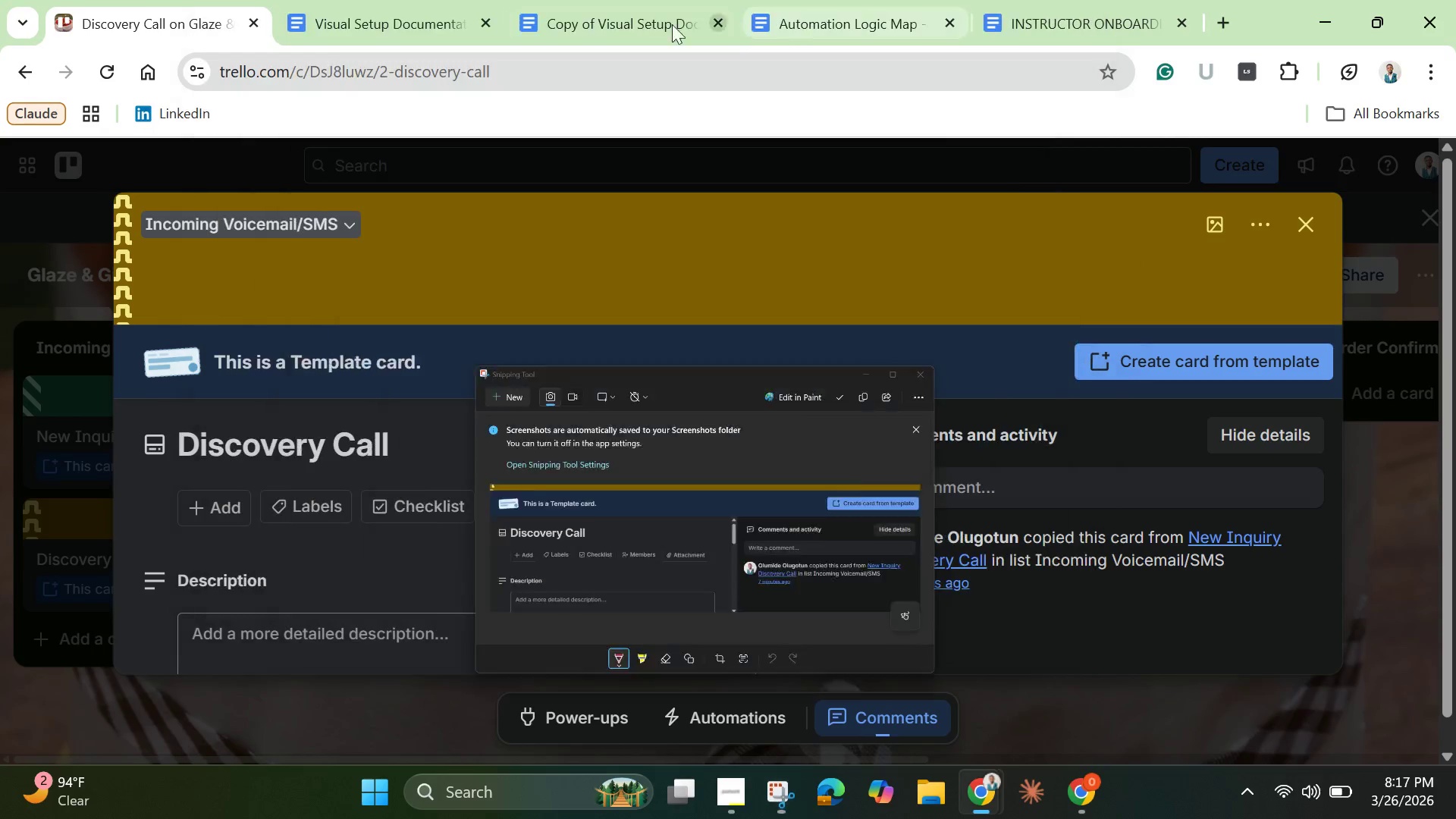 
left_click([575, 23])
 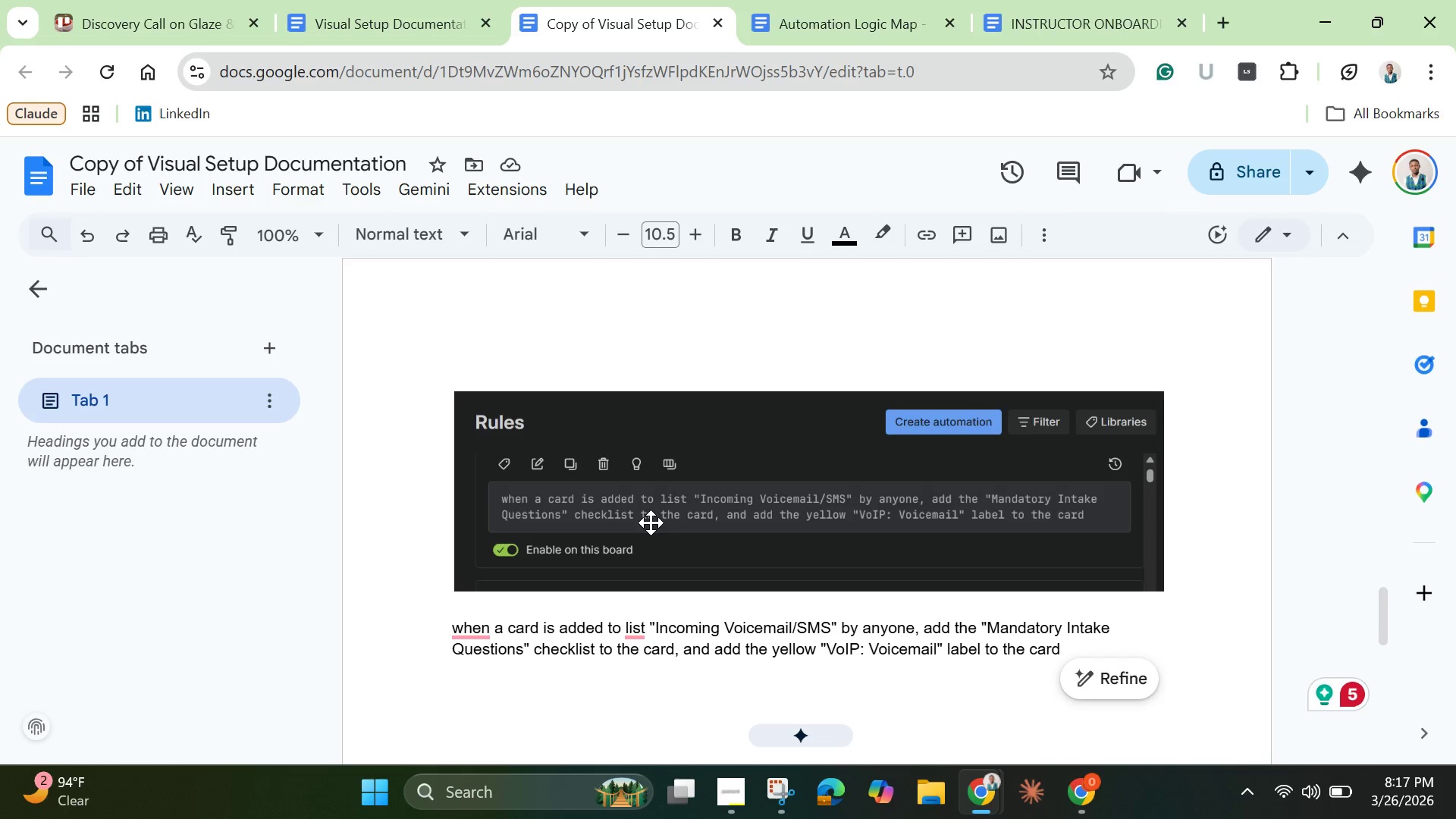 
key(Enter)
 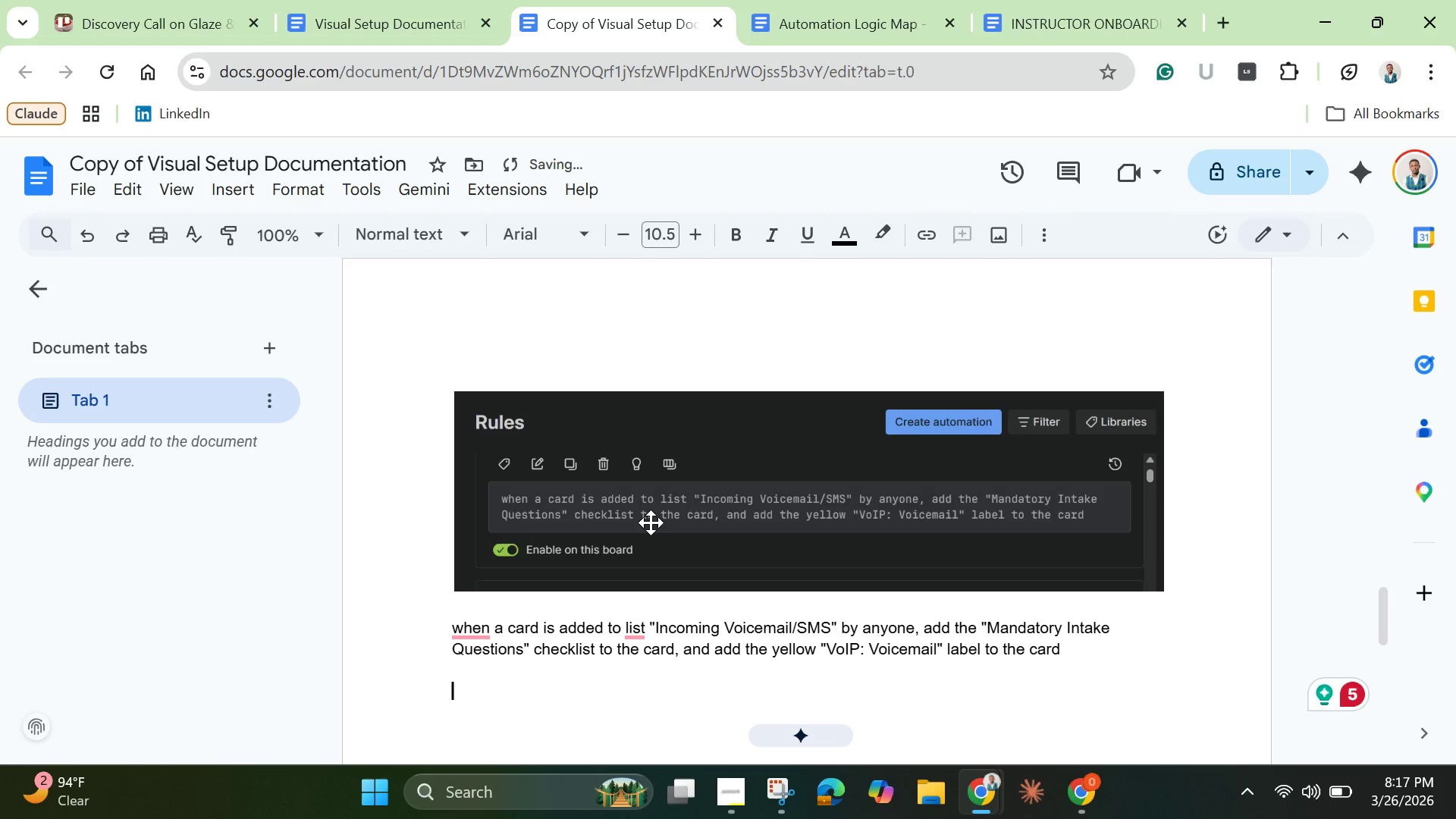 
key(Enter)
 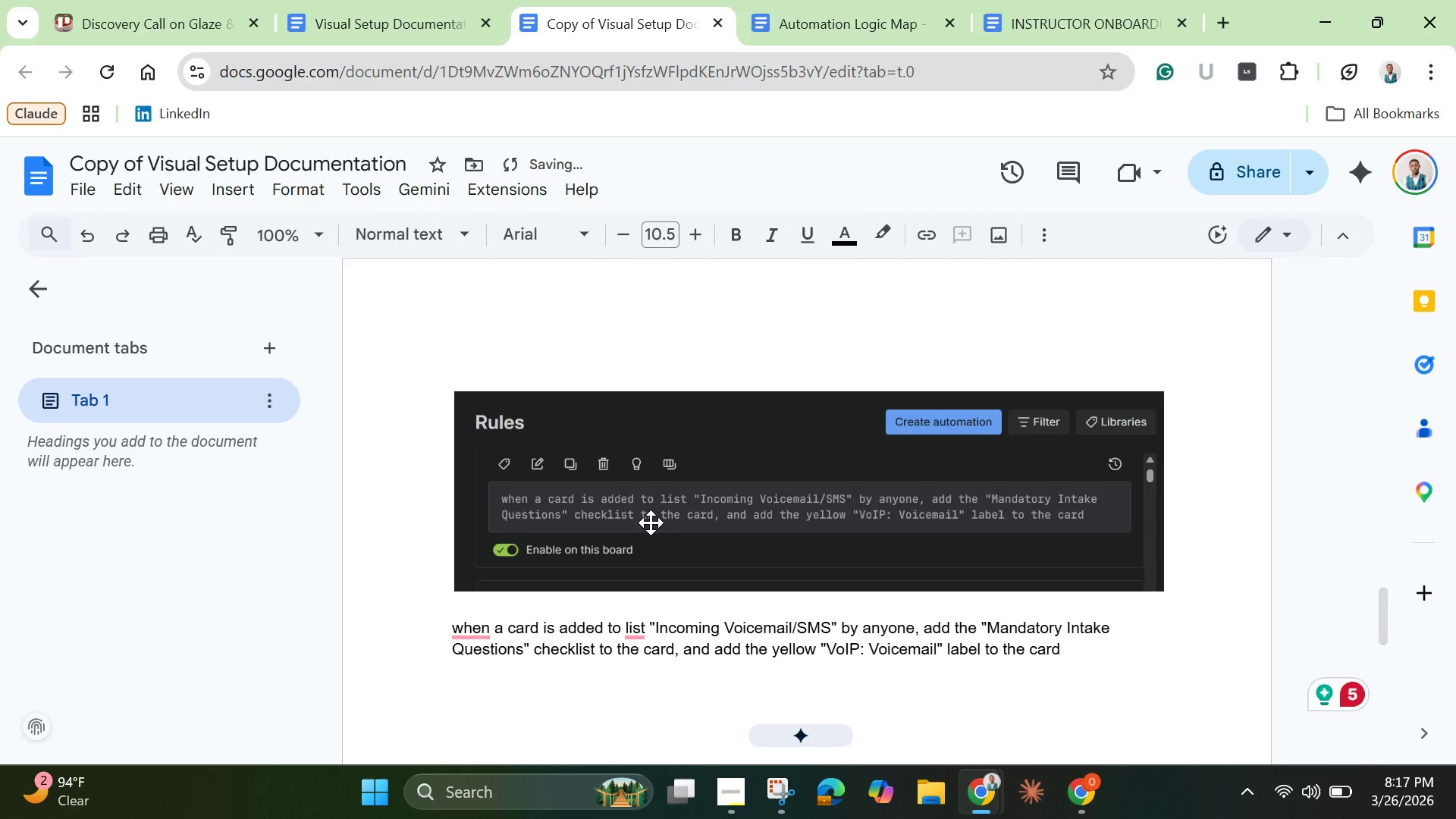 
key(Control+V)
 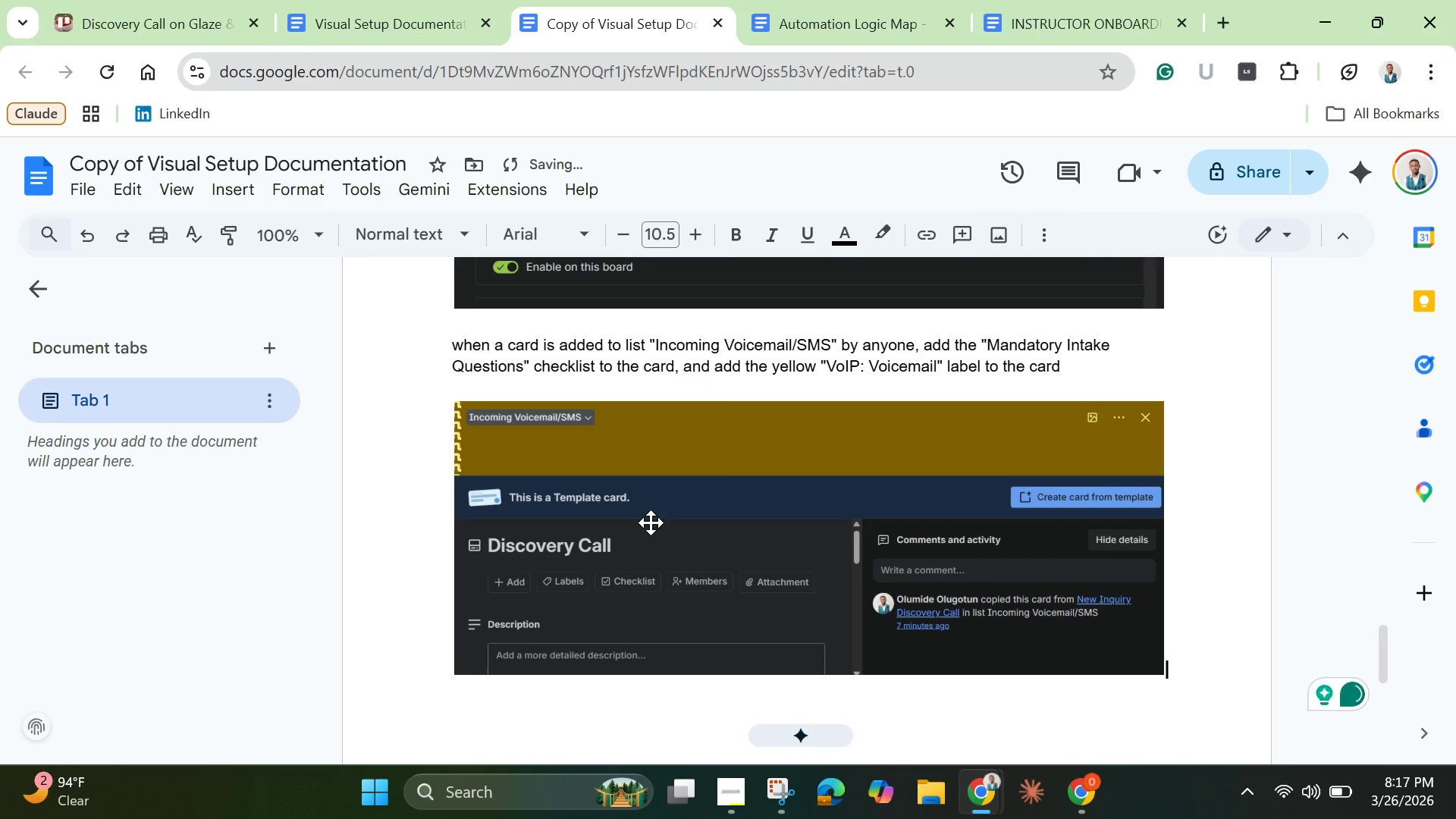 
key(Enter)
 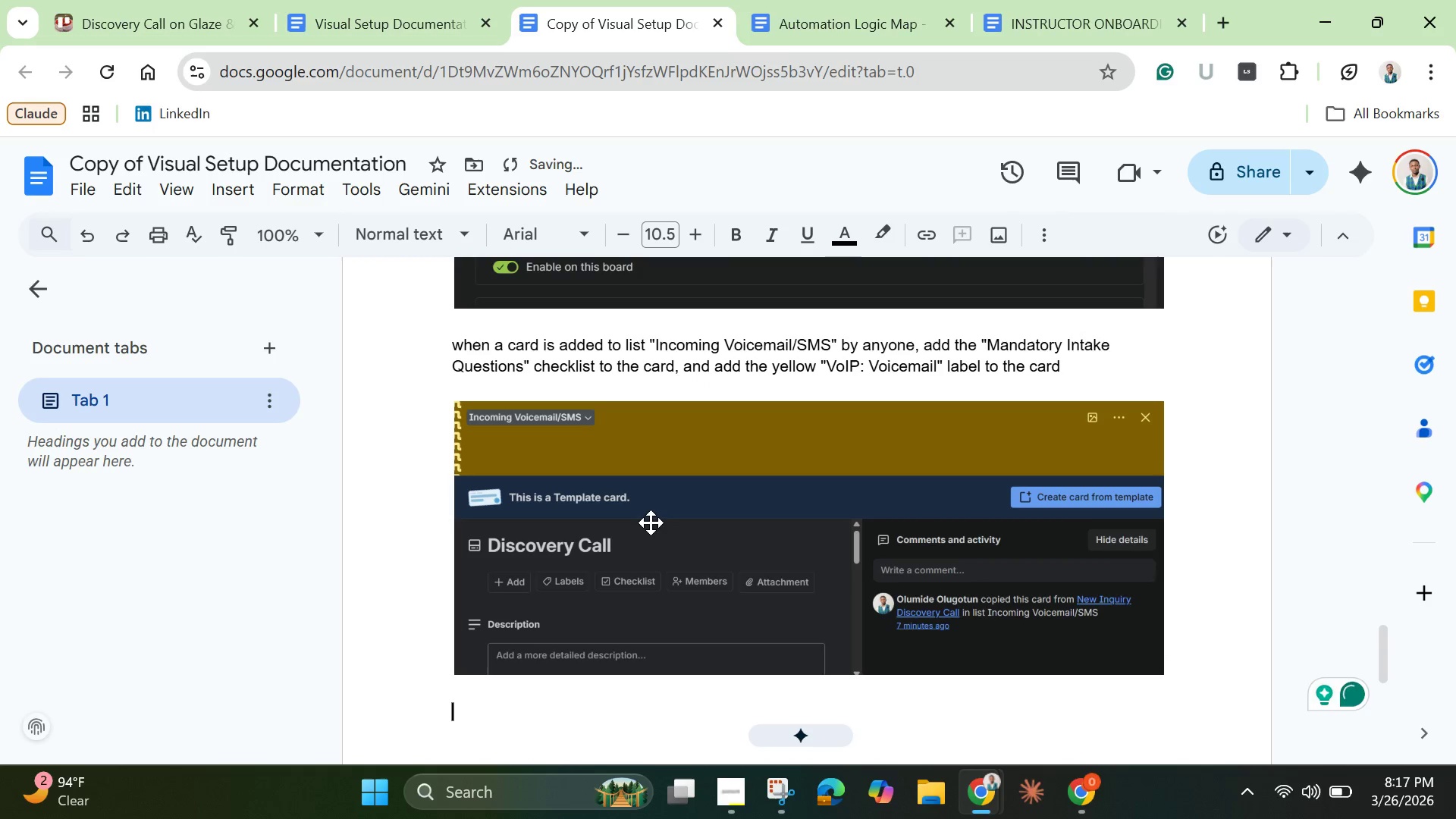 
key(Enter)
 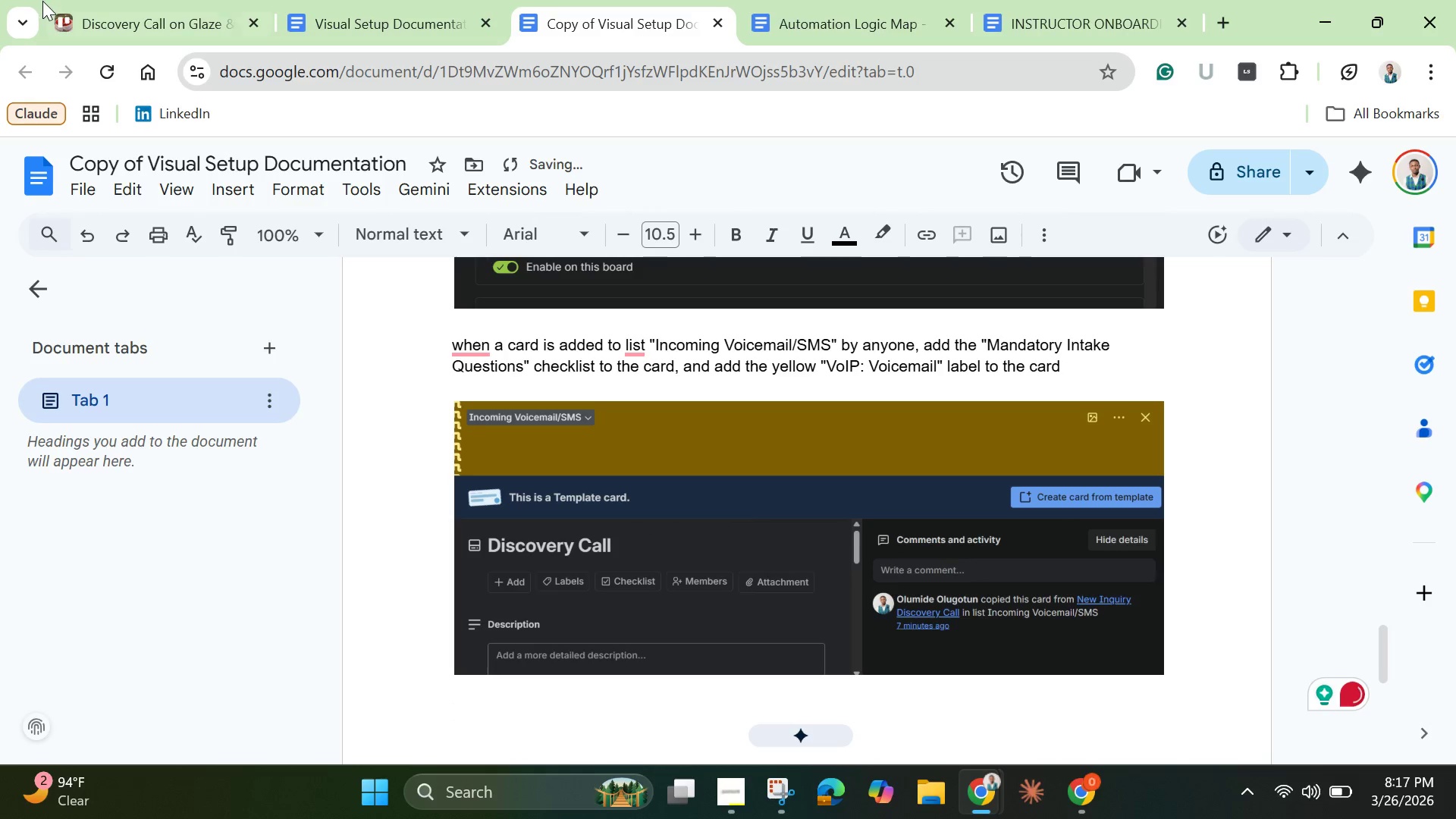 
left_click([84, 14])
 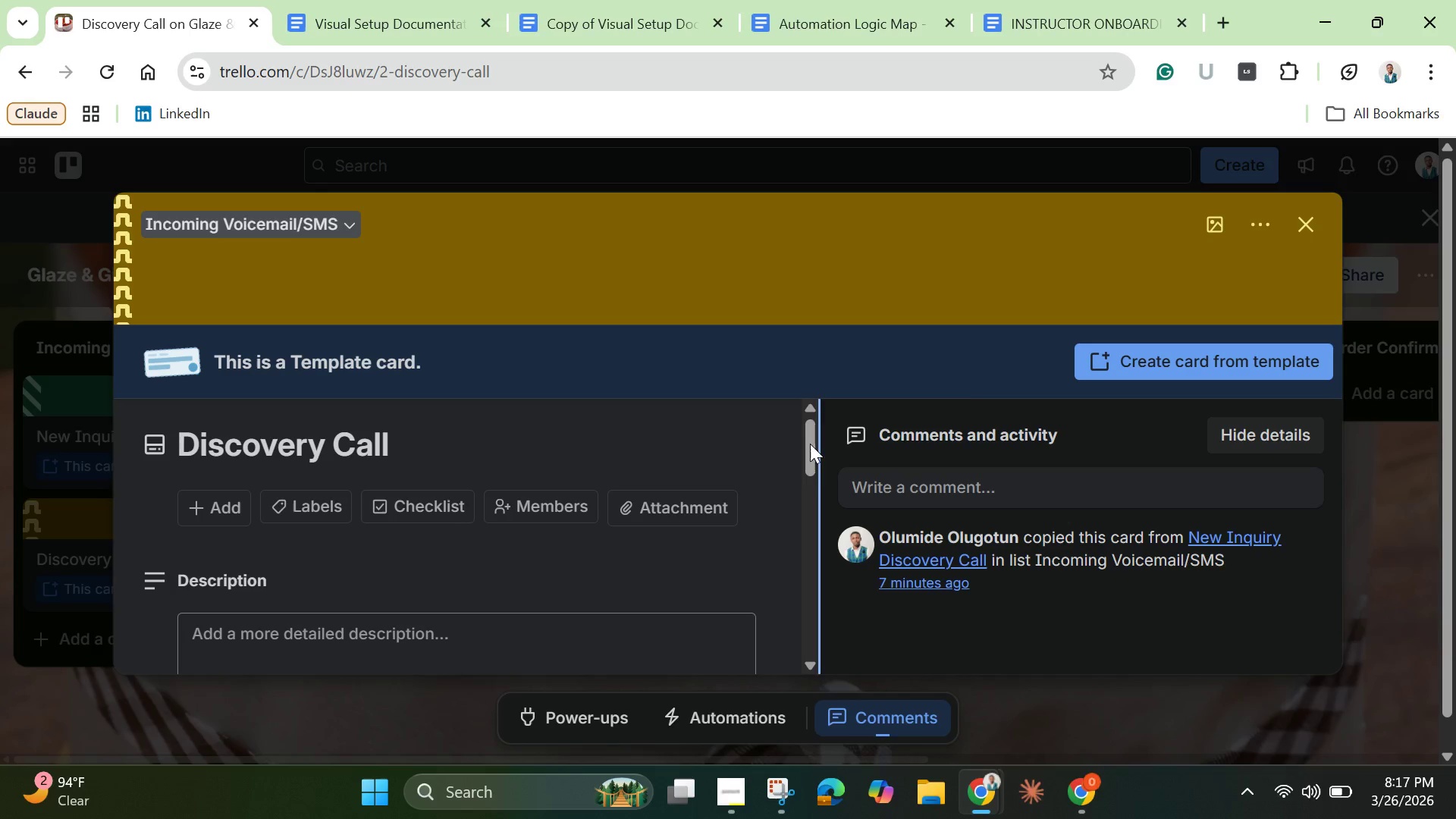 
left_click_drag(start_coordinate=[808, 444], to_coordinate=[833, 497])
 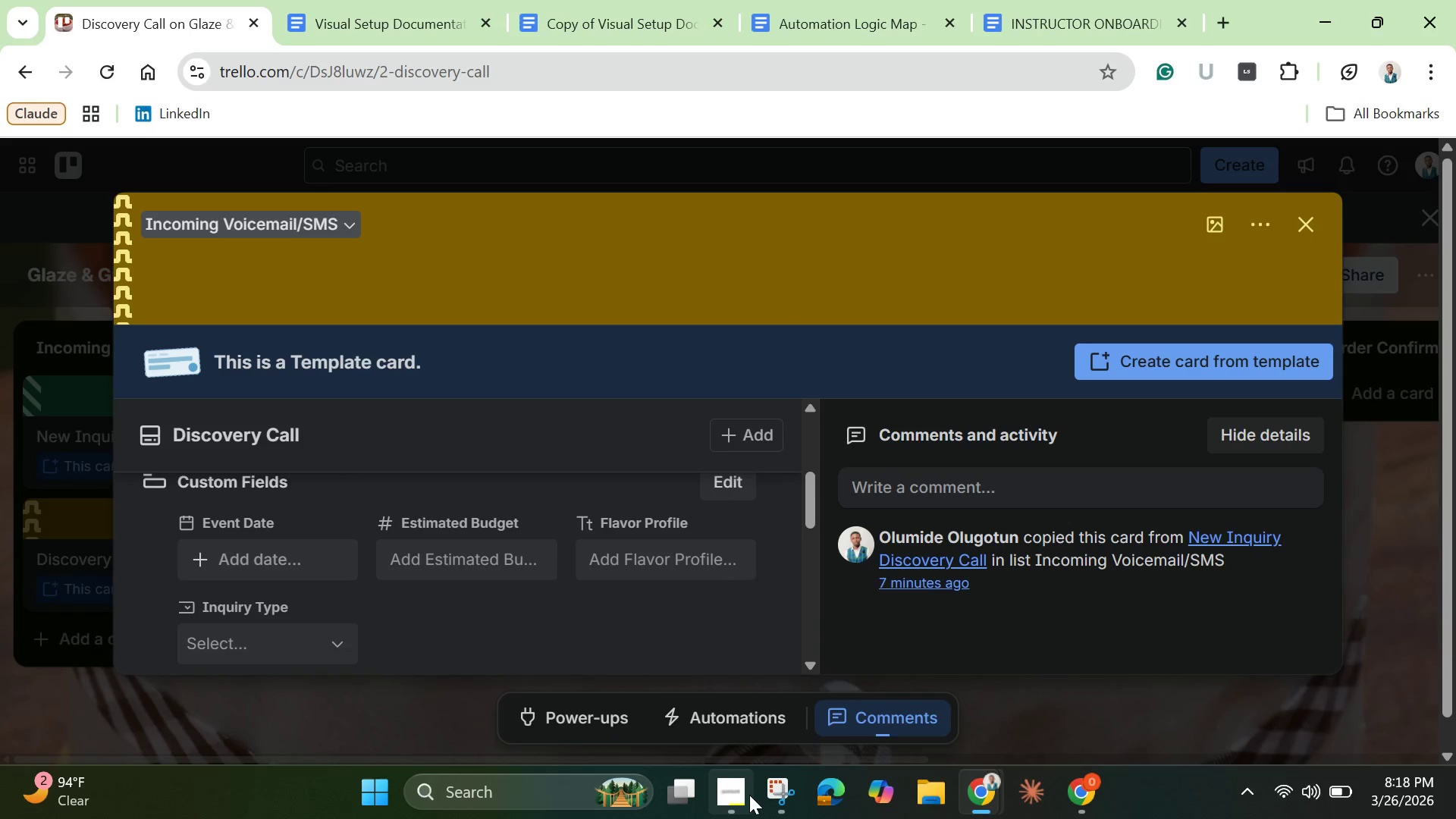 
left_click([766, 786])
 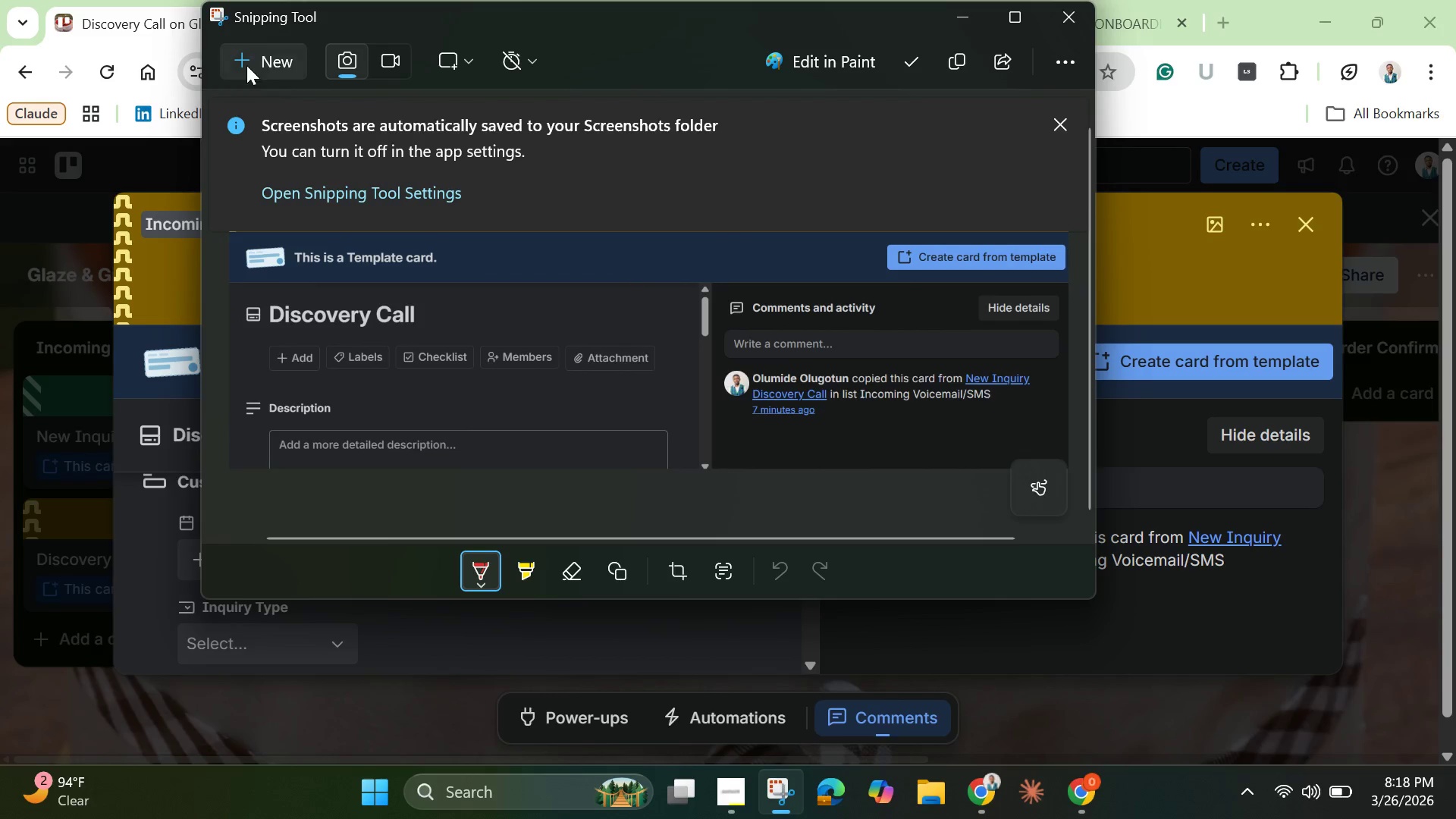 
left_click([241, 61])
 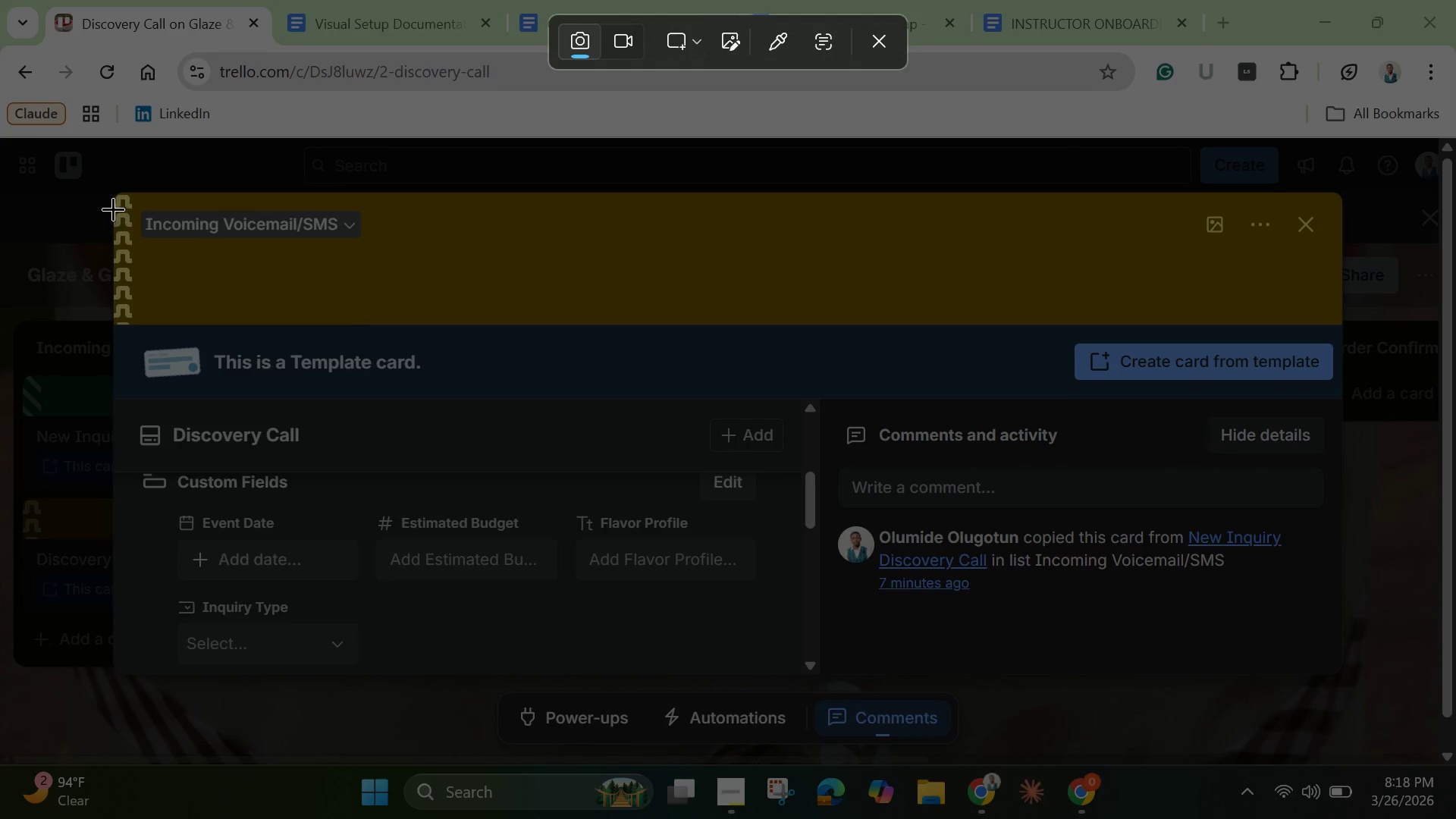 
left_click_drag(start_coordinate=[115, 199], to_coordinate=[1332, 687])
 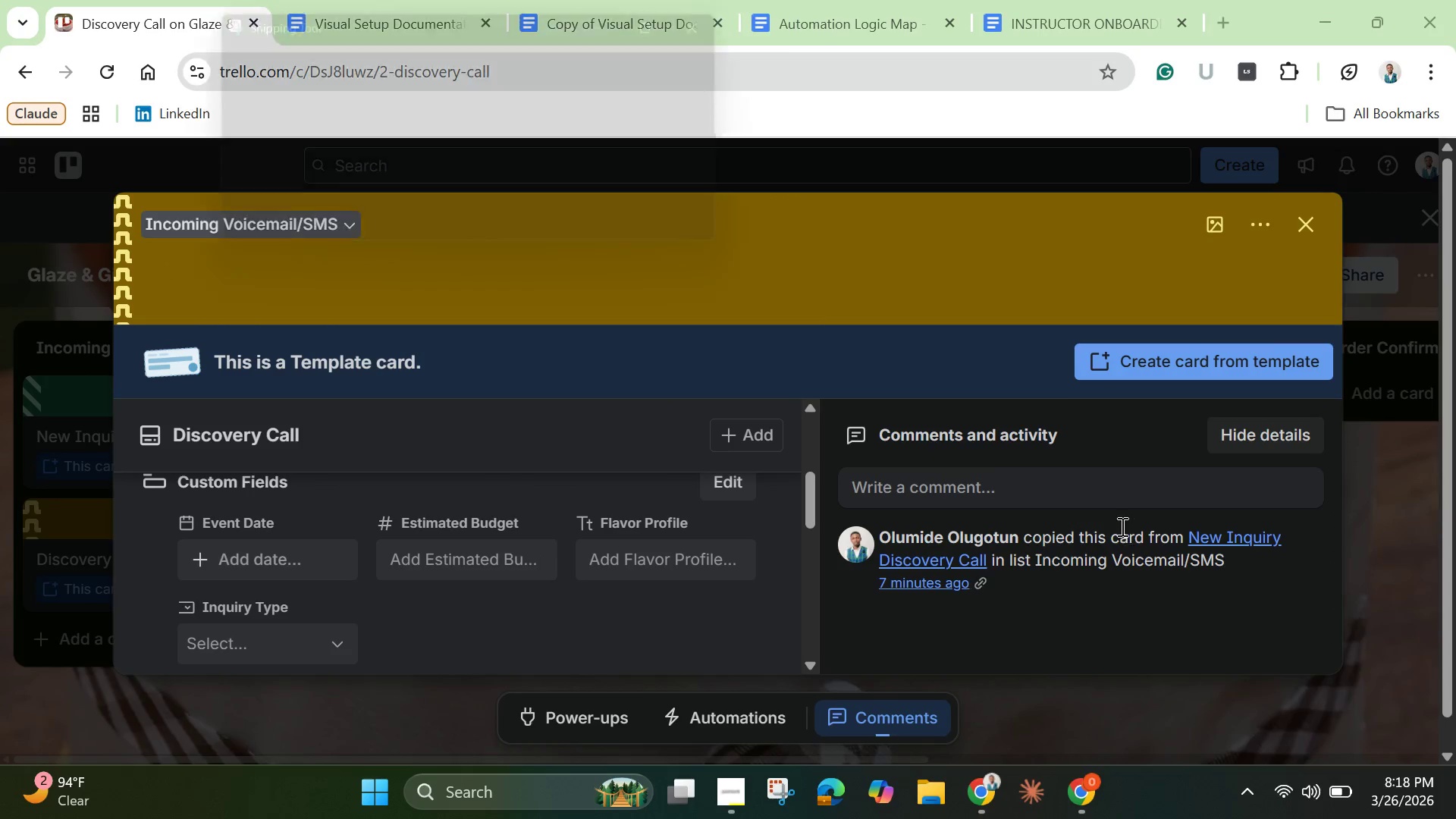 
mouse_move([1097, 482])
 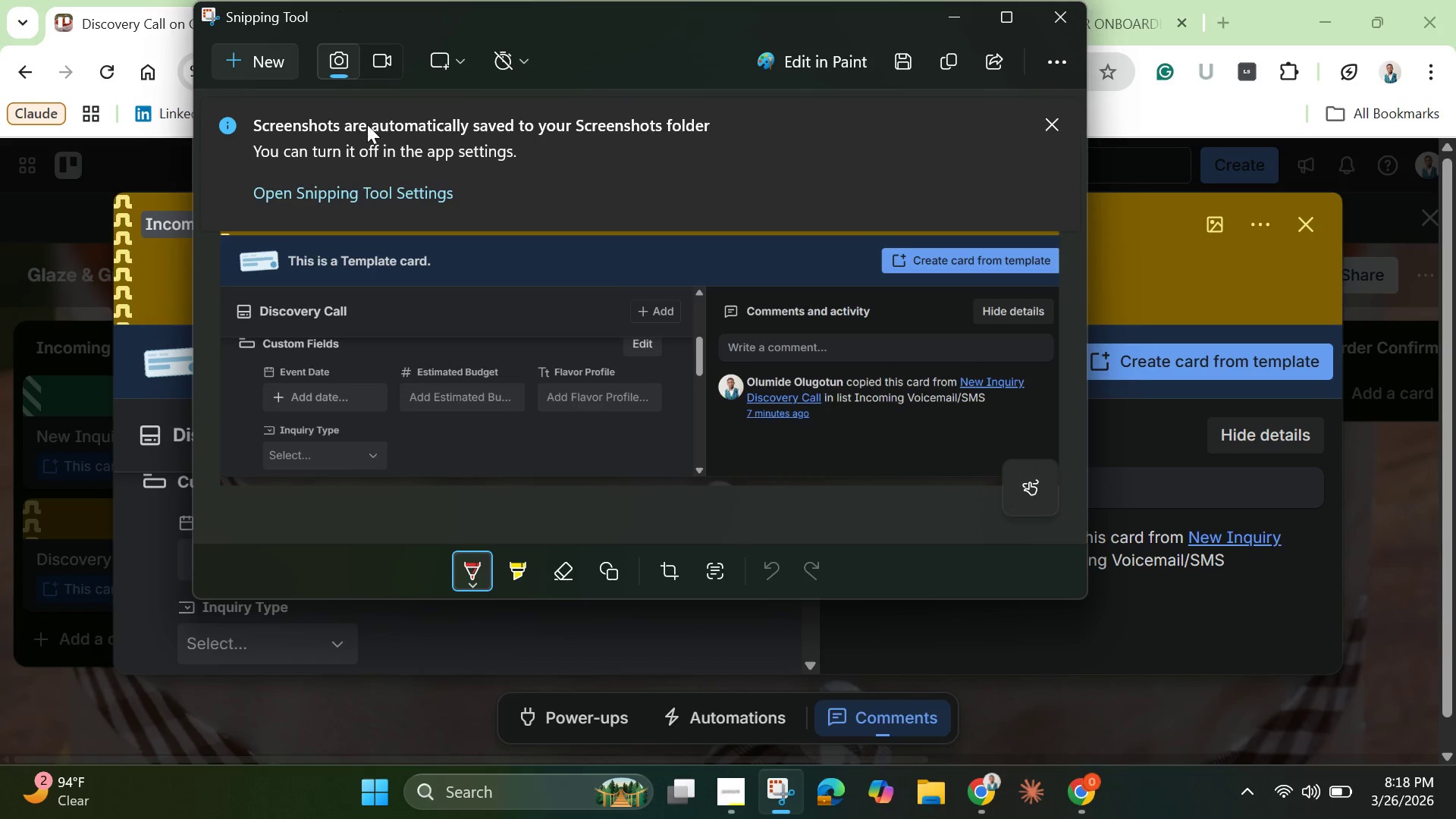 
mouse_move([287, 65])
 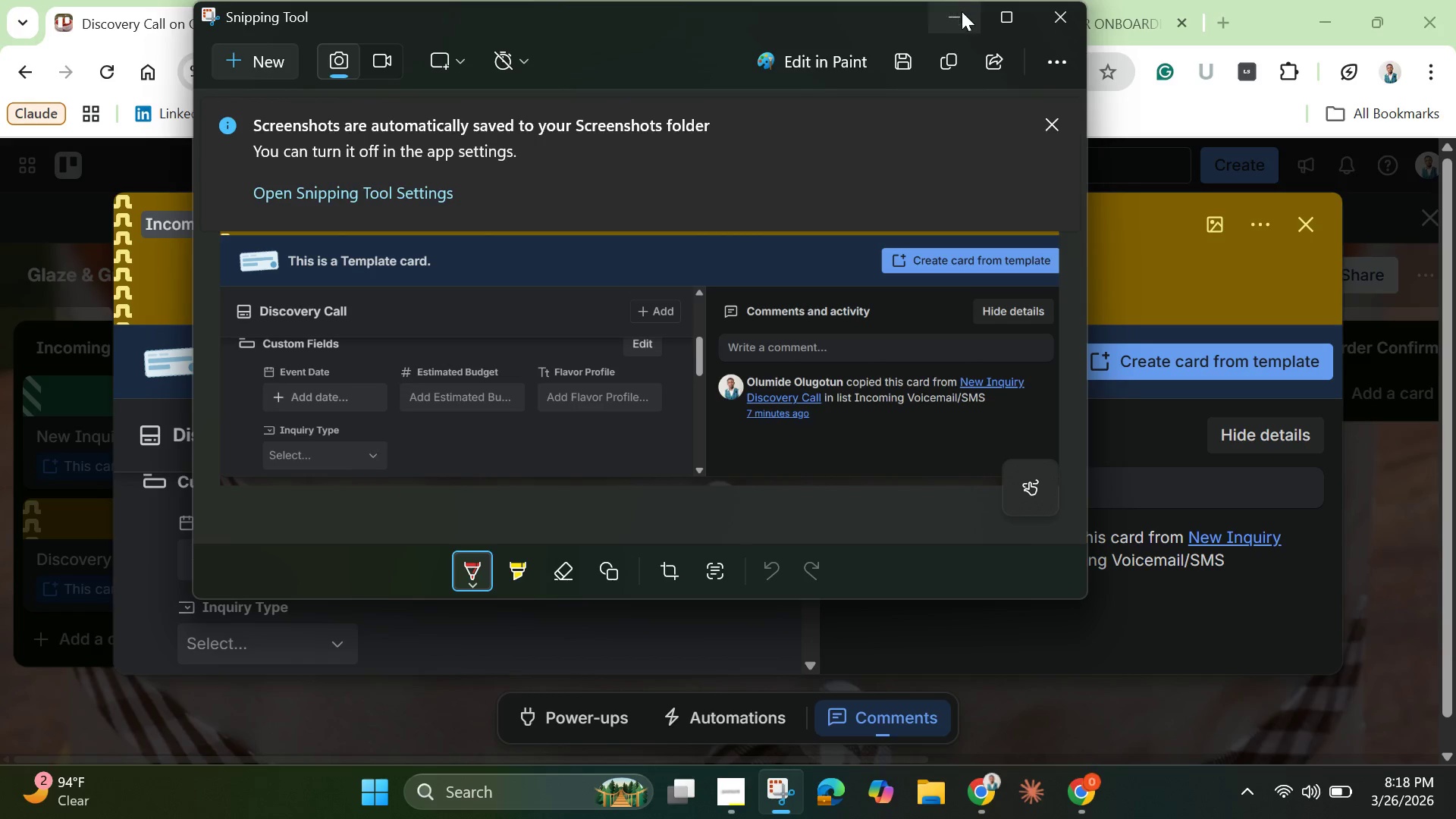 
left_click([962, 13])
 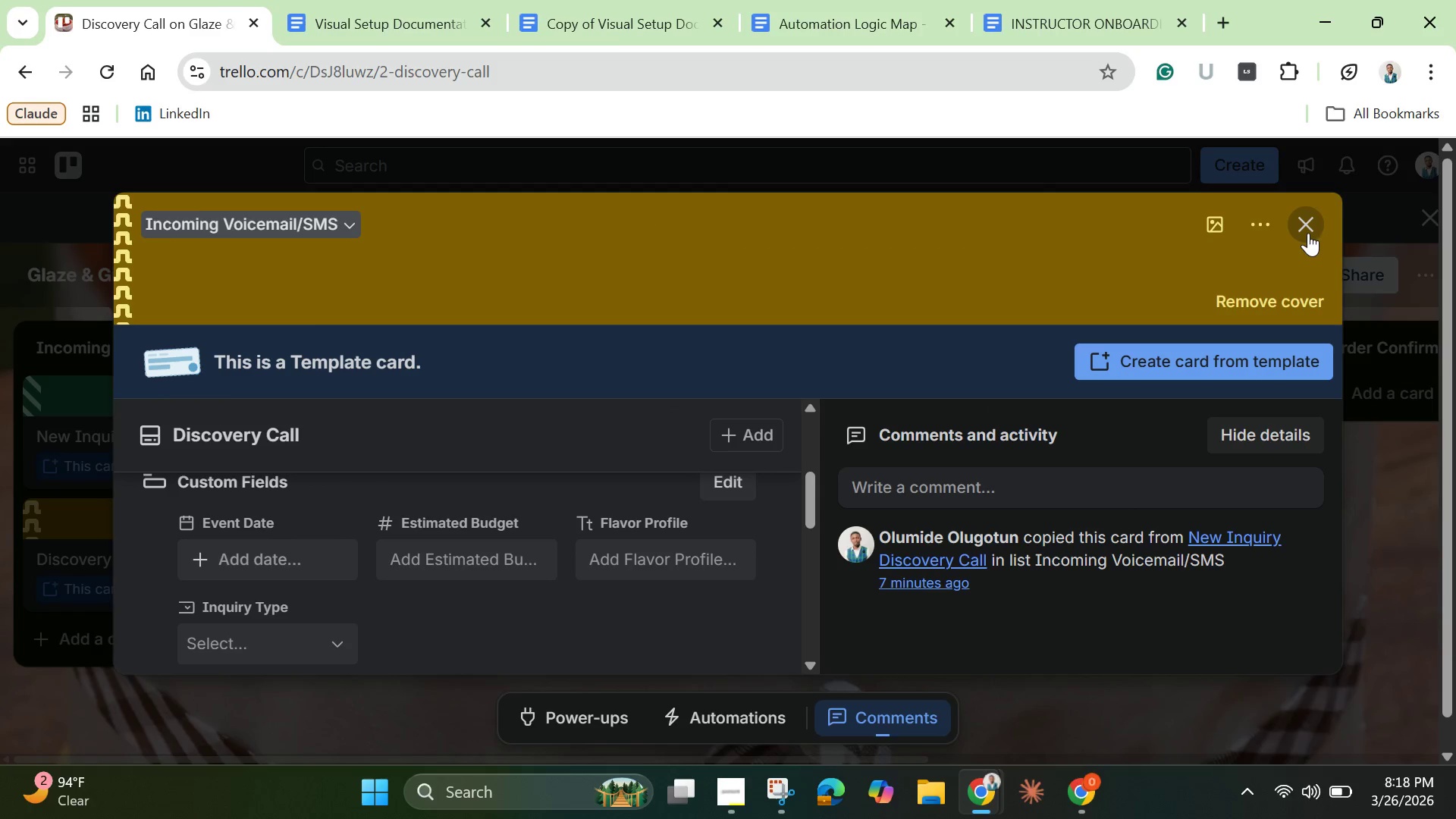 
left_click([1308, 233])
 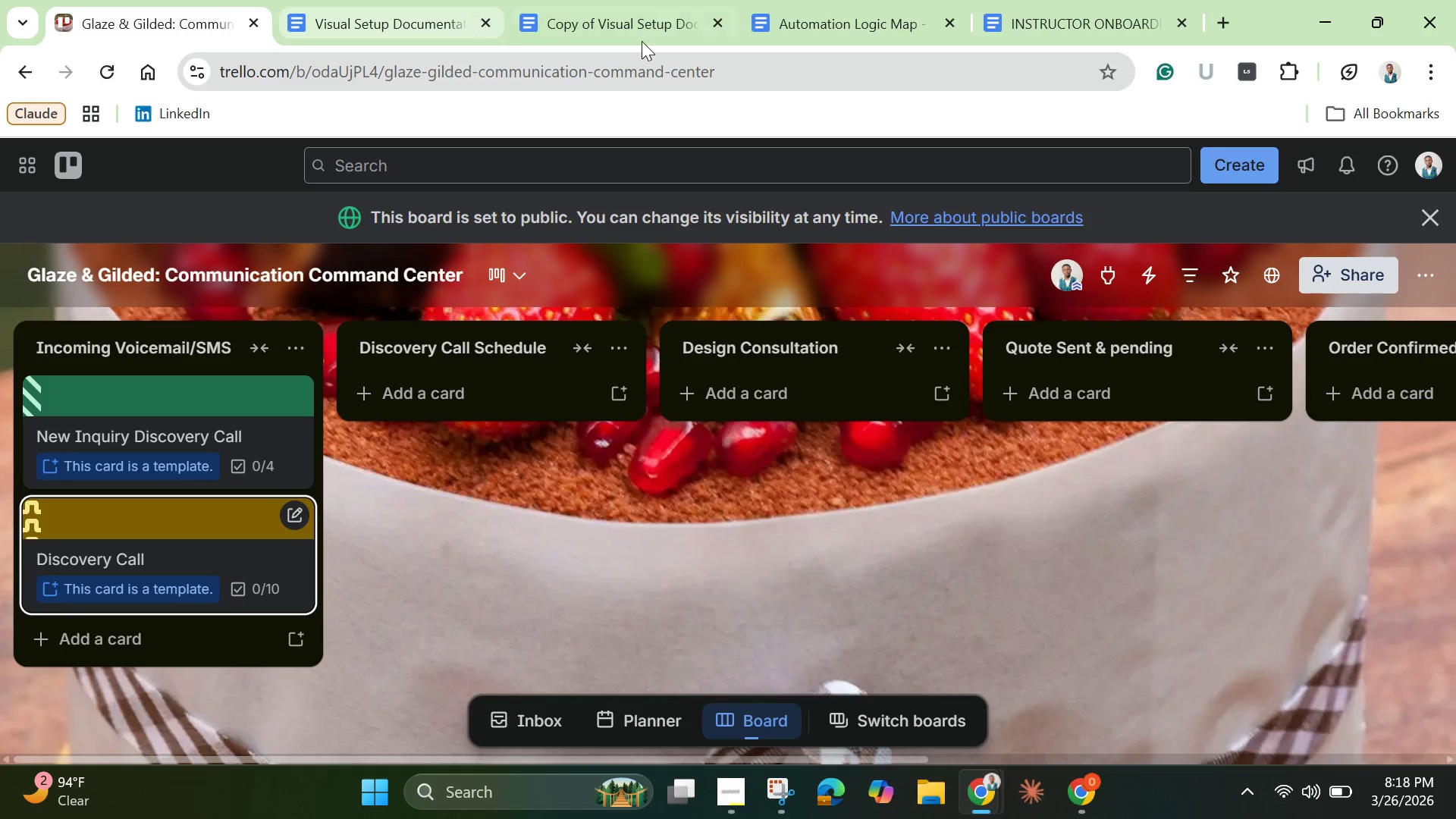 
left_click([630, 26])
 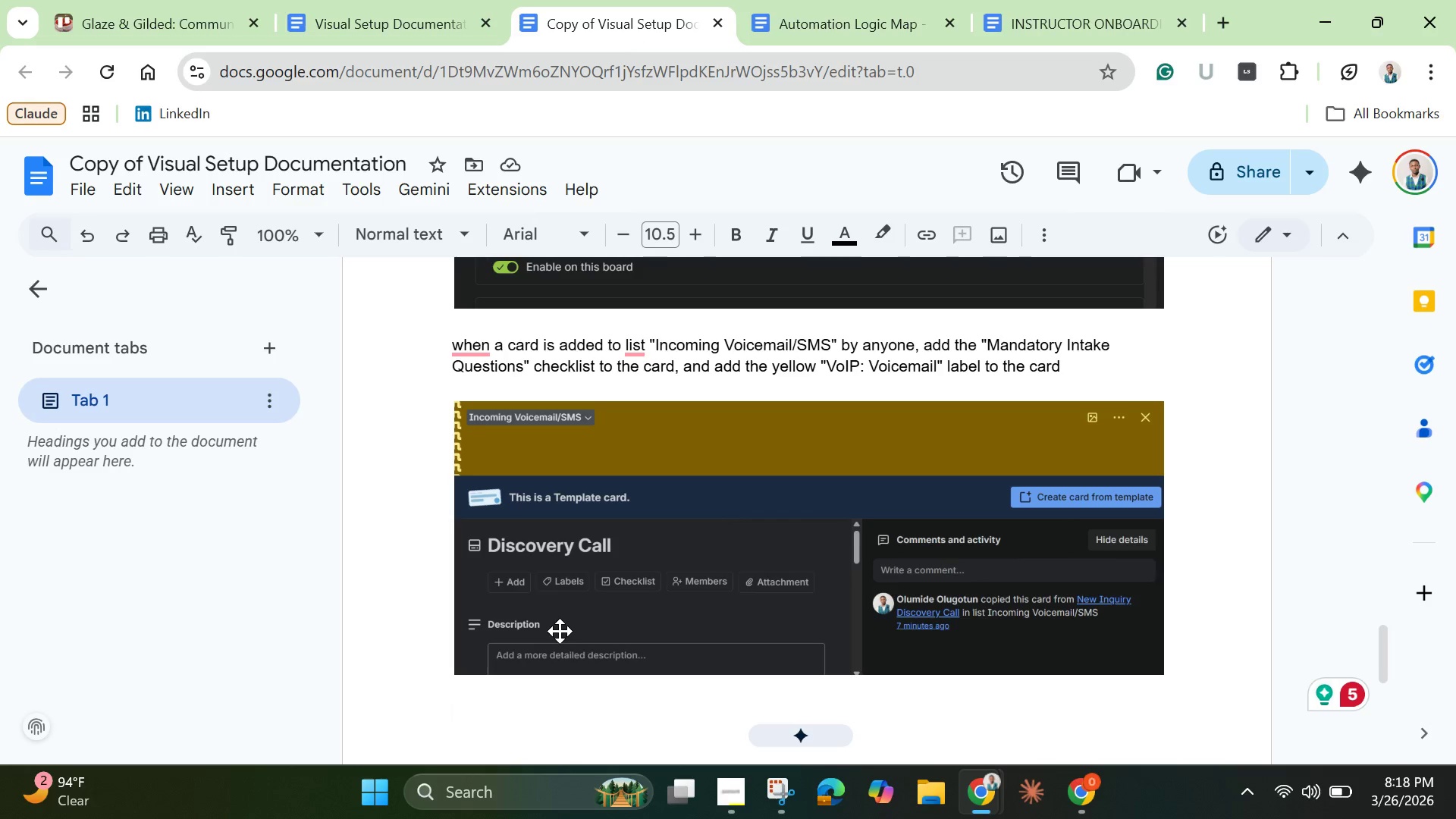 
key(Control+V)
 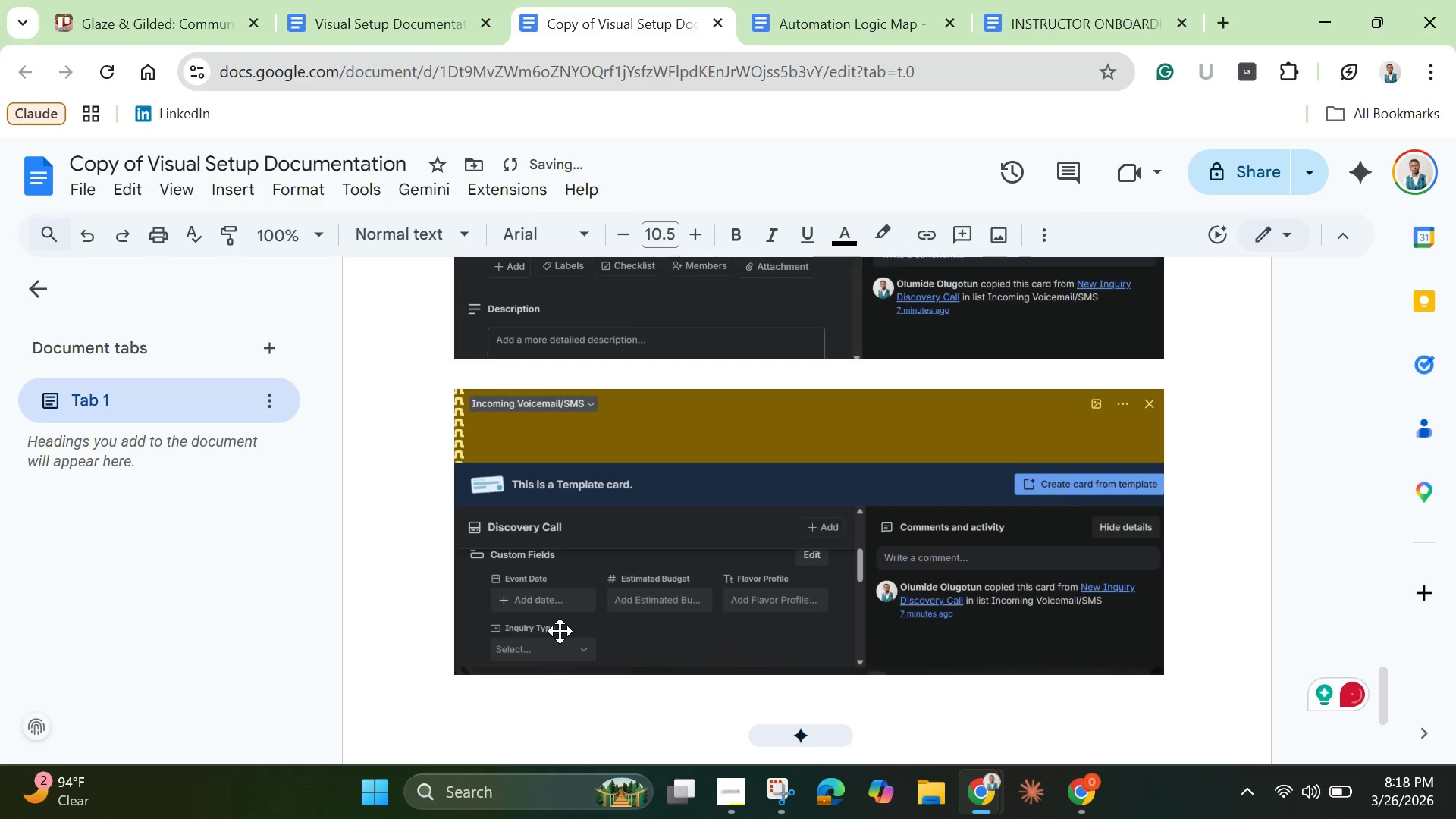 
key(Enter)
 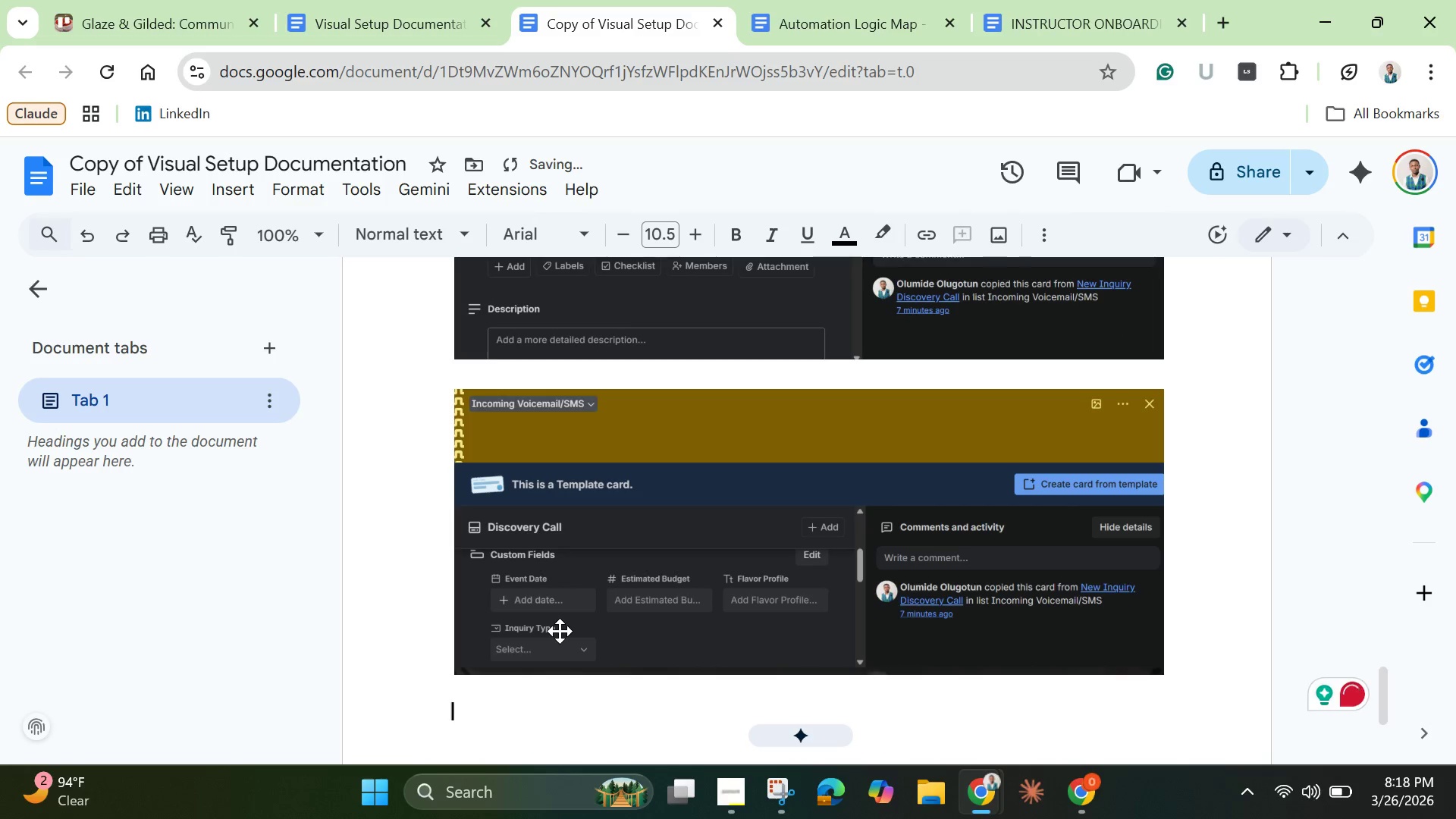 
key(Enter)
 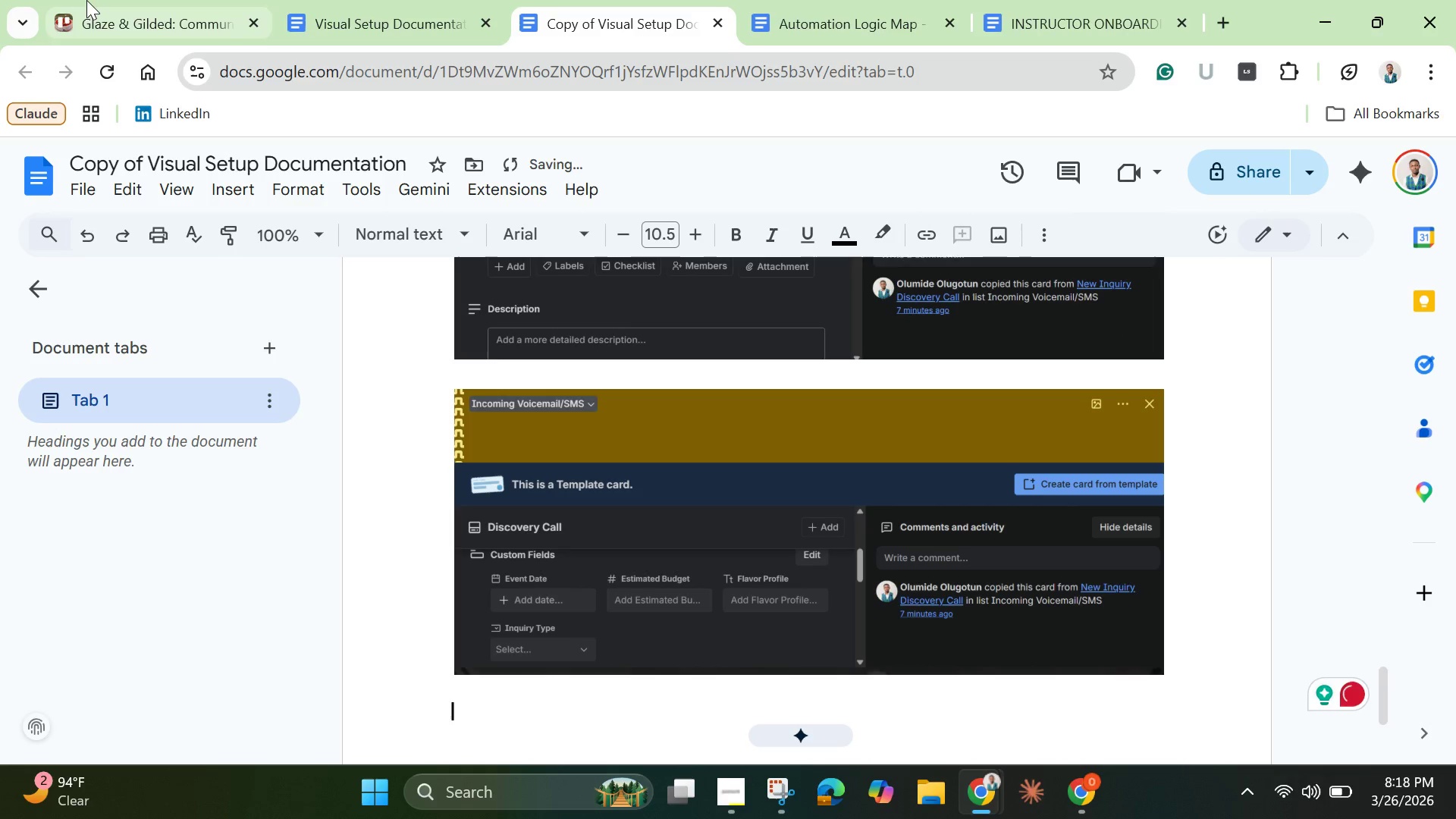 
left_click([98, 17])
 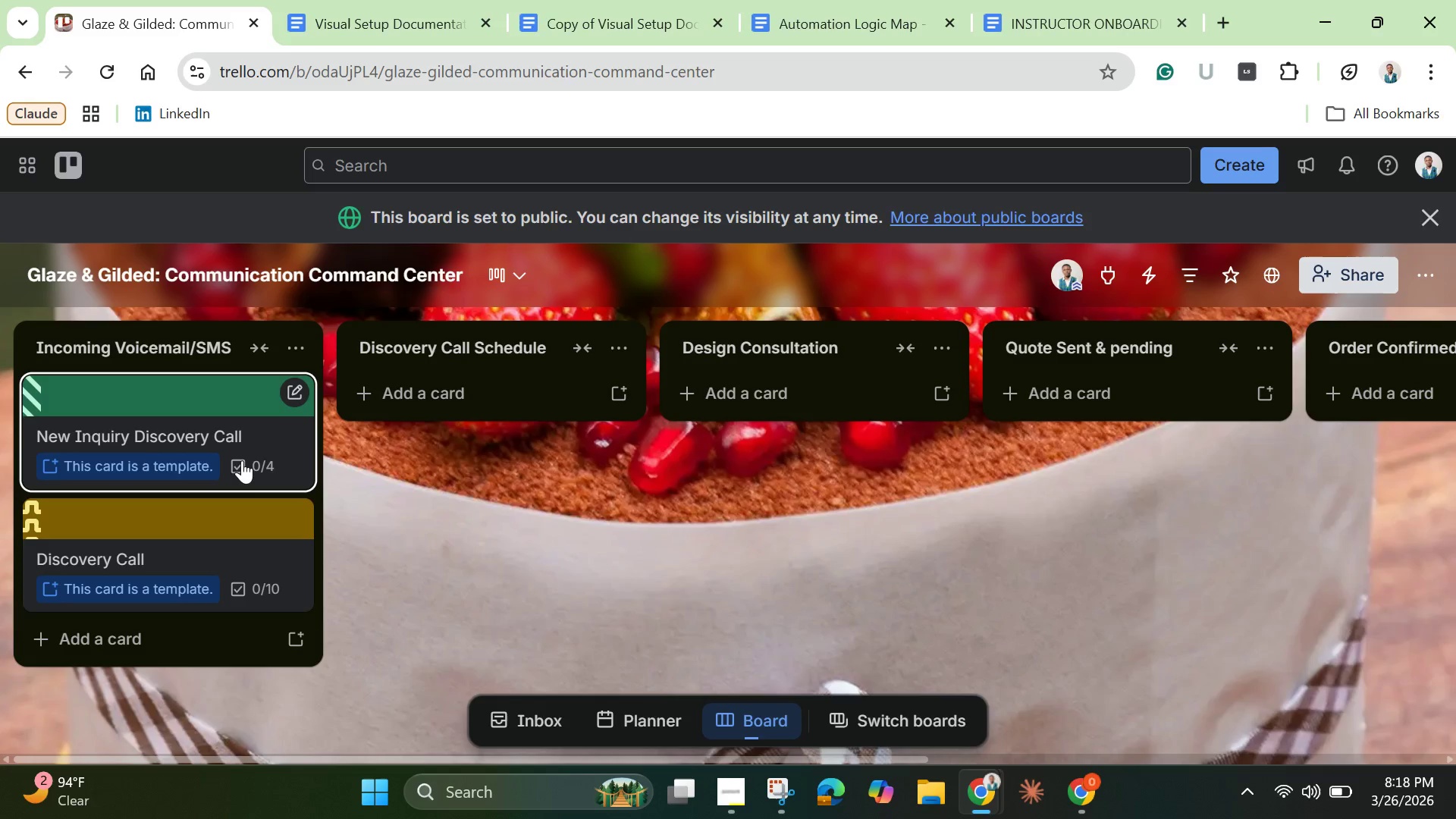 
scroll: coordinate [243, 460], scroll_direction: down, amount: 1.0
 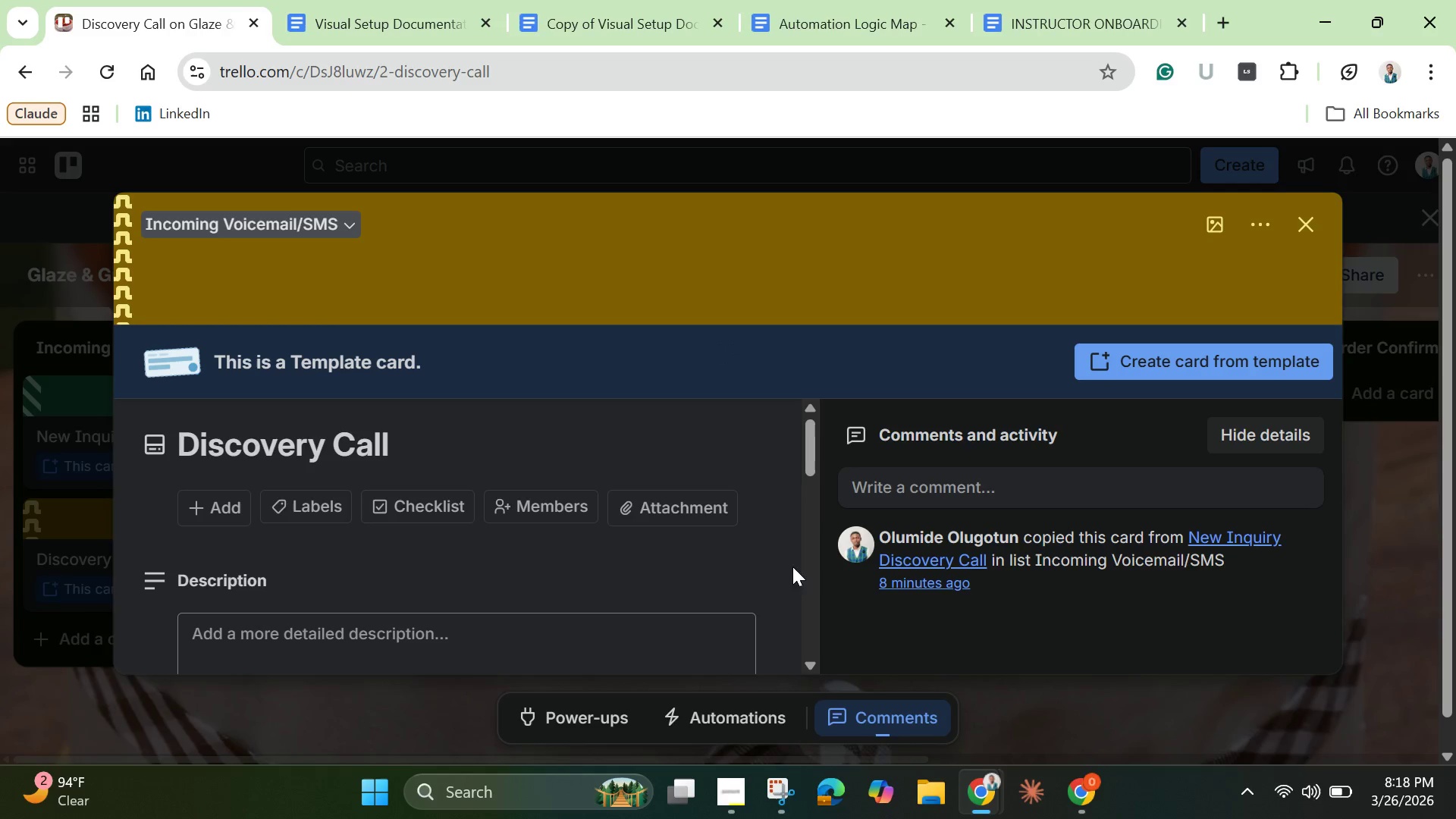 
left_click([815, 455])
 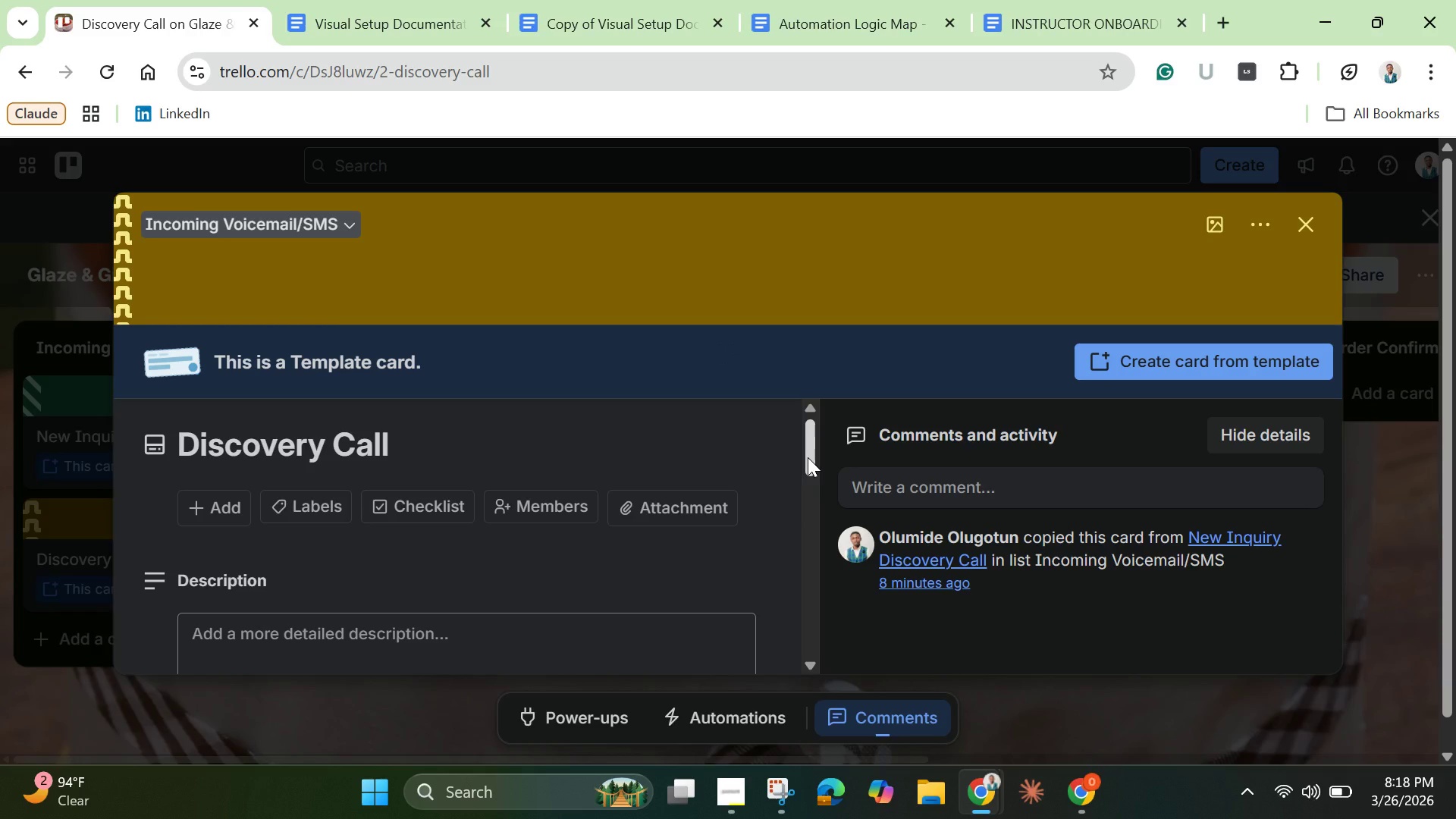 
left_click_drag(start_coordinate=[808, 457], to_coordinate=[804, 556])
 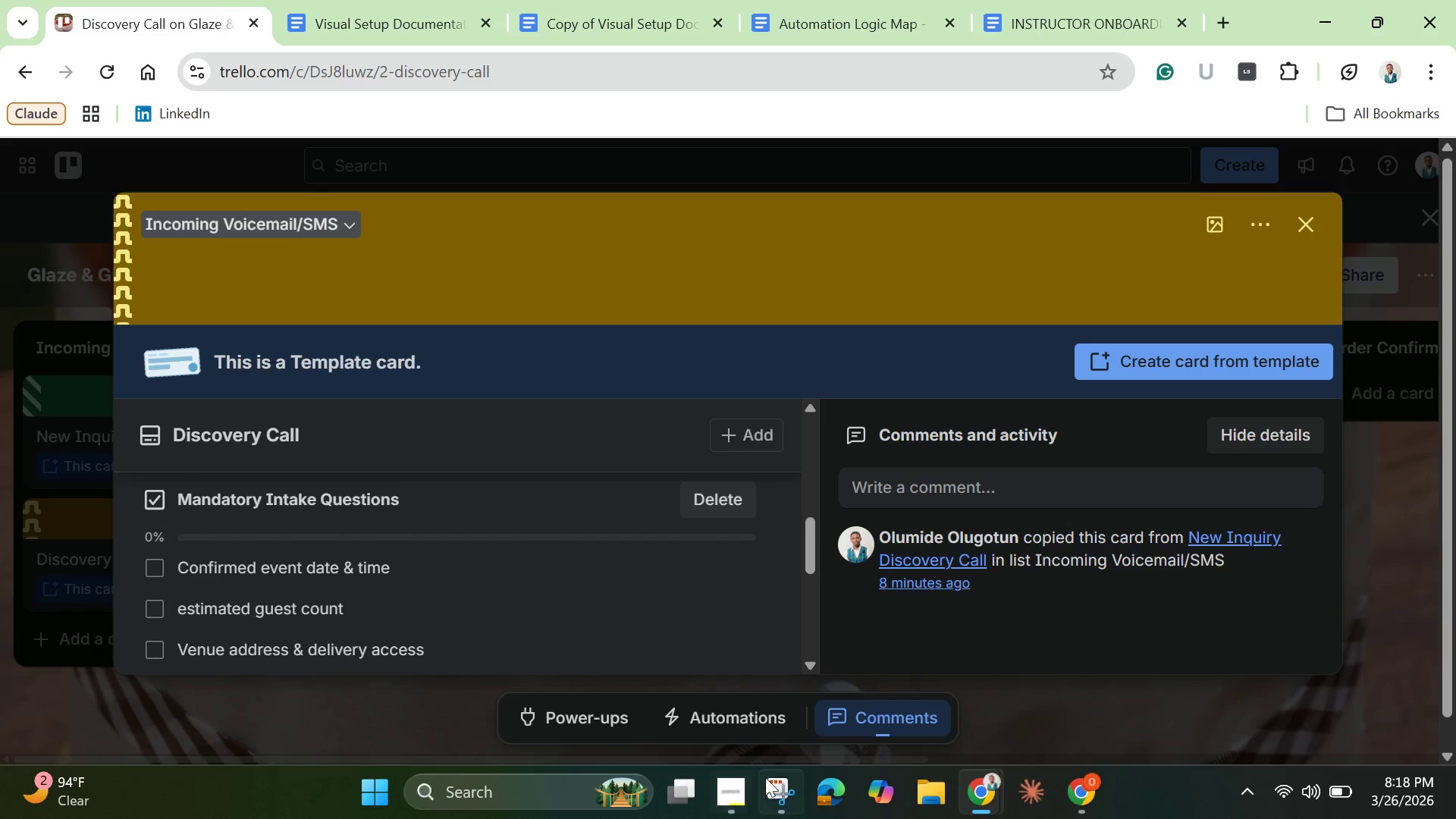 
left_click([778, 779])
 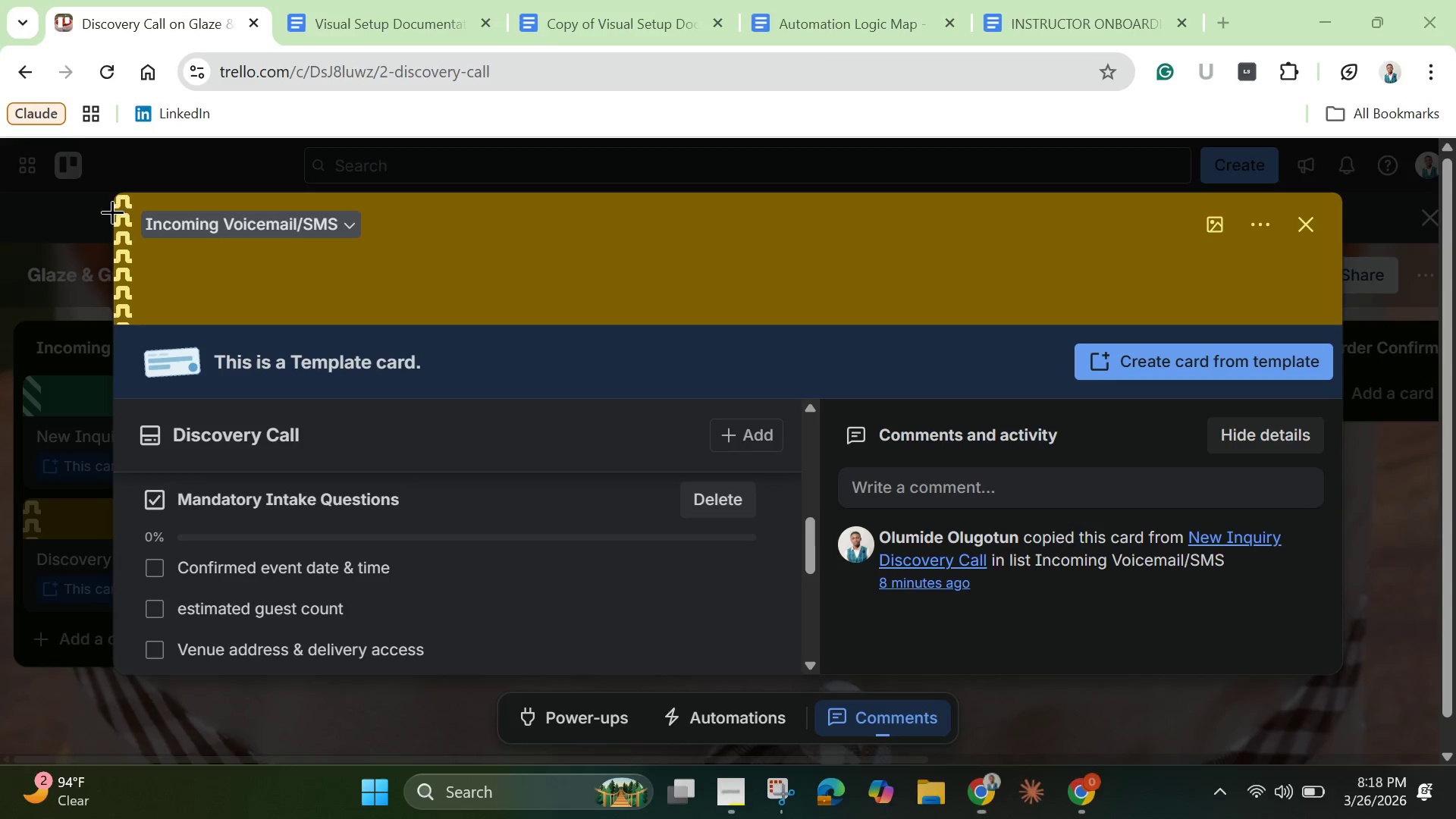 
left_click_drag(start_coordinate=[117, 196], to_coordinate=[1341, 679])
 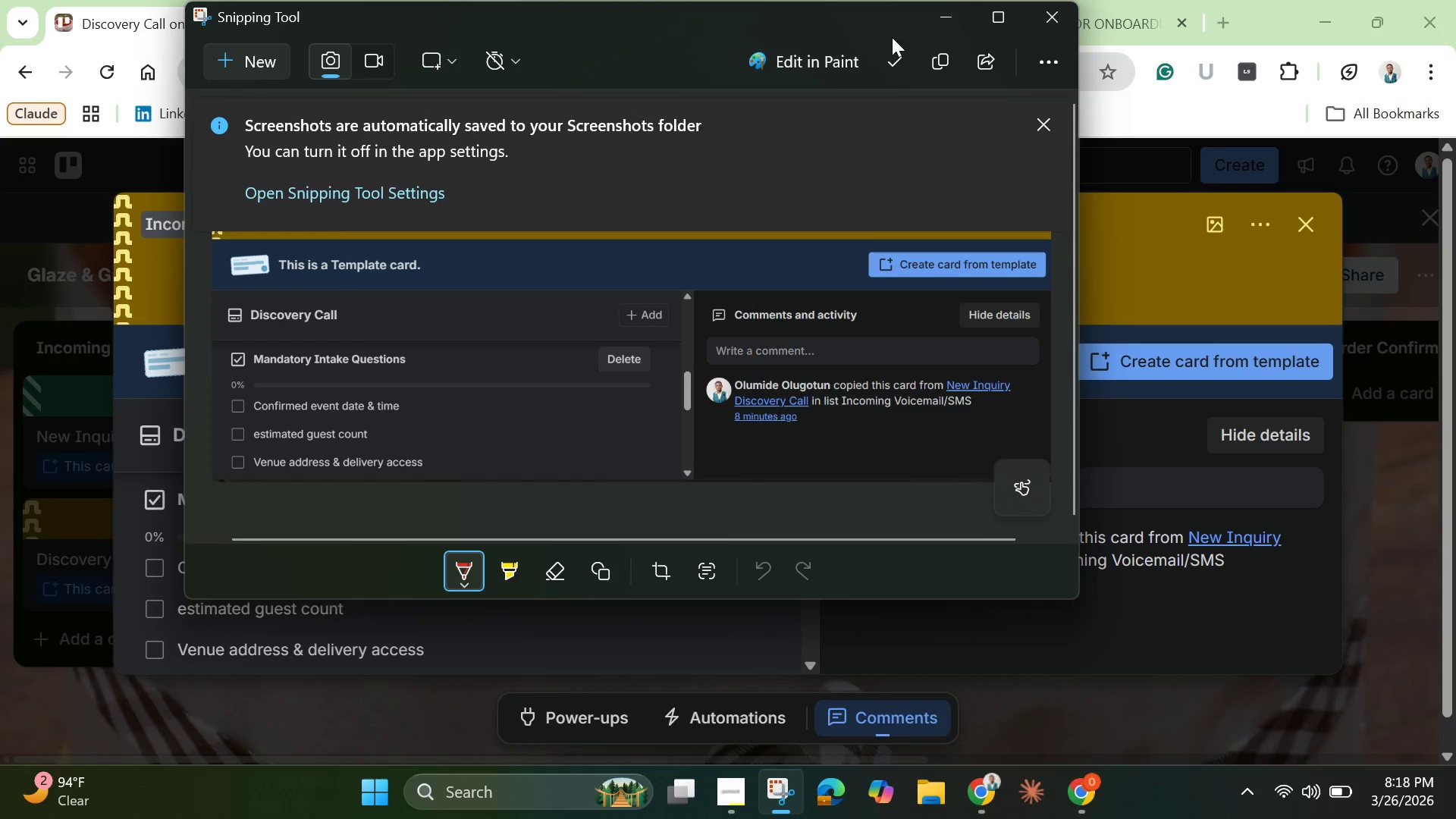 
left_click([934, 8])
 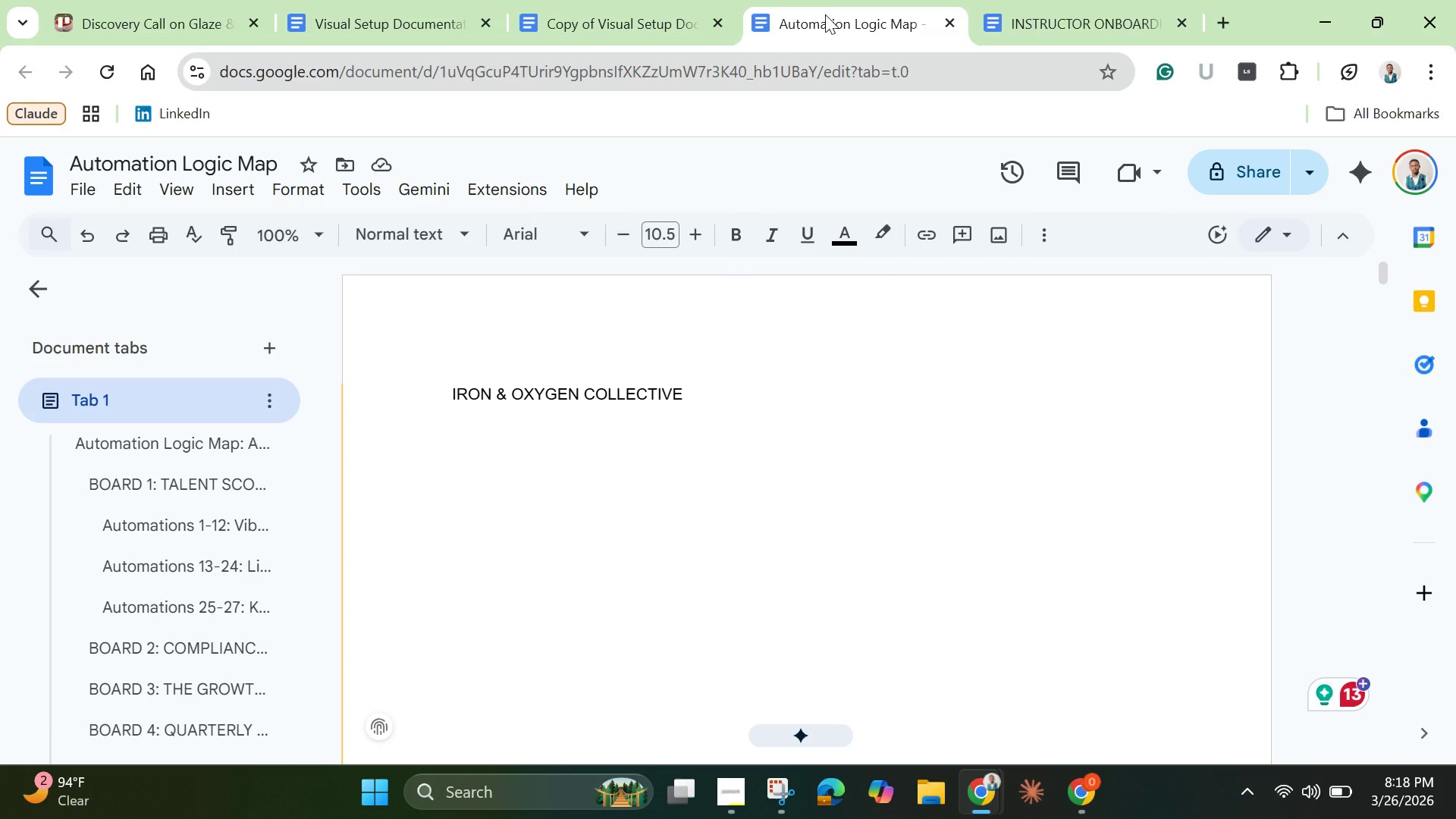 
left_click([560, 18])
 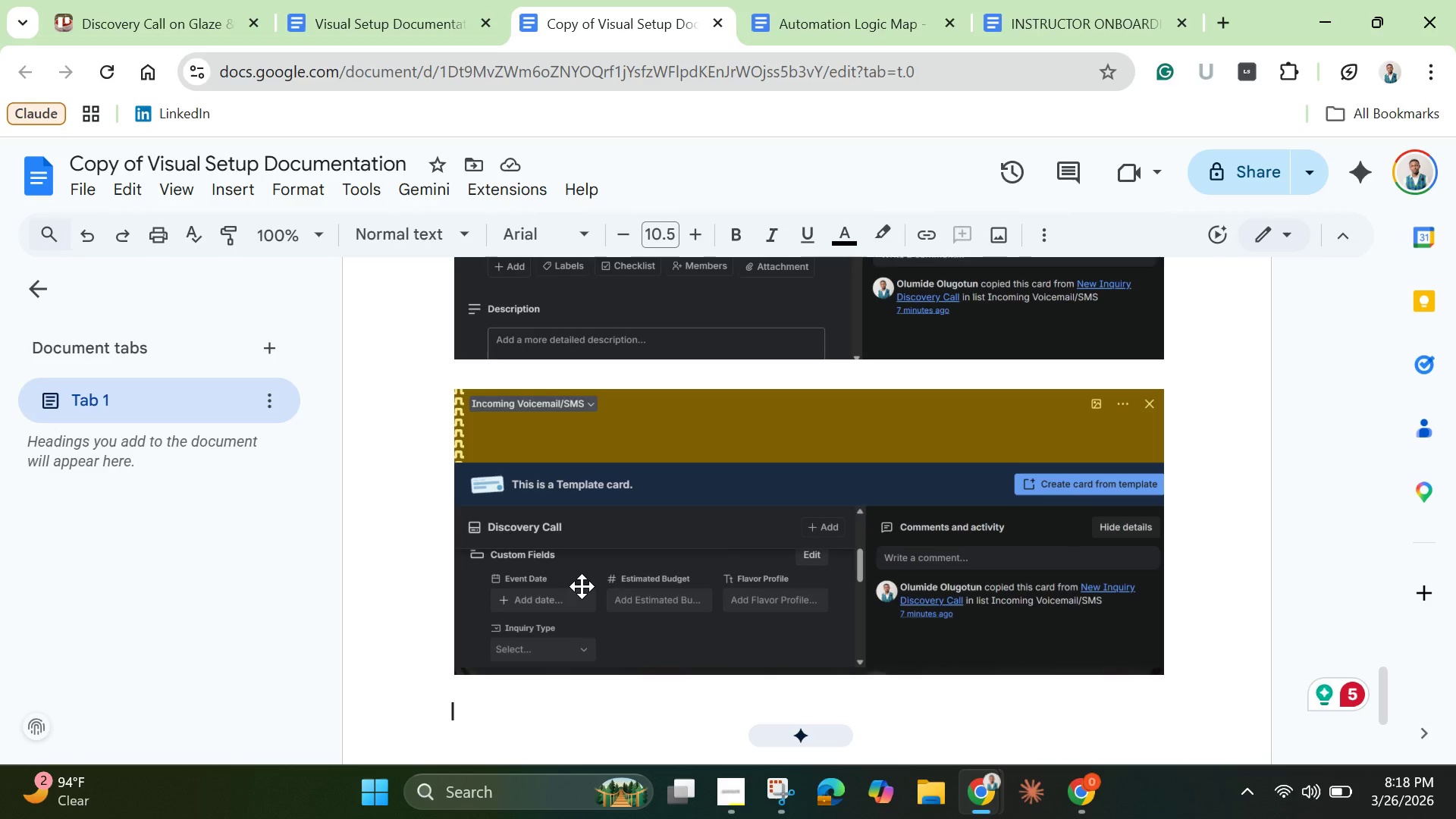 
key(Control+V)
 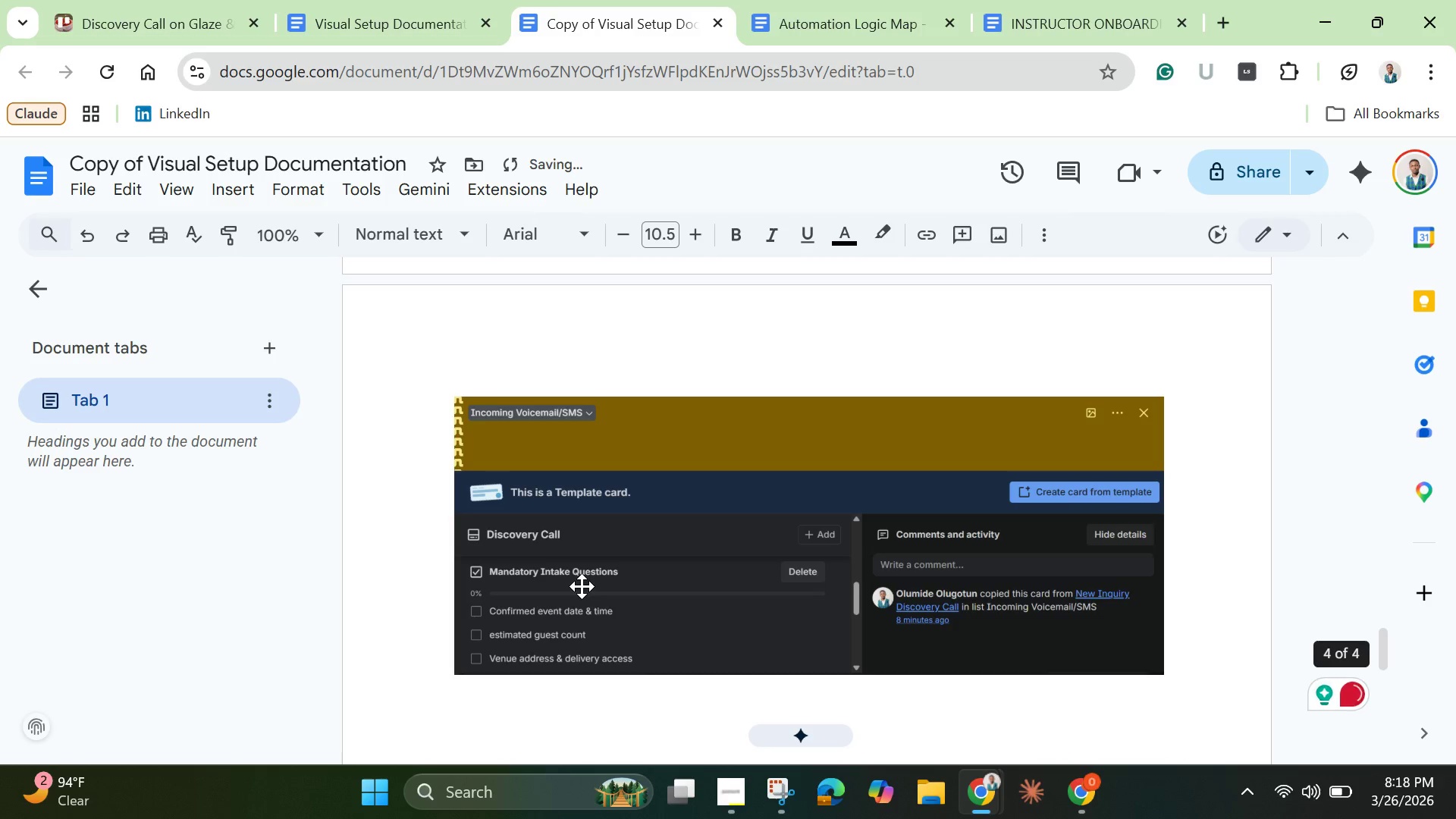 
key(Enter)
 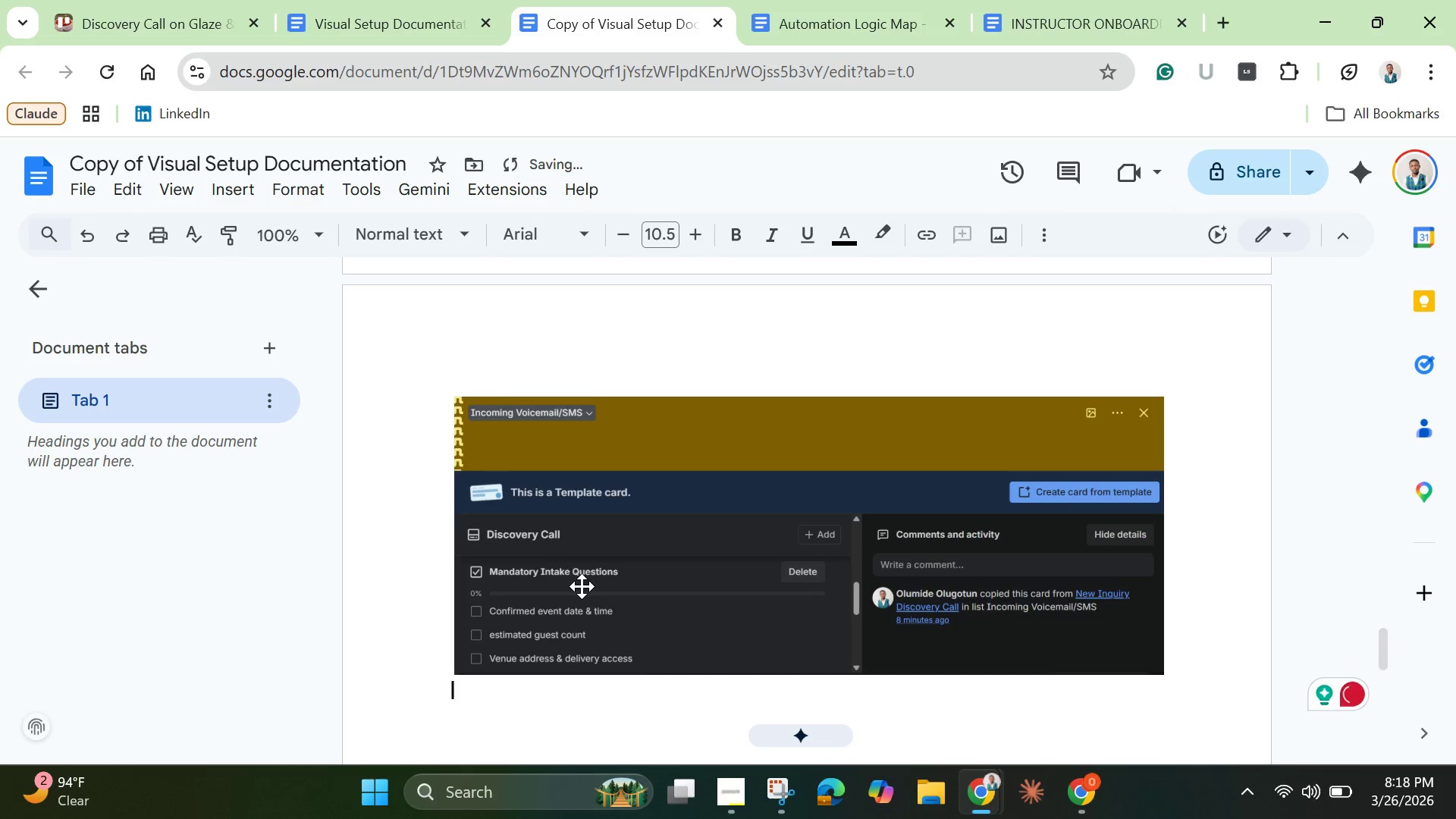 
key(Enter)
 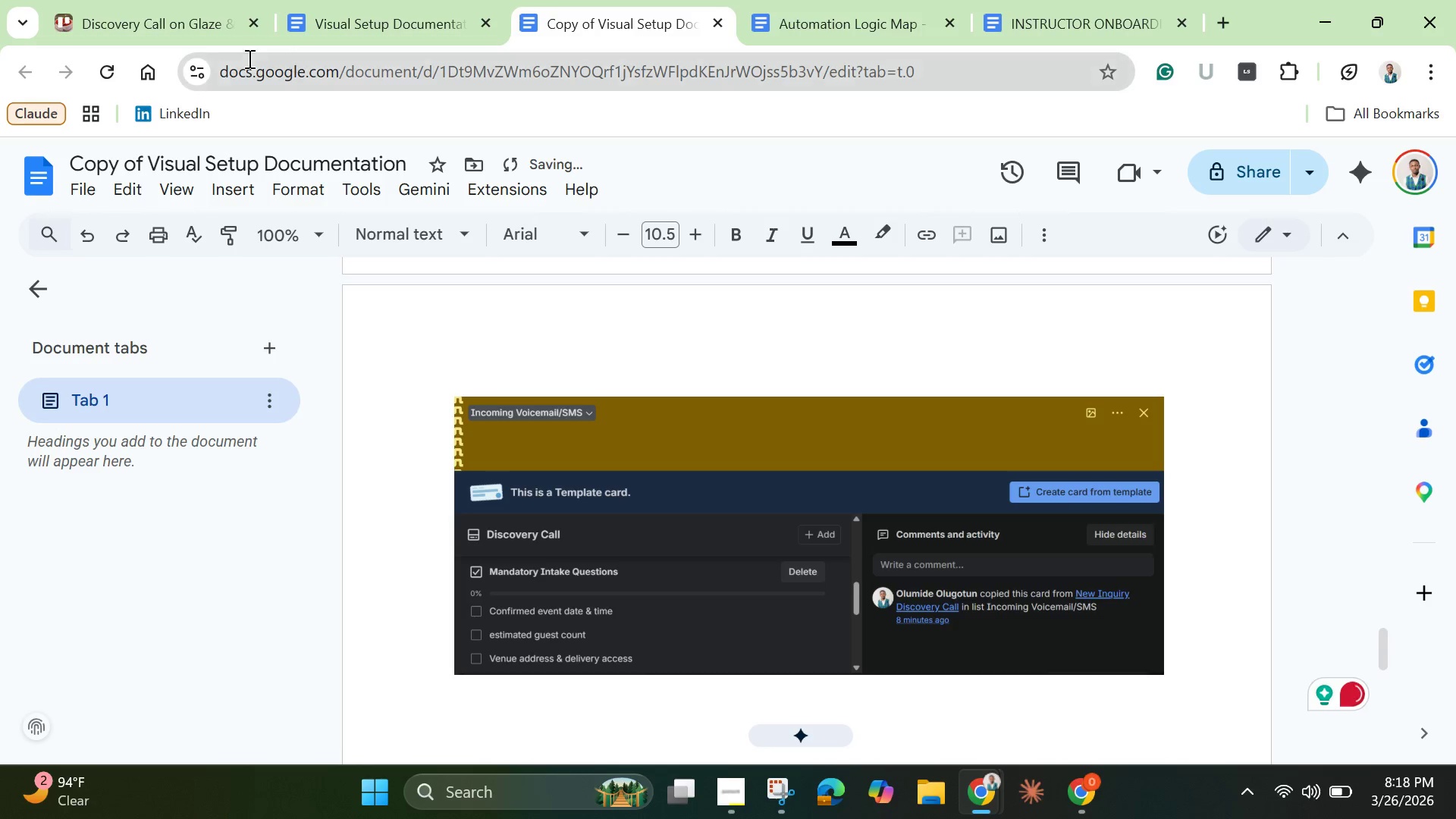 
left_click([168, 24])
 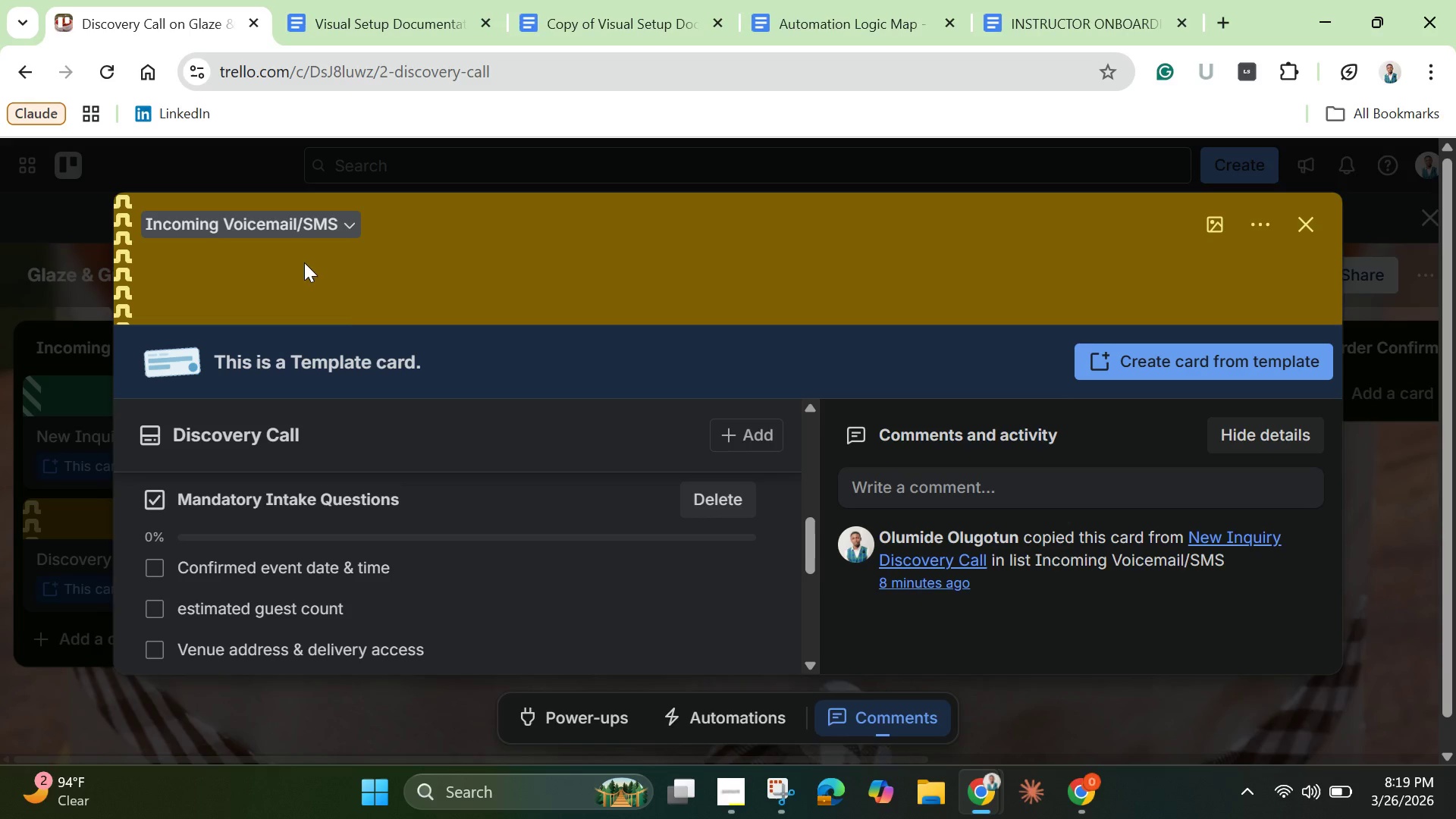 
scroll: coordinate [365, 349], scroll_direction: down, amount: 4.0
 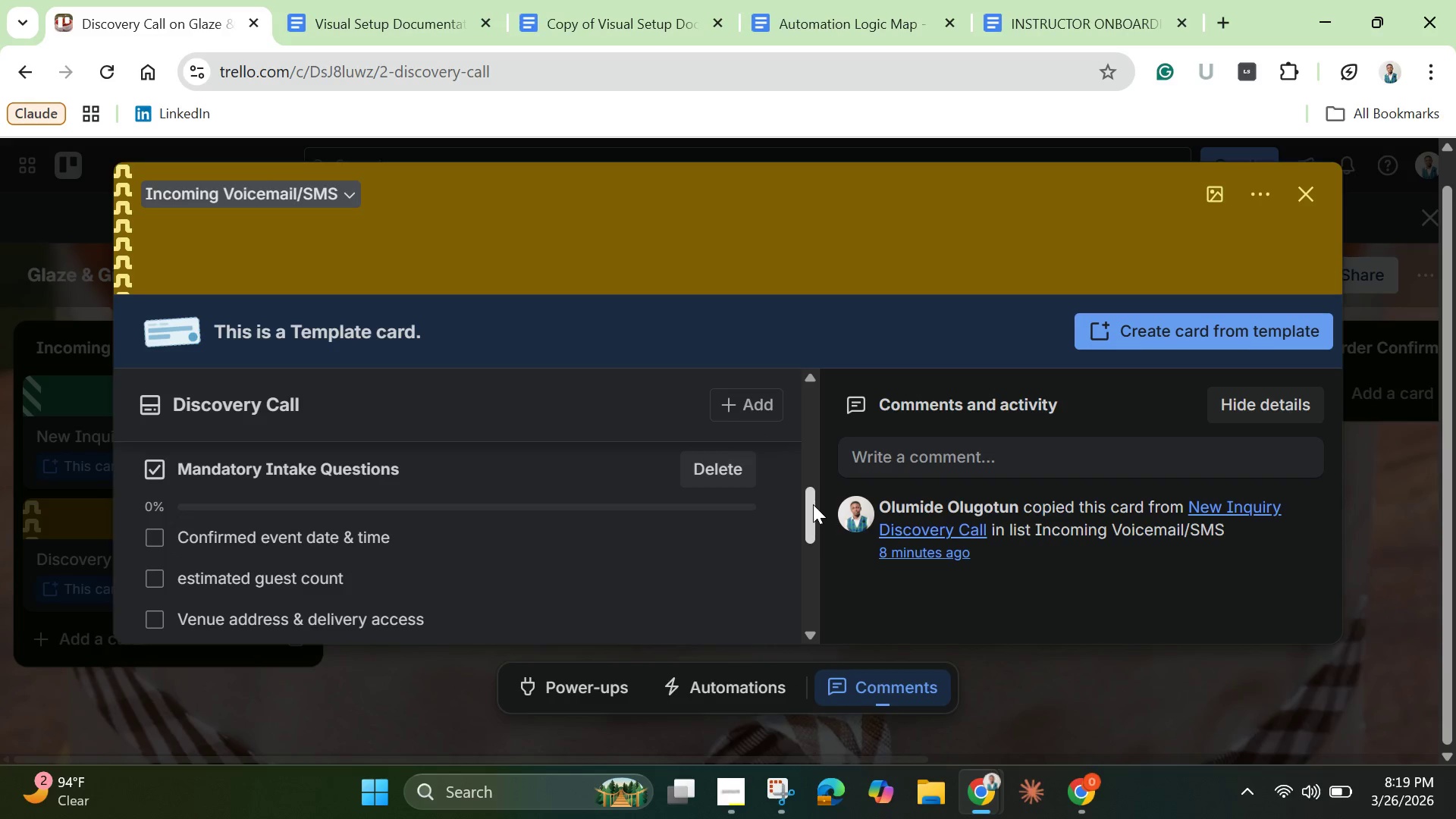 
left_click_drag(start_coordinate=[813, 507], to_coordinate=[821, 549])
 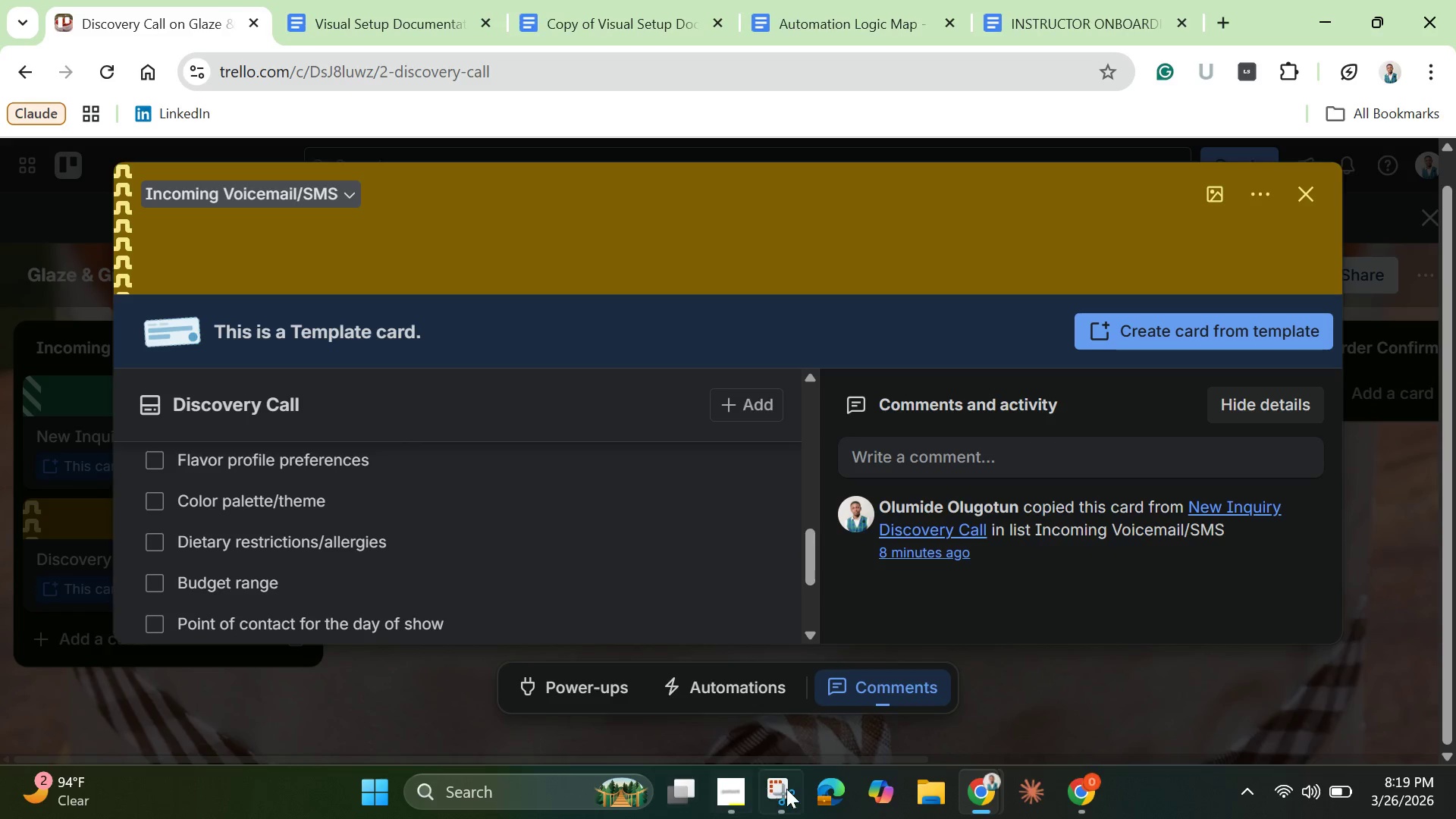 
left_click([781, 790])
 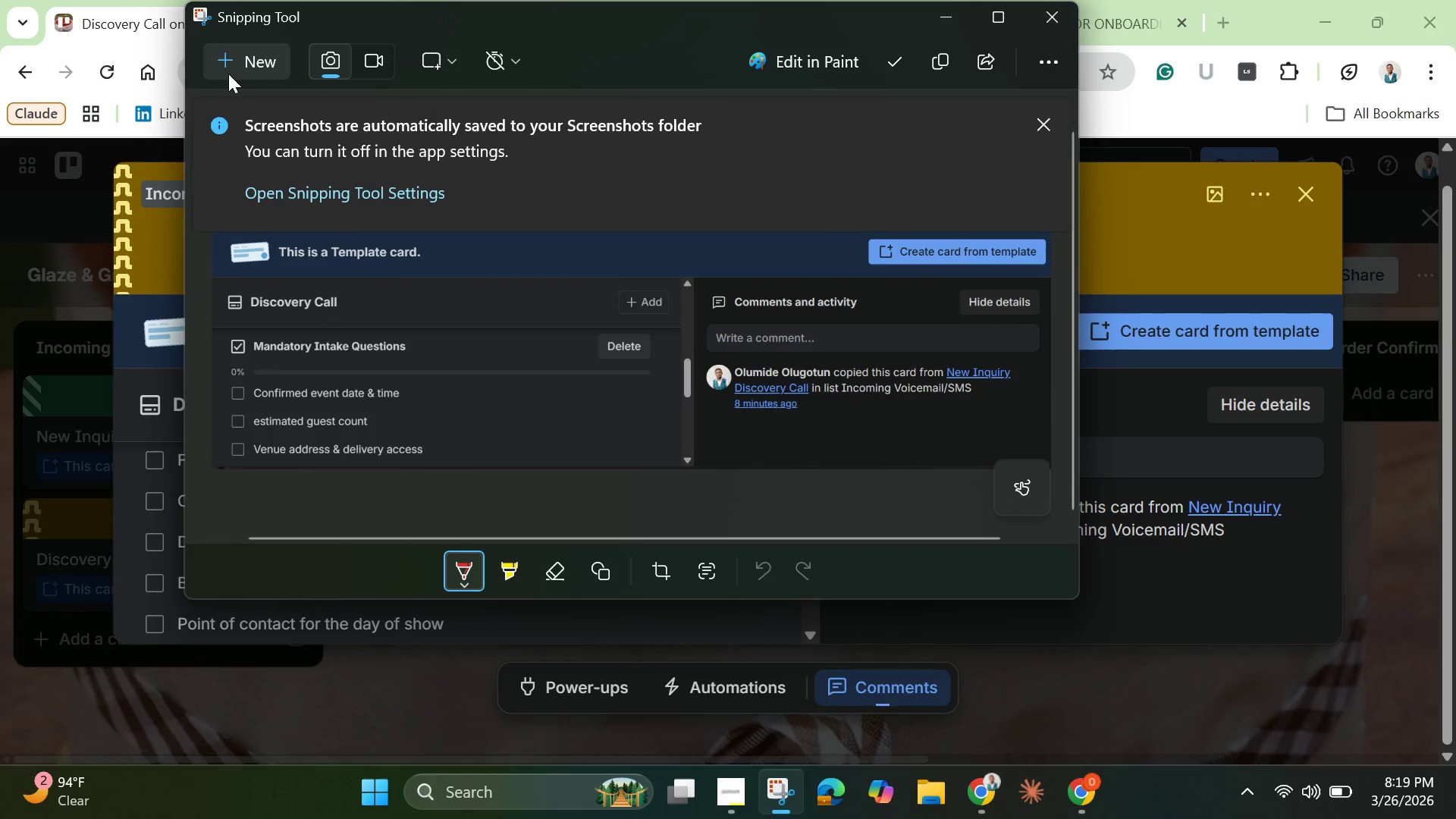 
left_click([230, 74])
 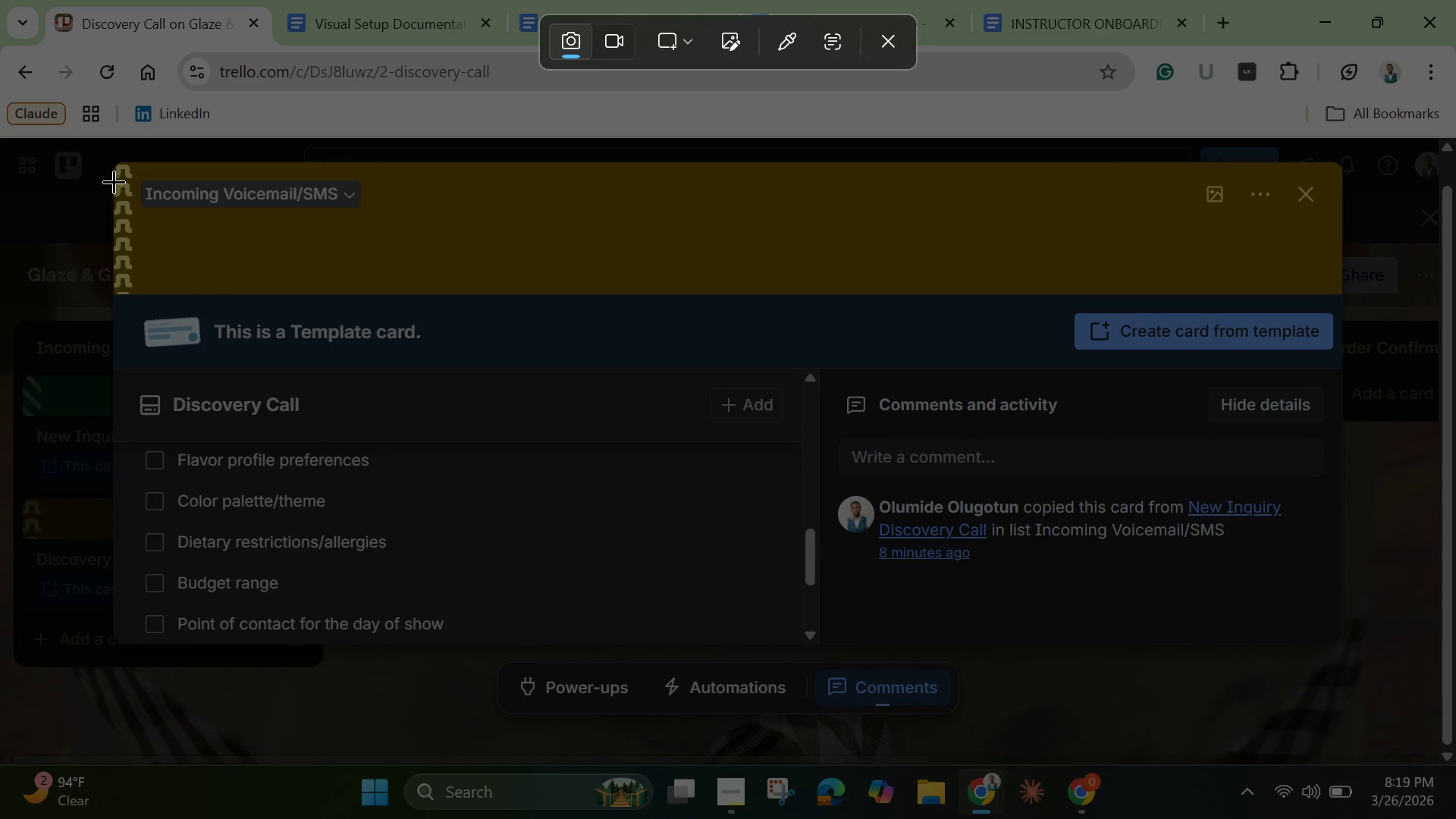 
left_click_drag(start_coordinate=[118, 168], to_coordinate=[1331, 642])
 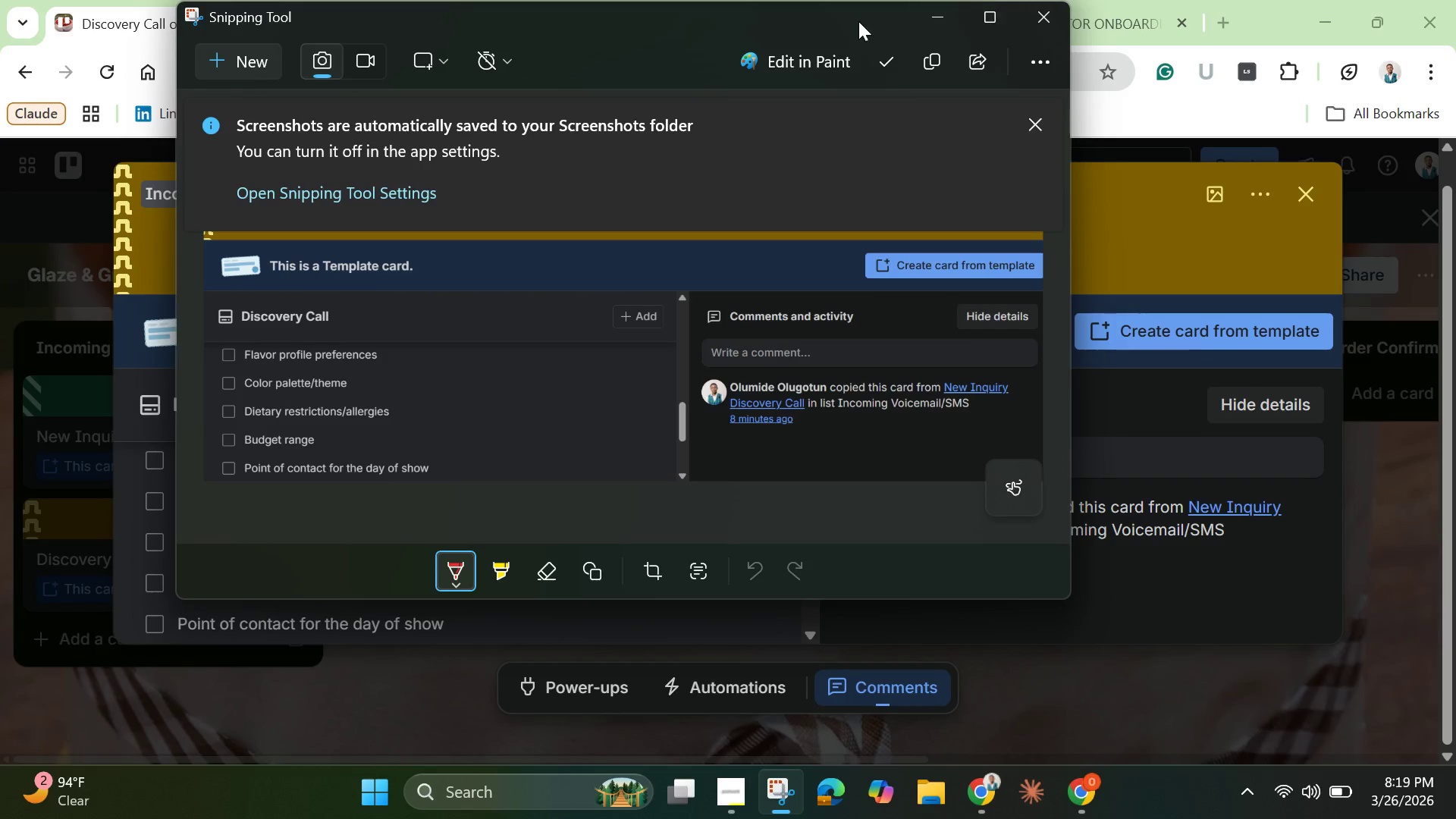 
left_click([930, 18])
 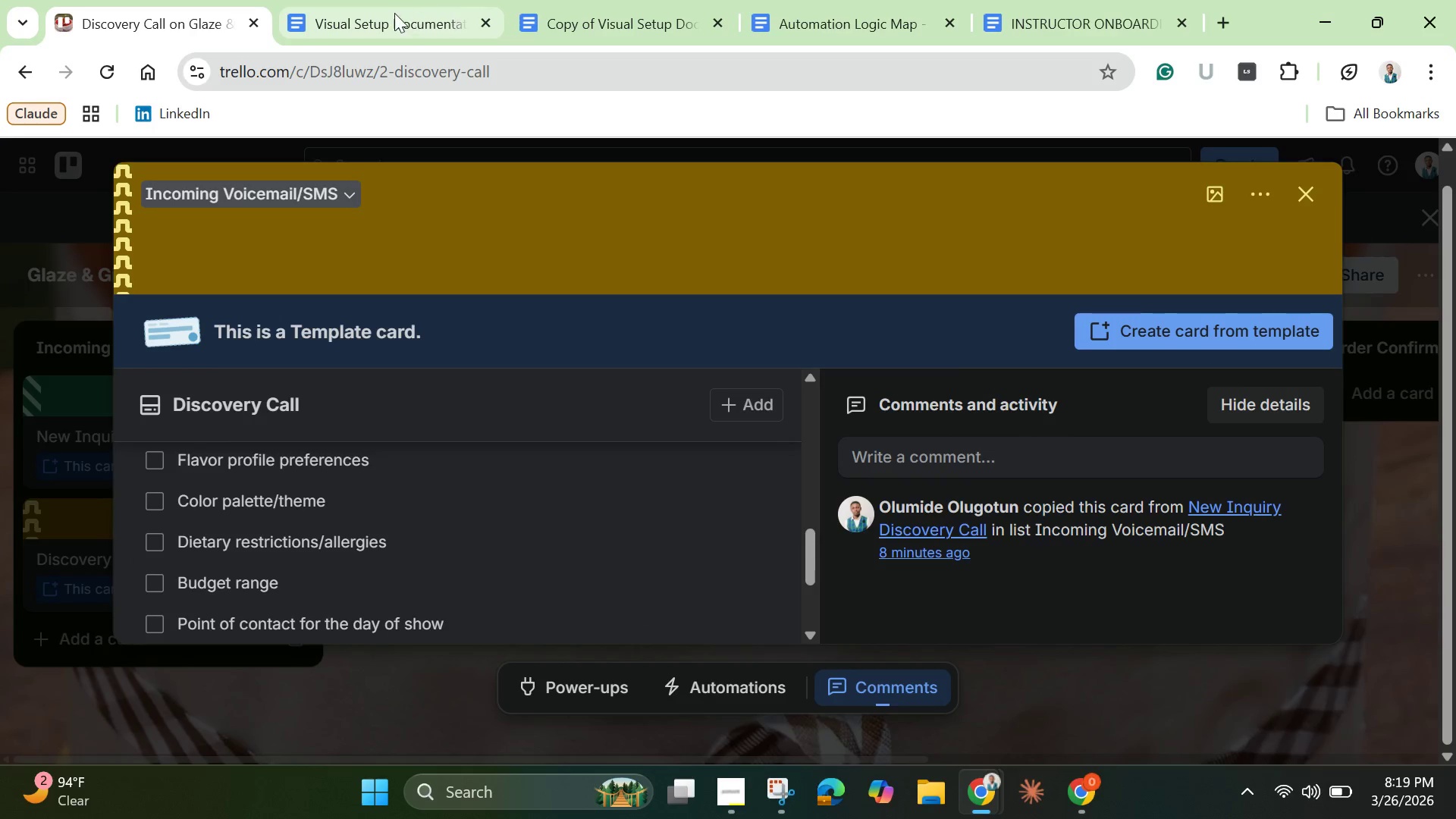 
left_click([394, 13])
 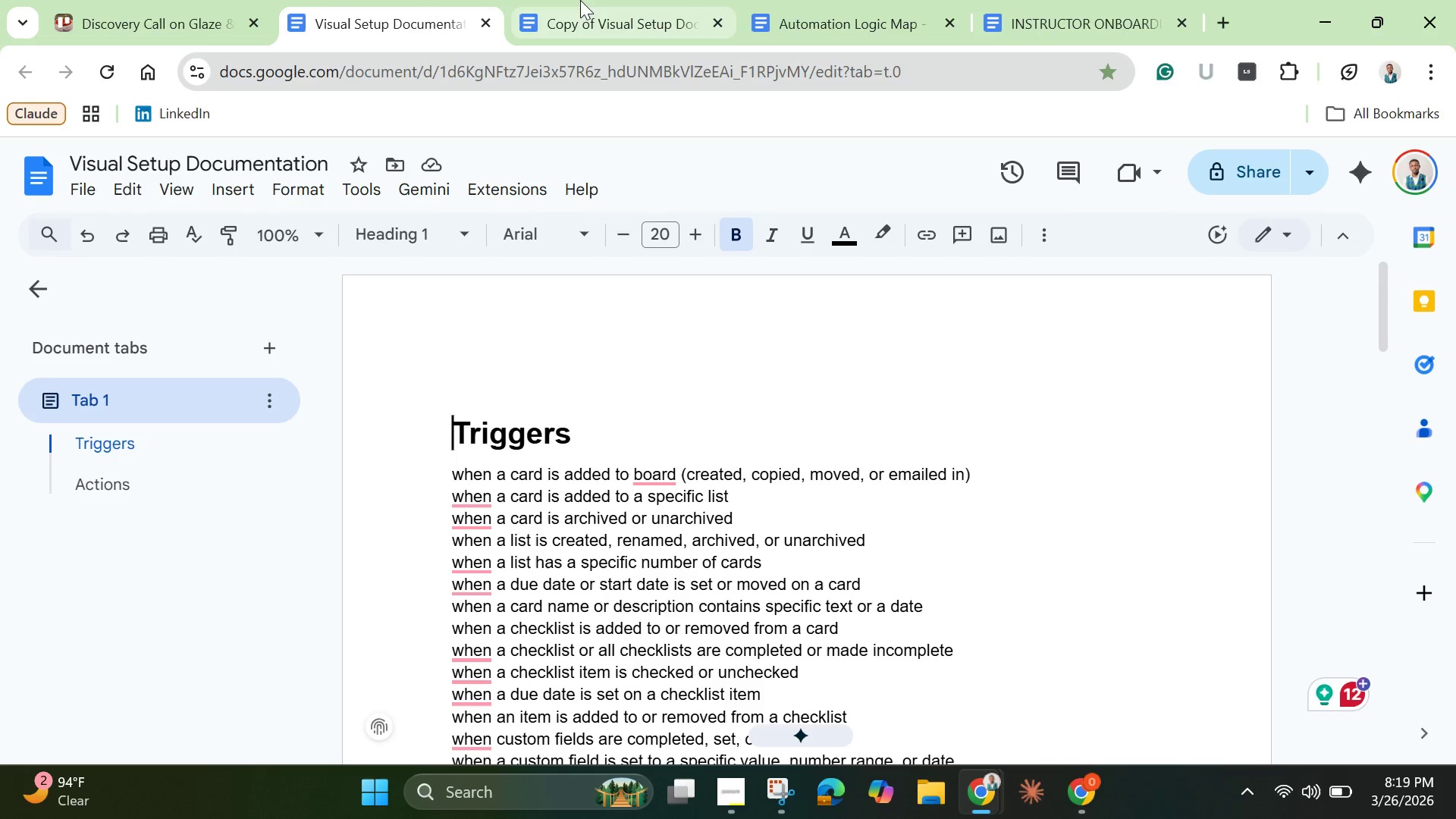 
left_click([599, 0])
 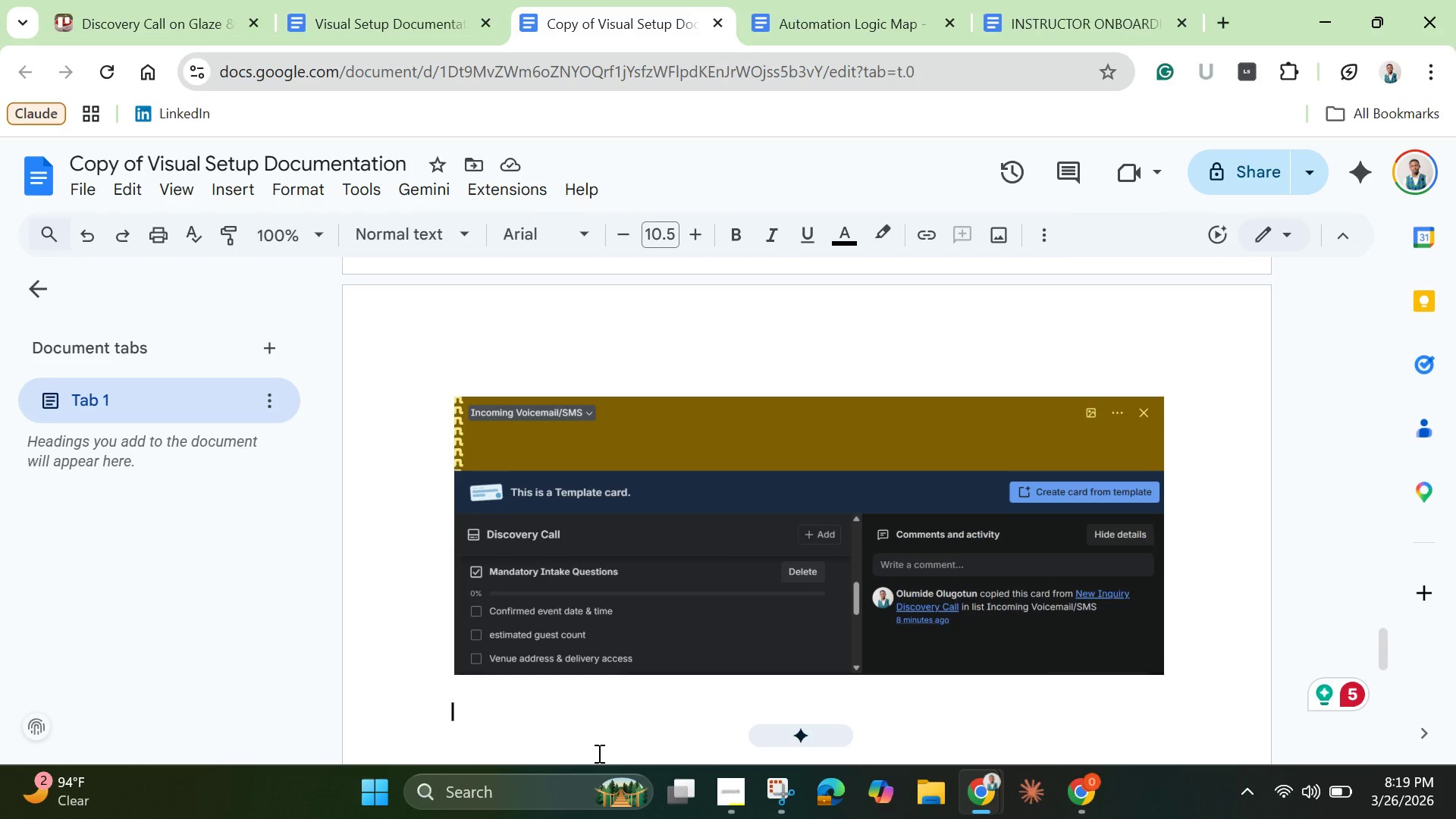 
key(Control+V)
 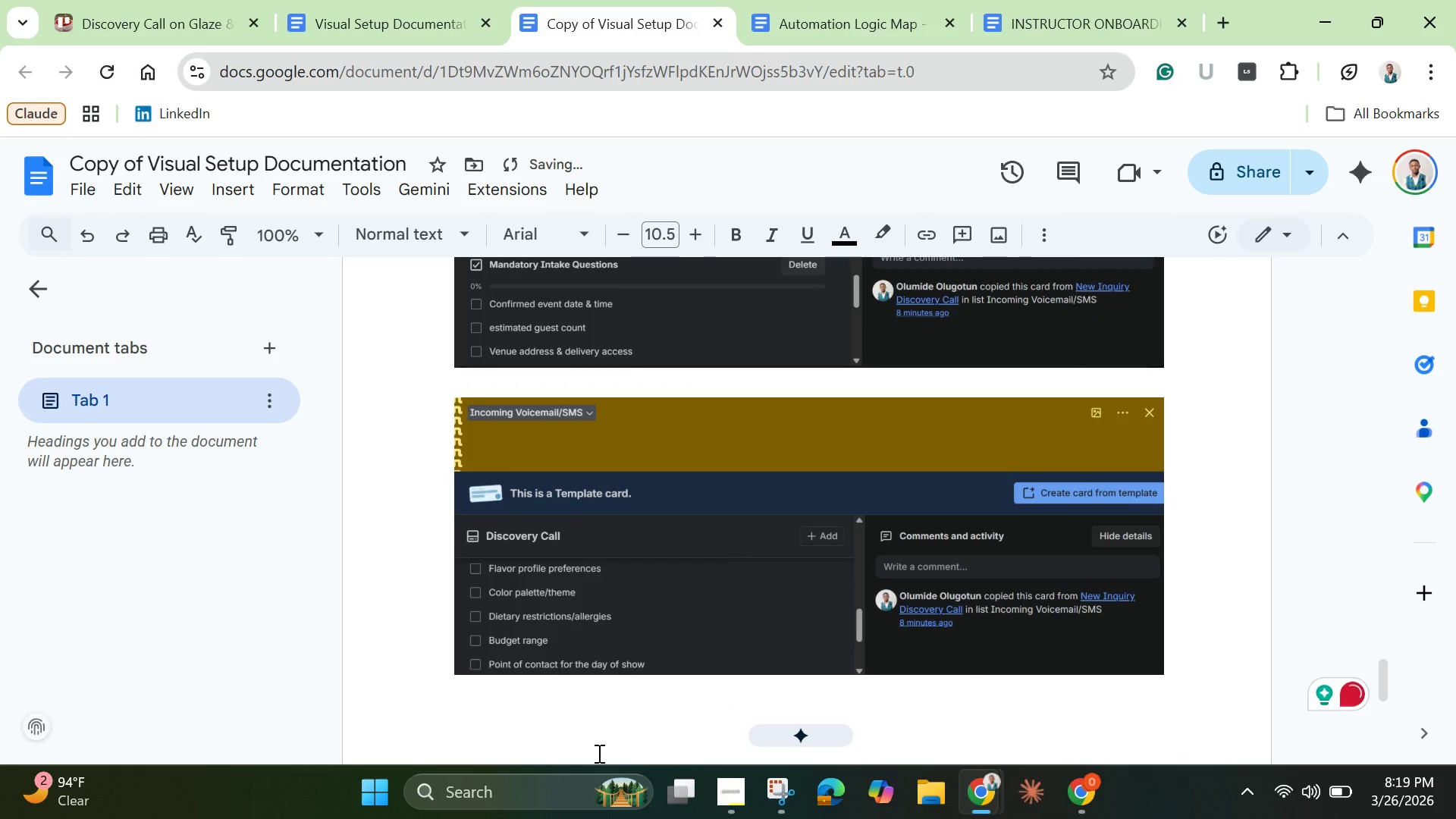 
key(Enter)
 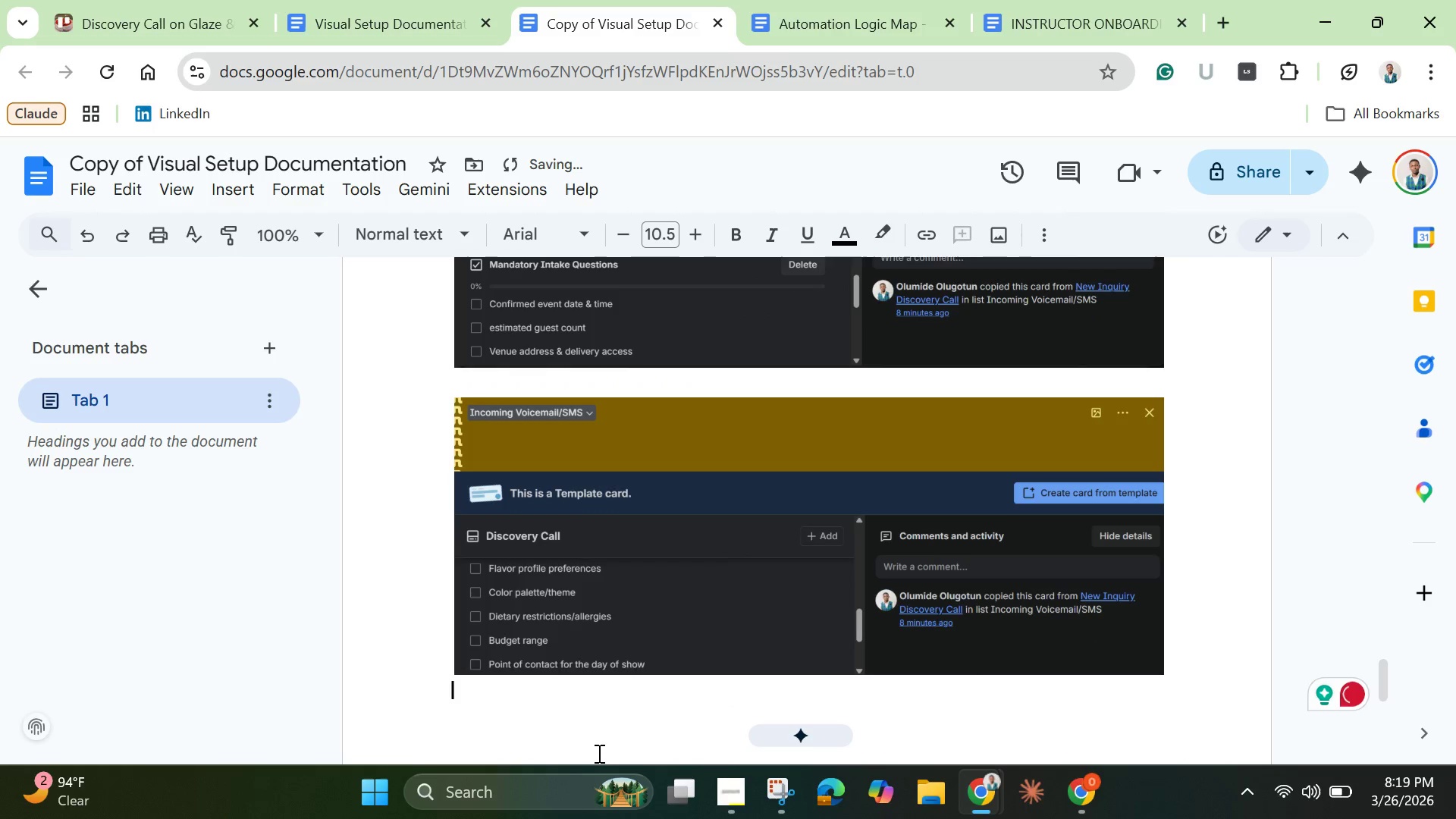 
key(Enter)
 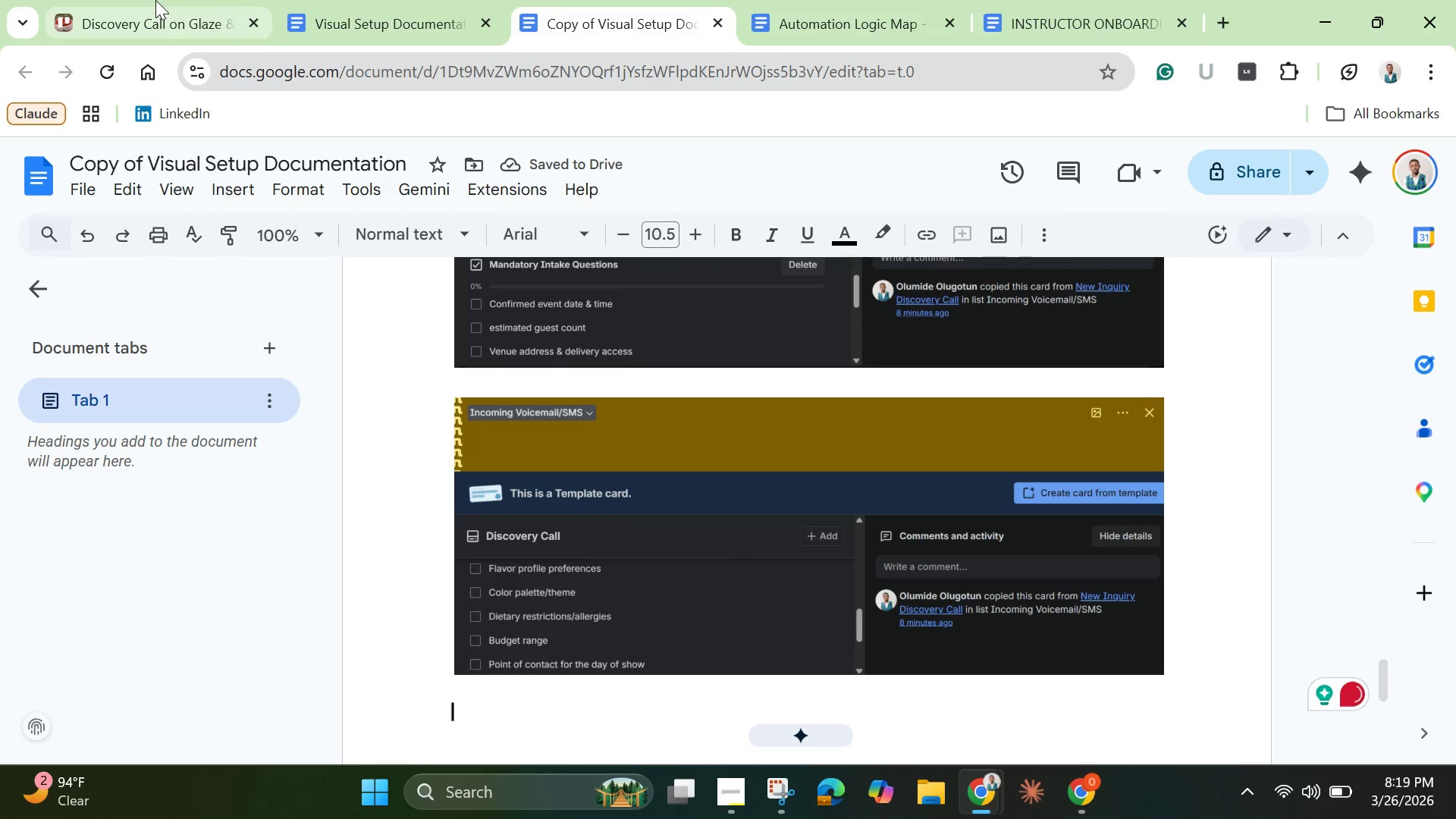 
left_click([151, 8])
 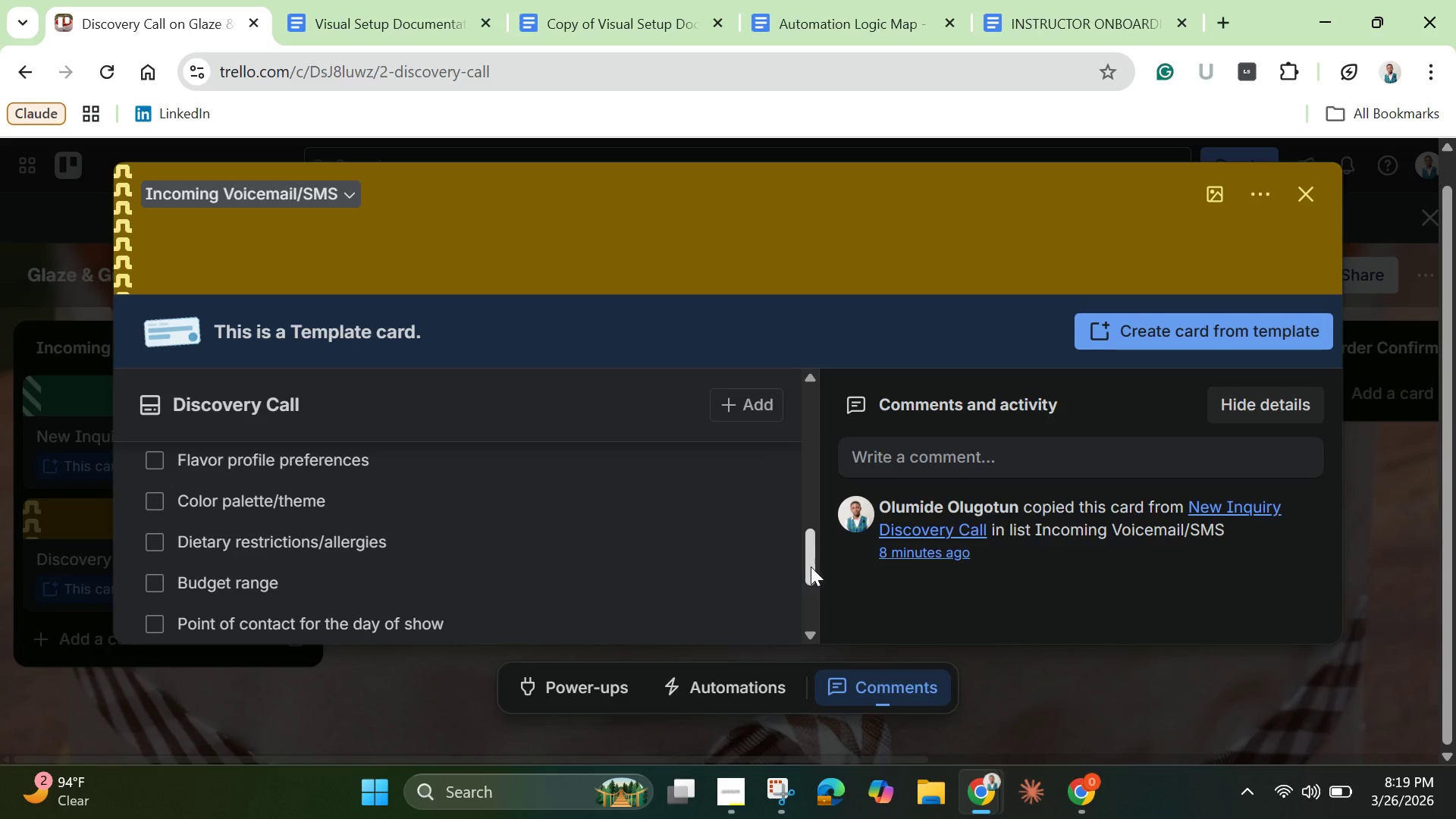 
left_click_drag(start_coordinate=[811, 566], to_coordinate=[823, 598])
 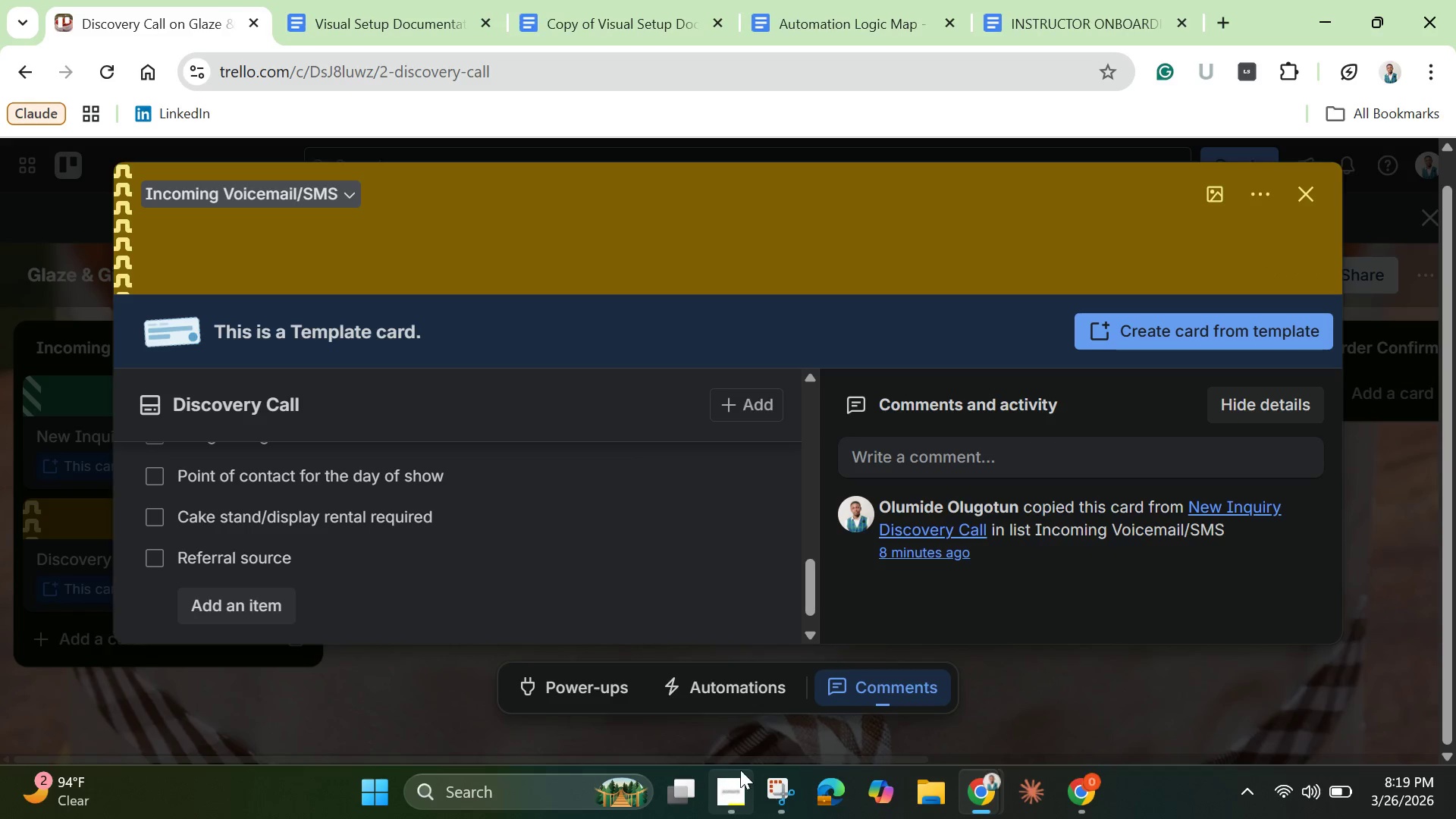 
left_click([740, 797])